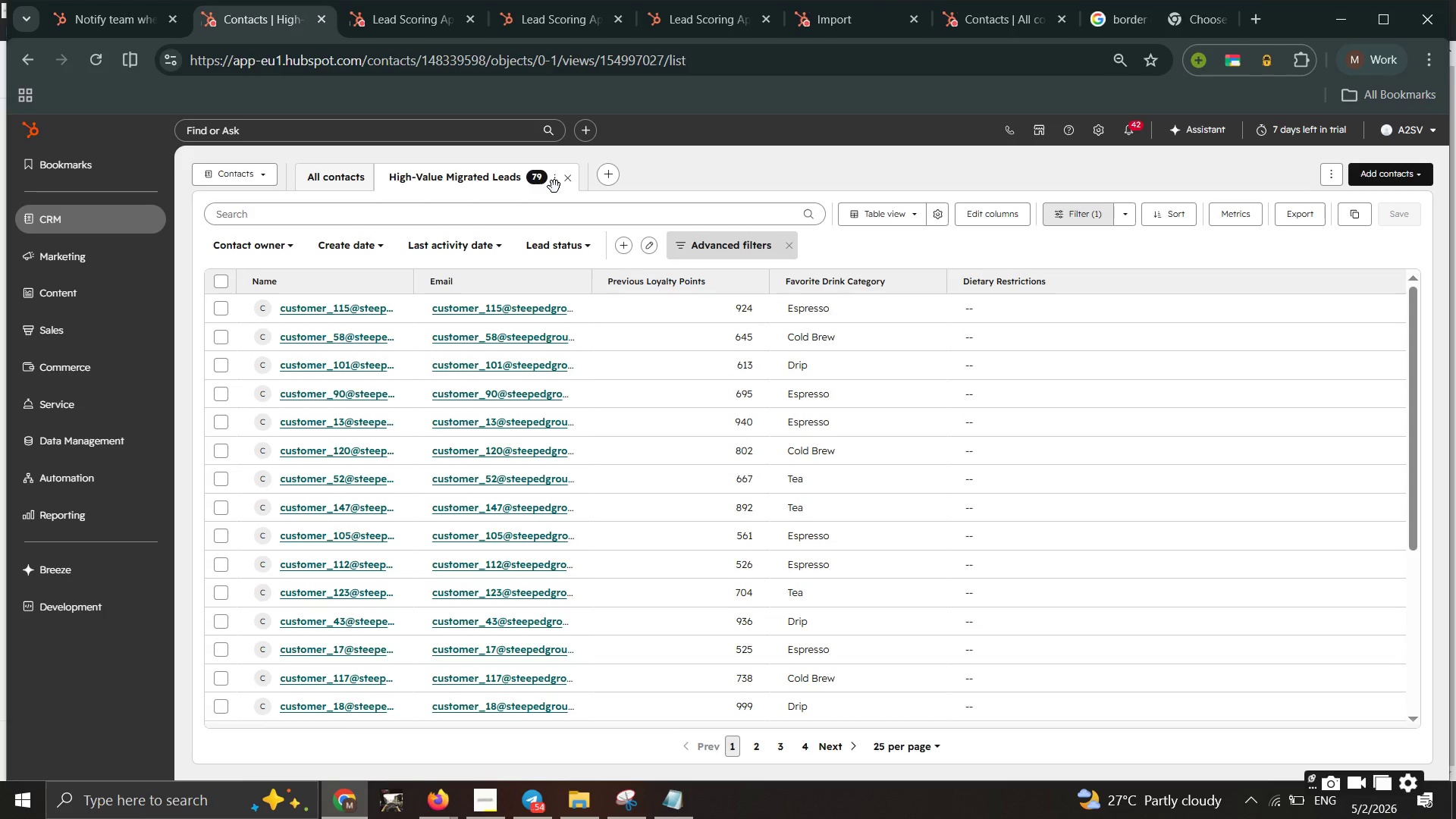 
left_click([554, 187])
 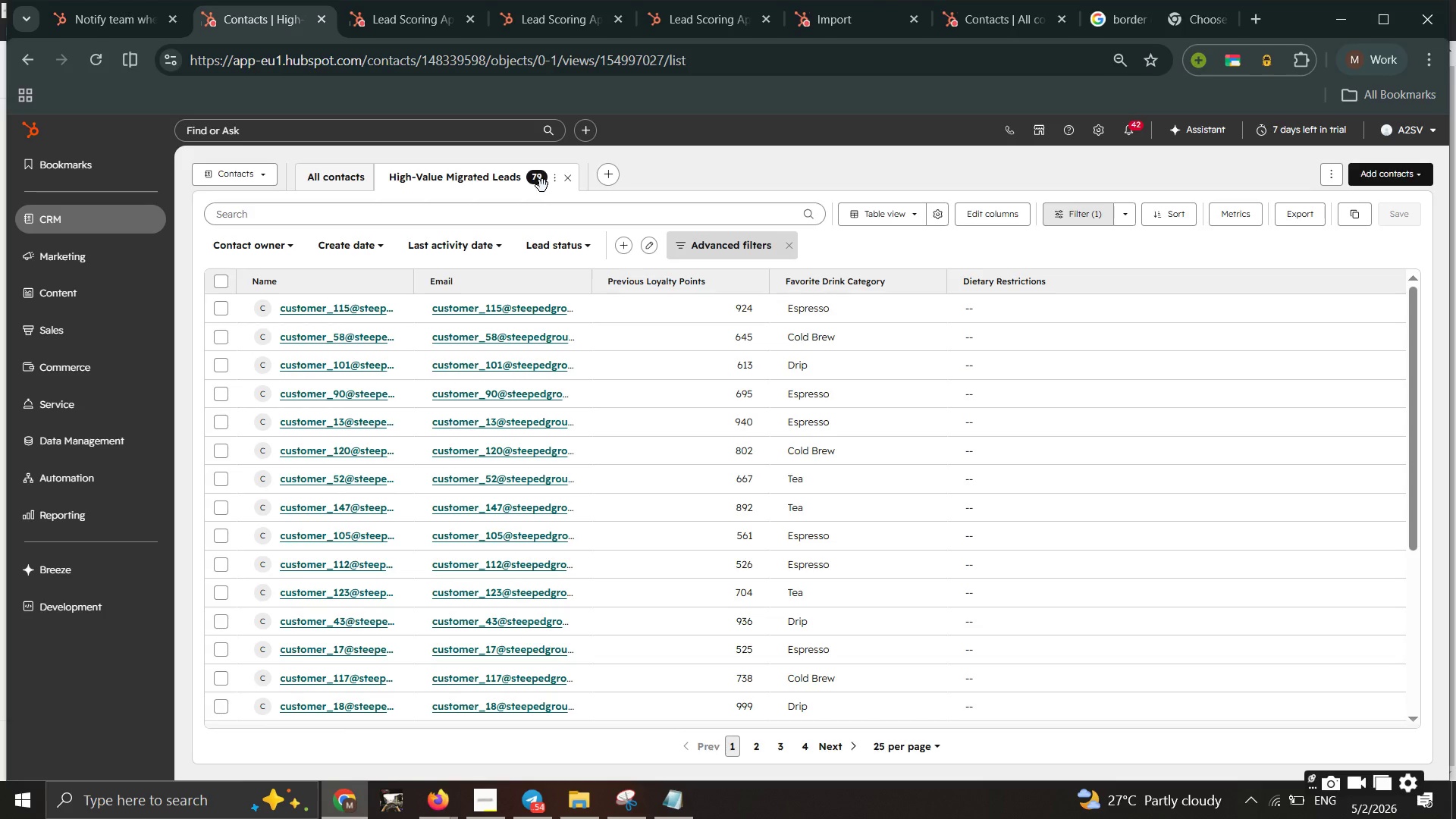 
right_click([550, 185])
 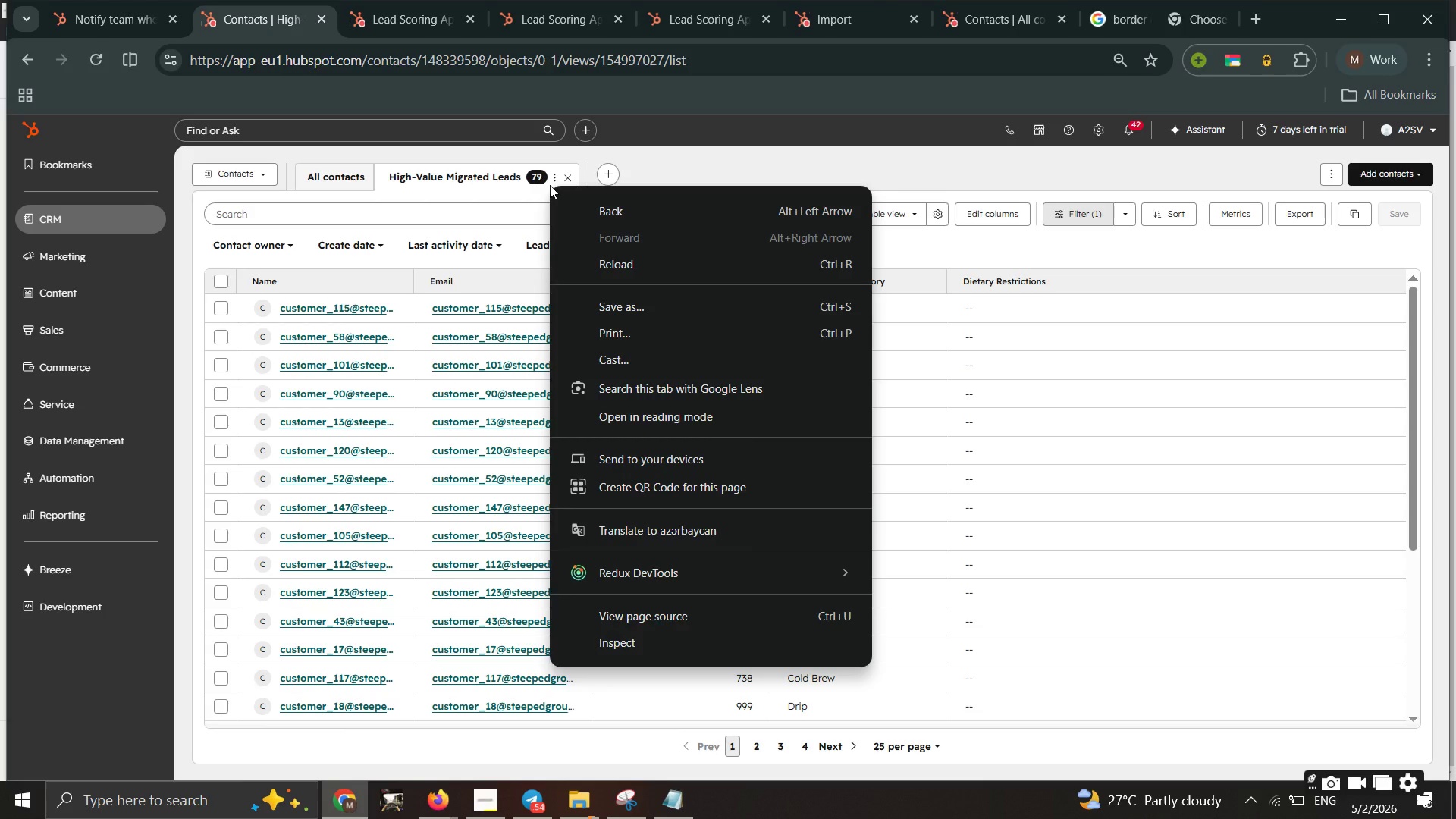 
left_click([550, 185])
 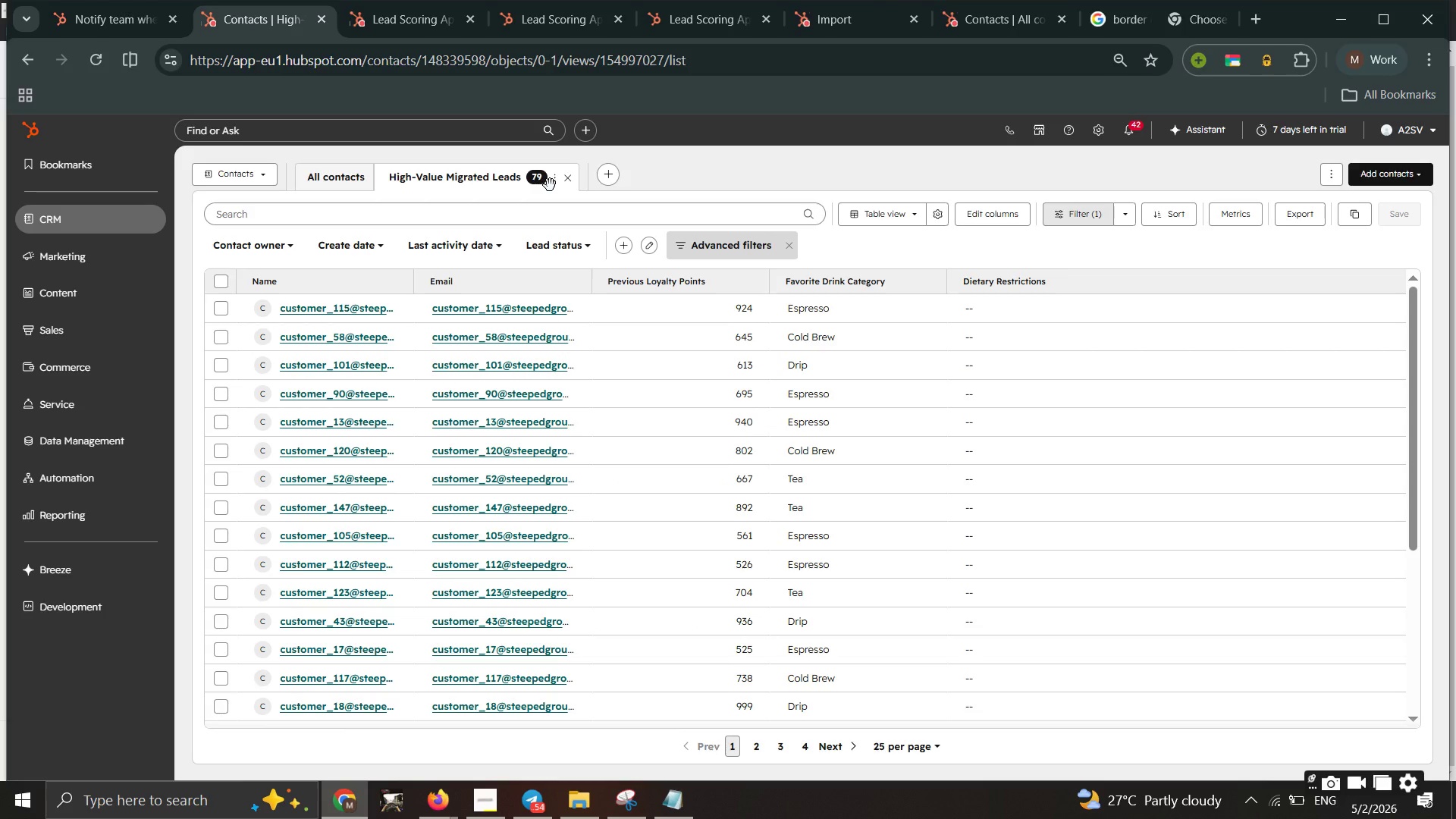 
left_click([550, 185])
 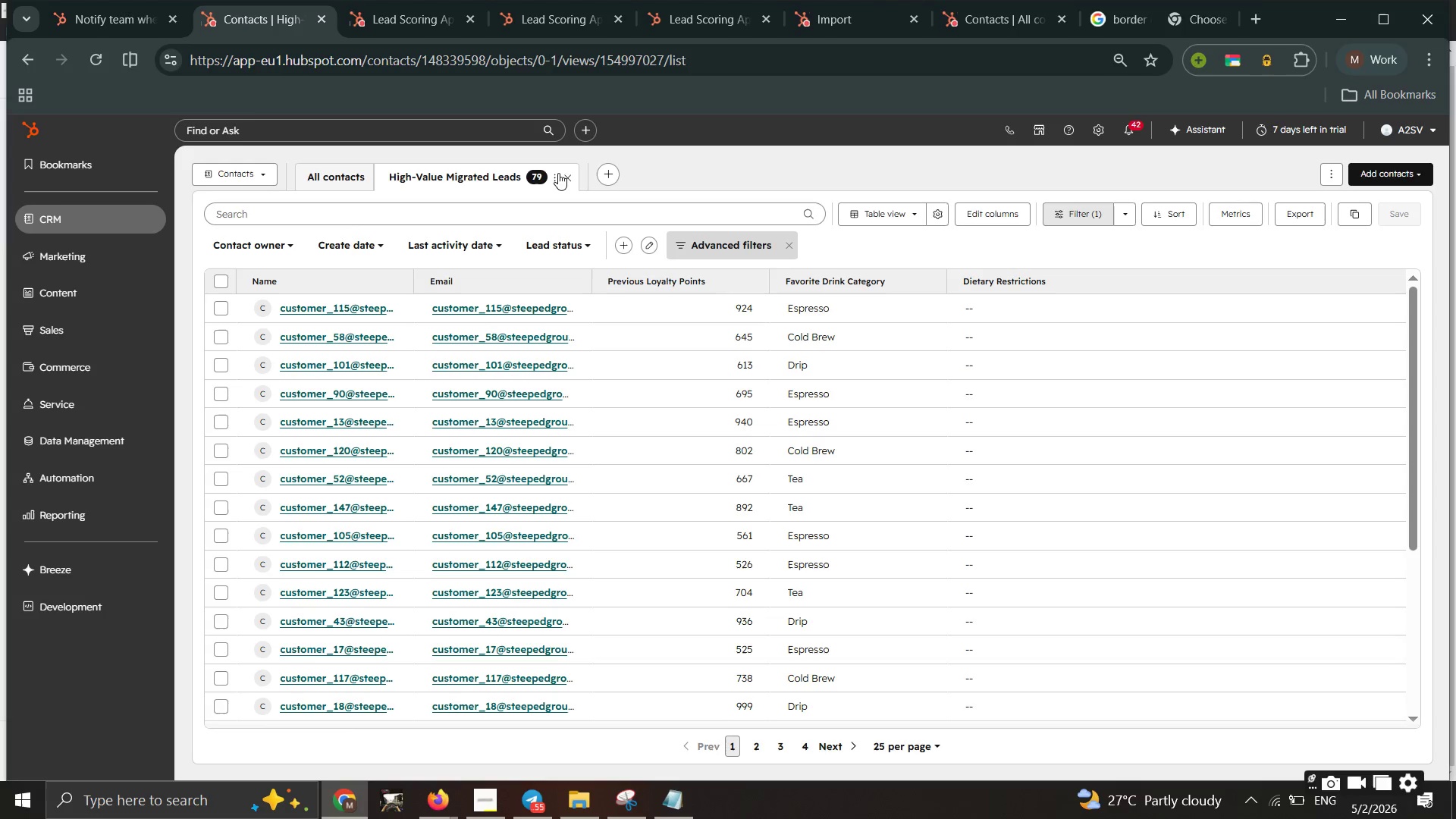 
left_click([555, 173])
 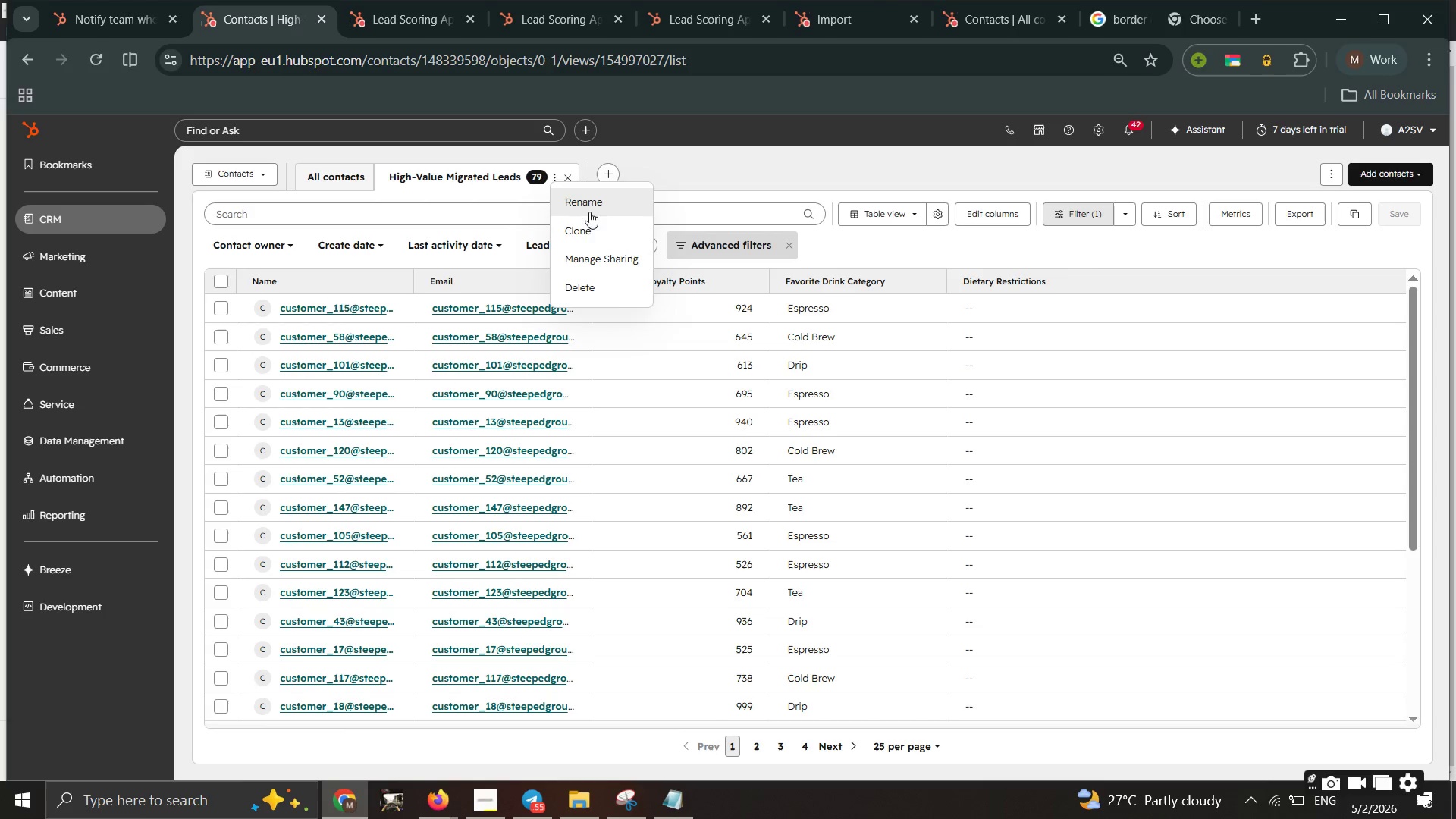 
left_click([595, 222])
 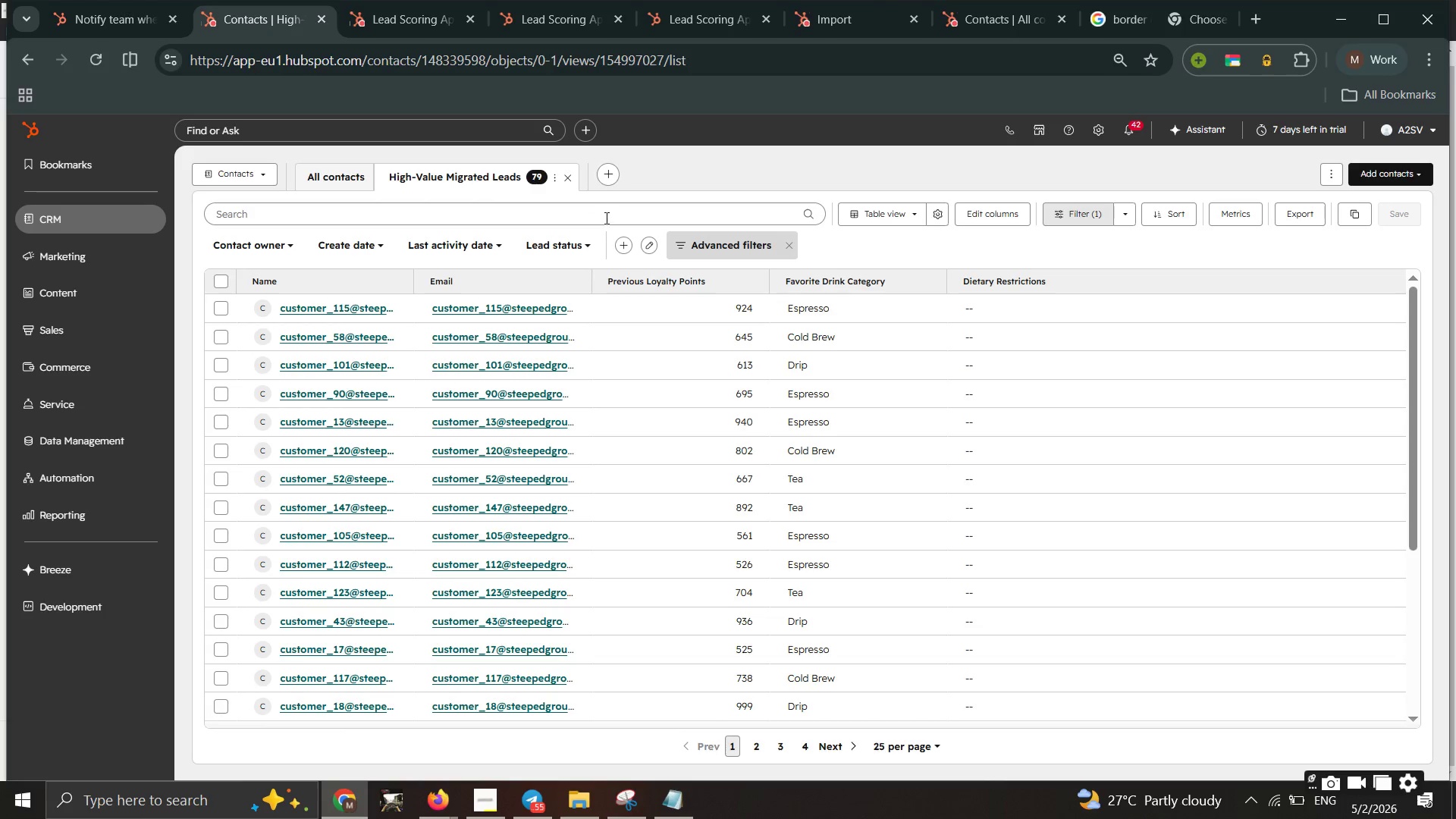 
mouse_move([626, 198])
 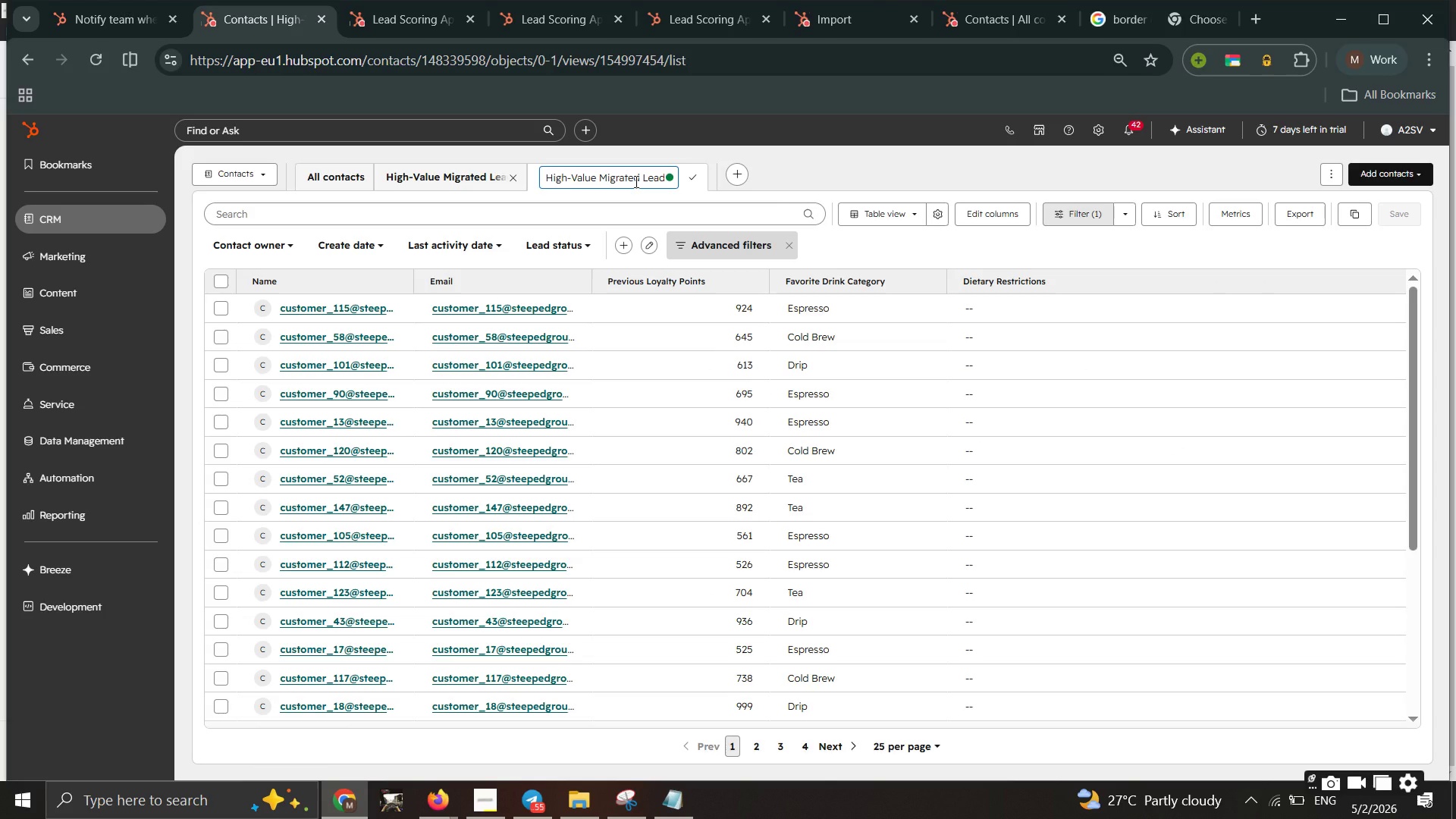 
wait(7.2)
 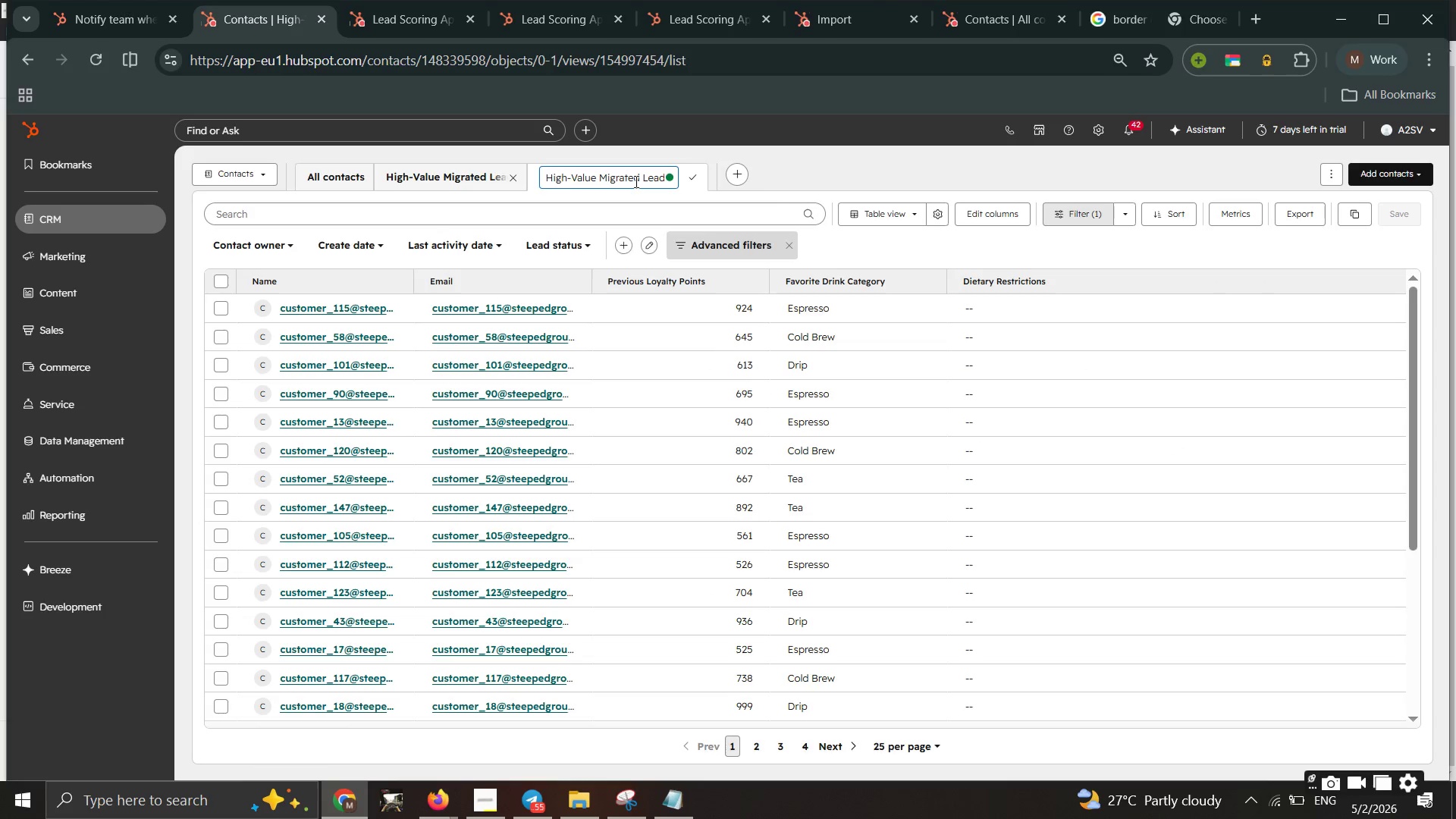 
key(Control+A)
 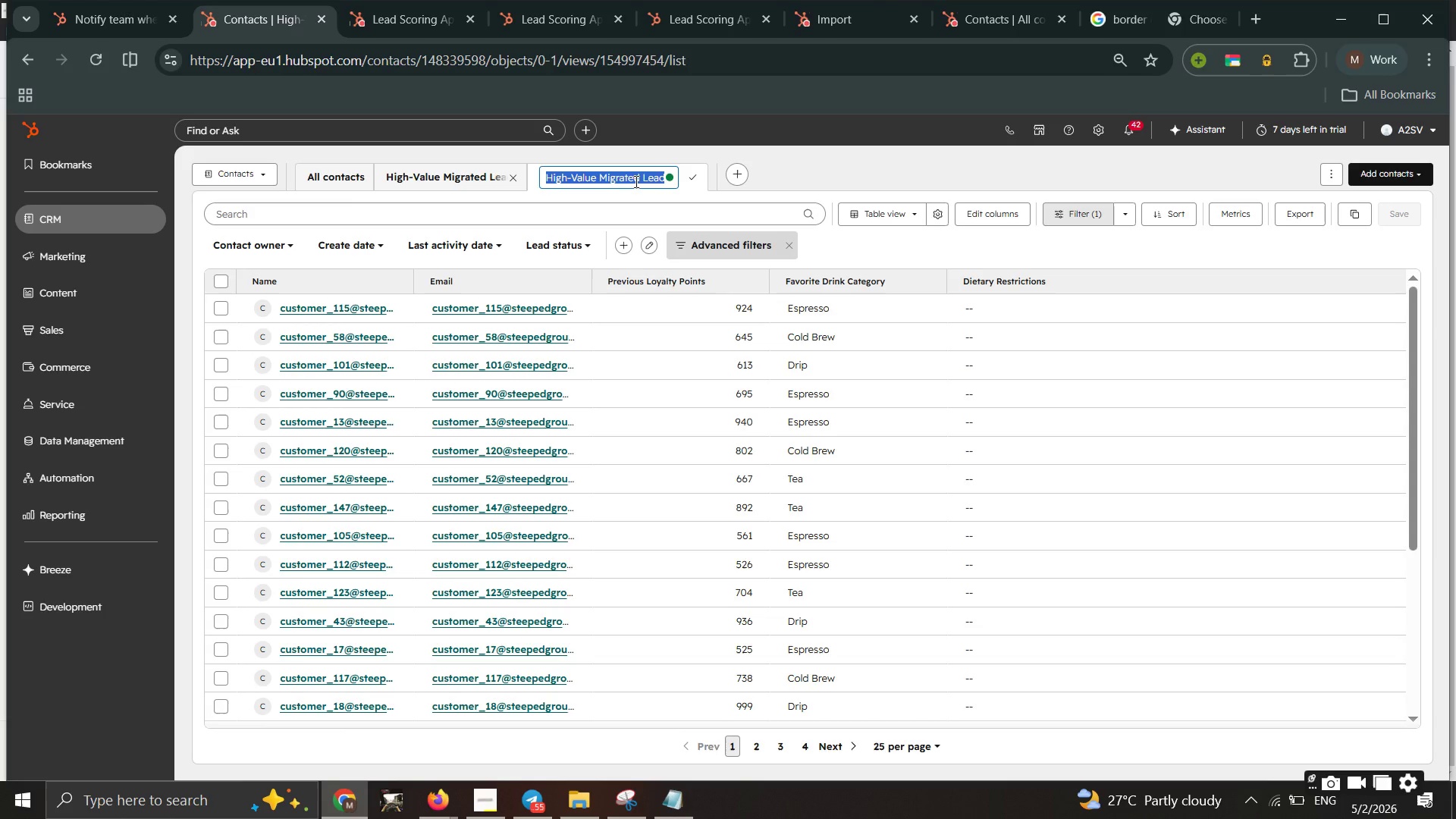 
type(Dairy )
key(Backspace)
type(-free Enthusiasts)
 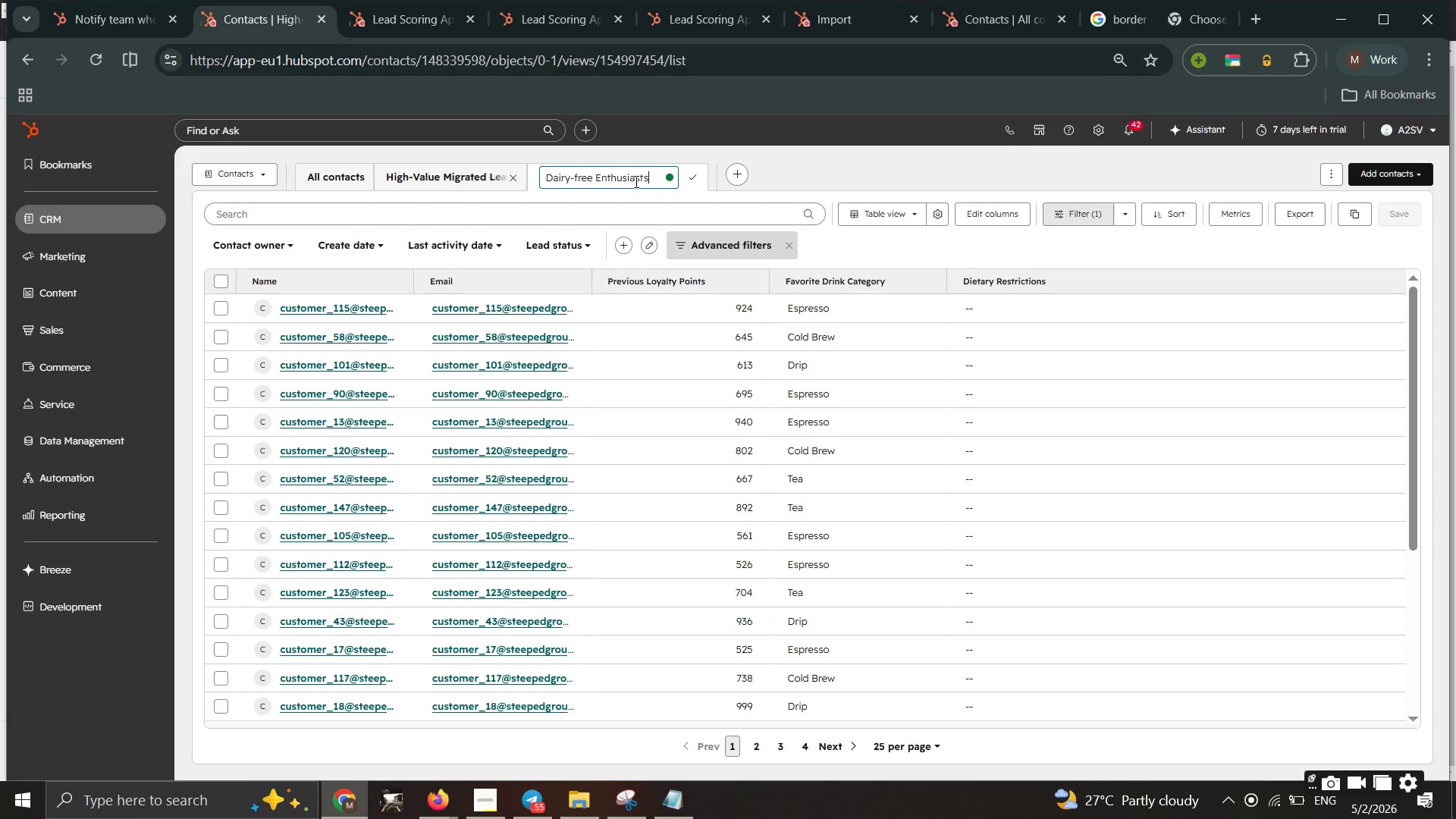 
key(Enter)
 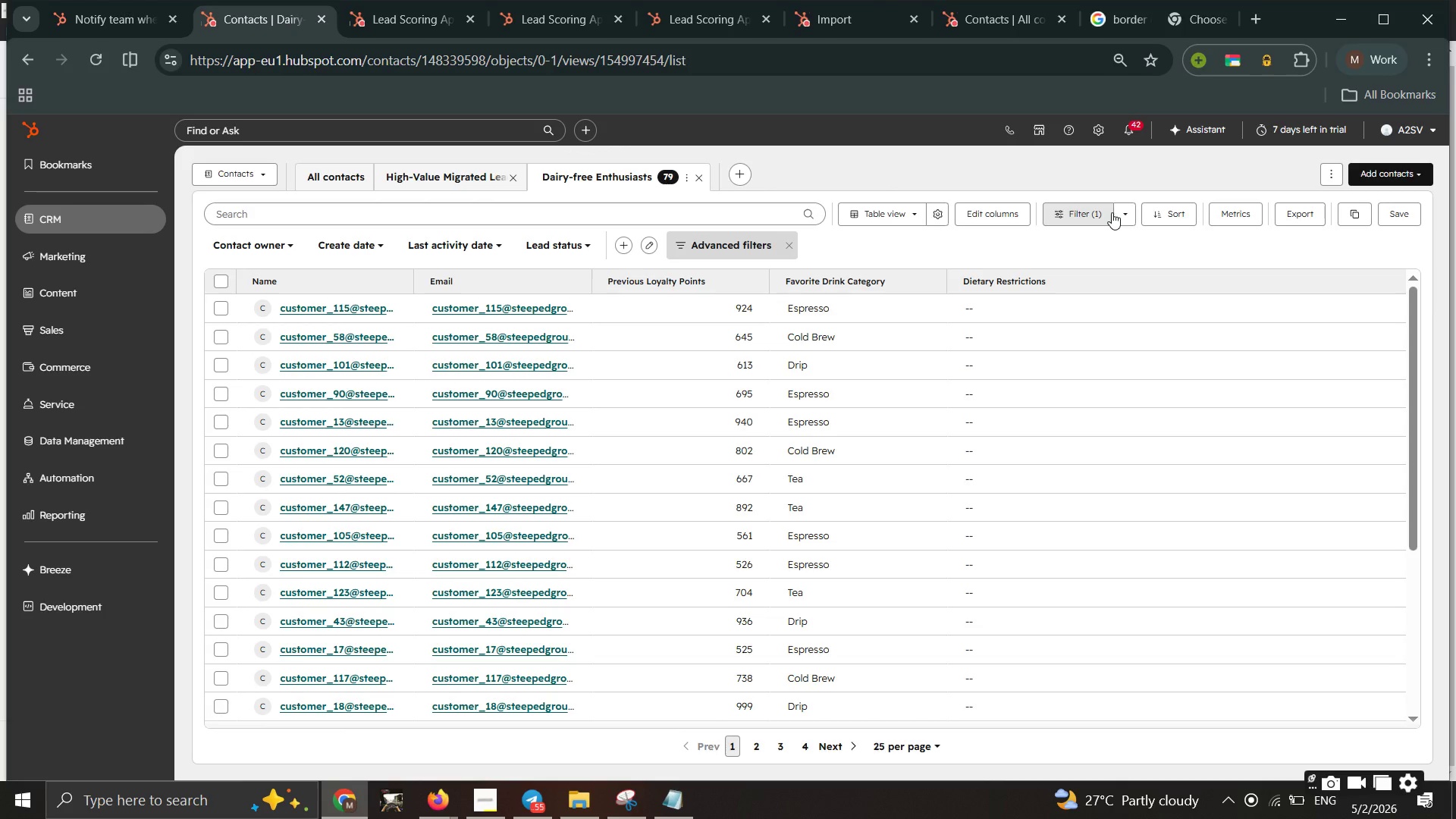 
left_click([1069, 209])
 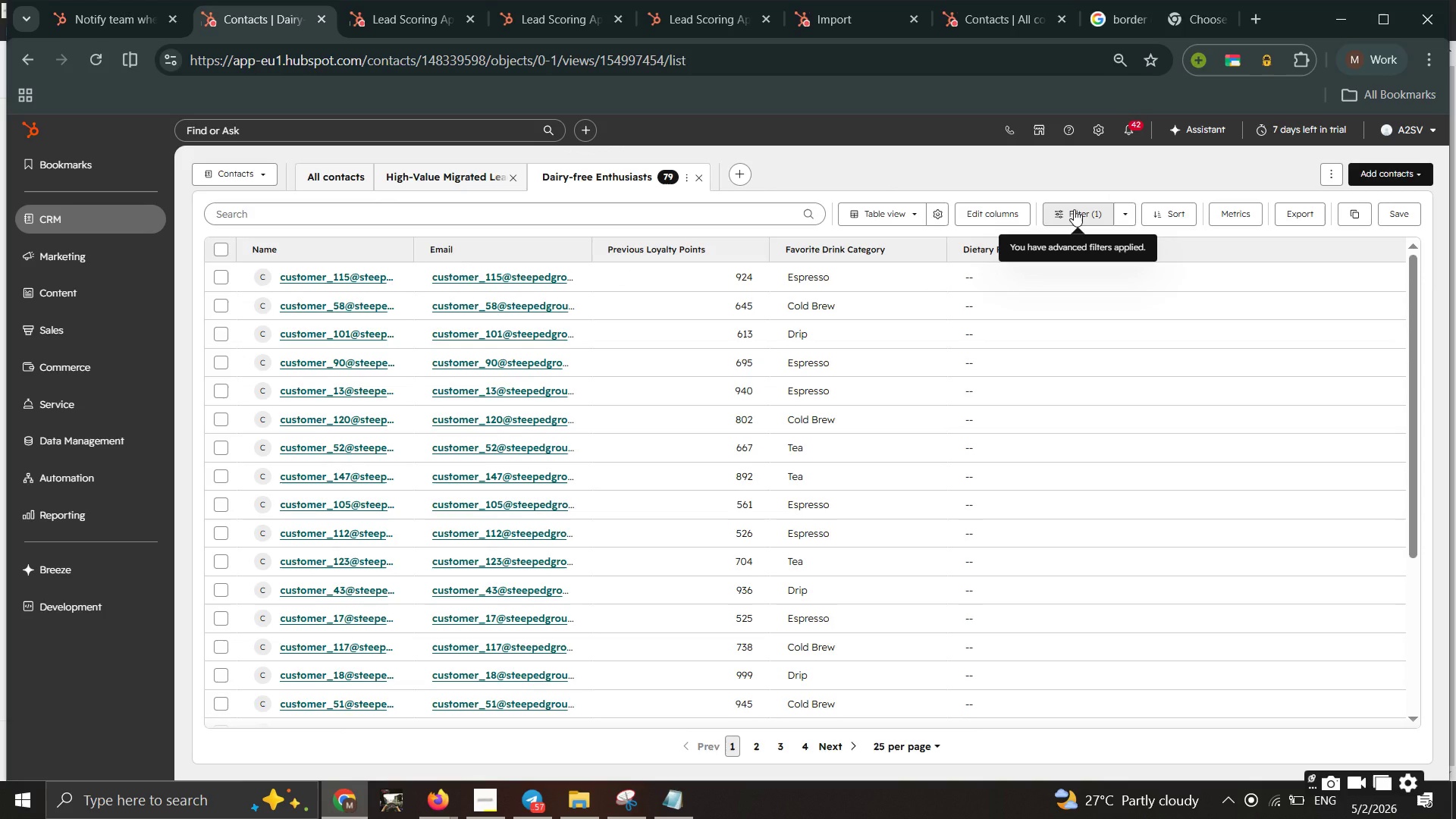 
left_click([1074, 209])
 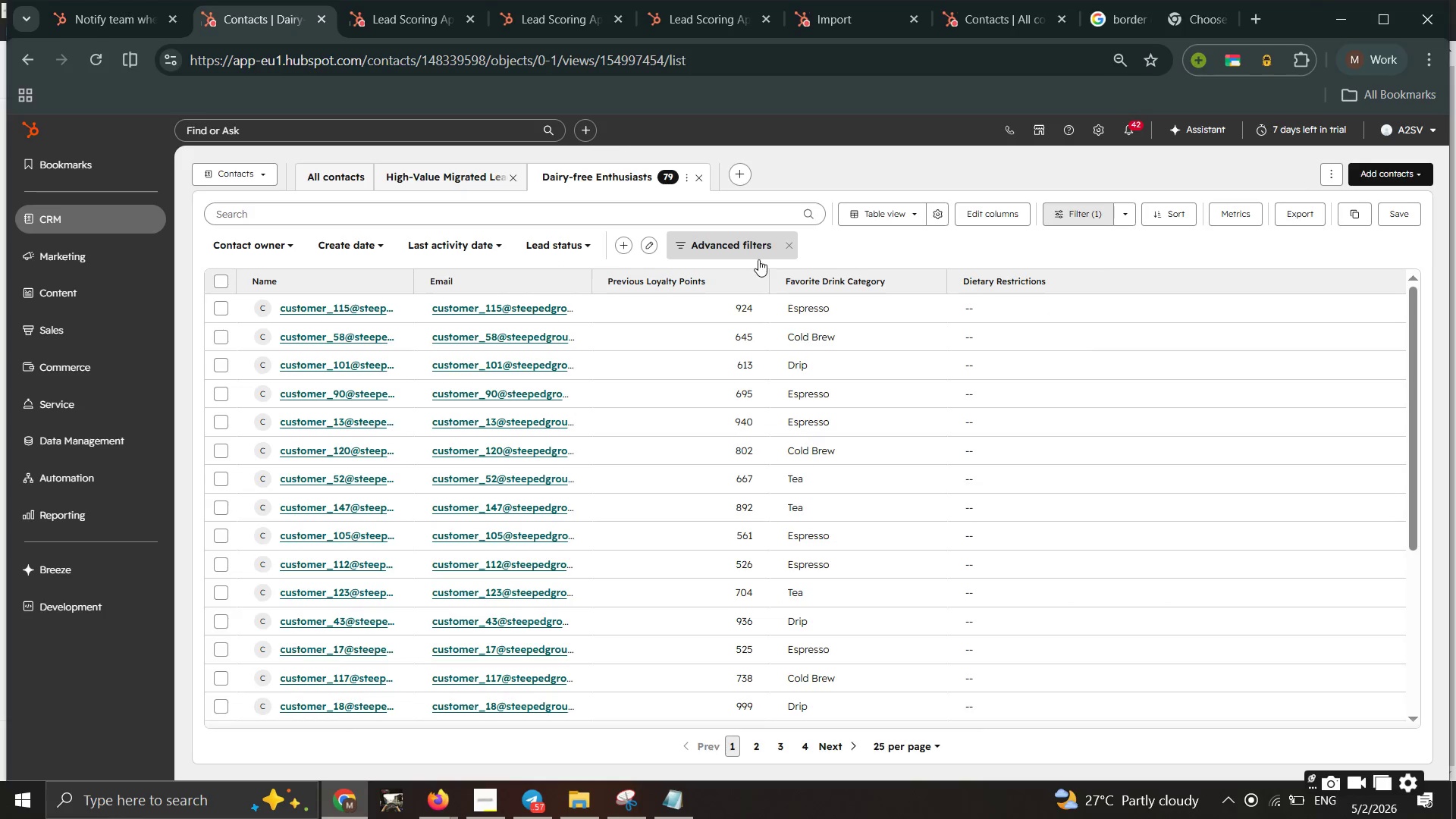 
left_click([733, 246])
 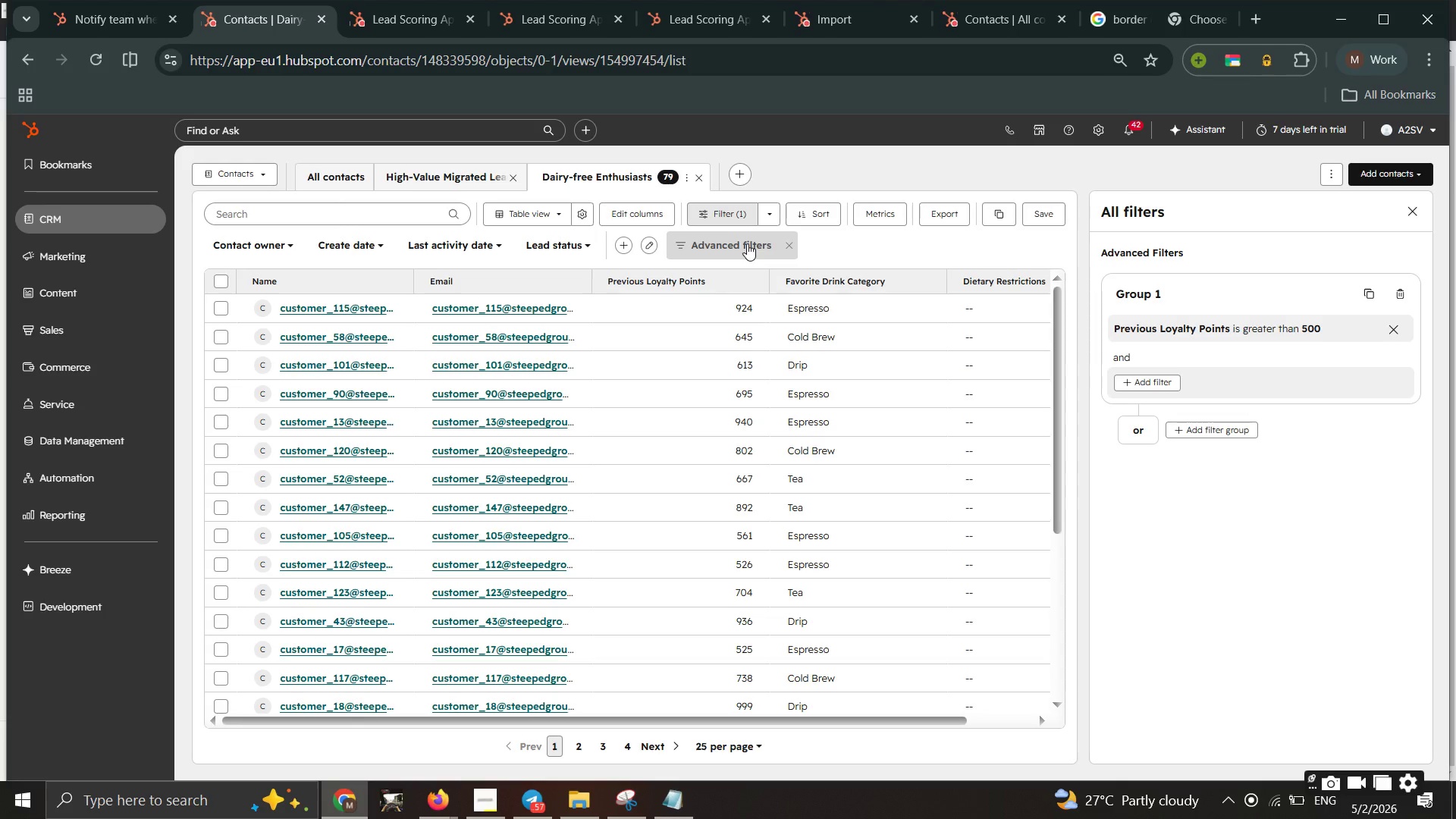 
wait(18.98)
 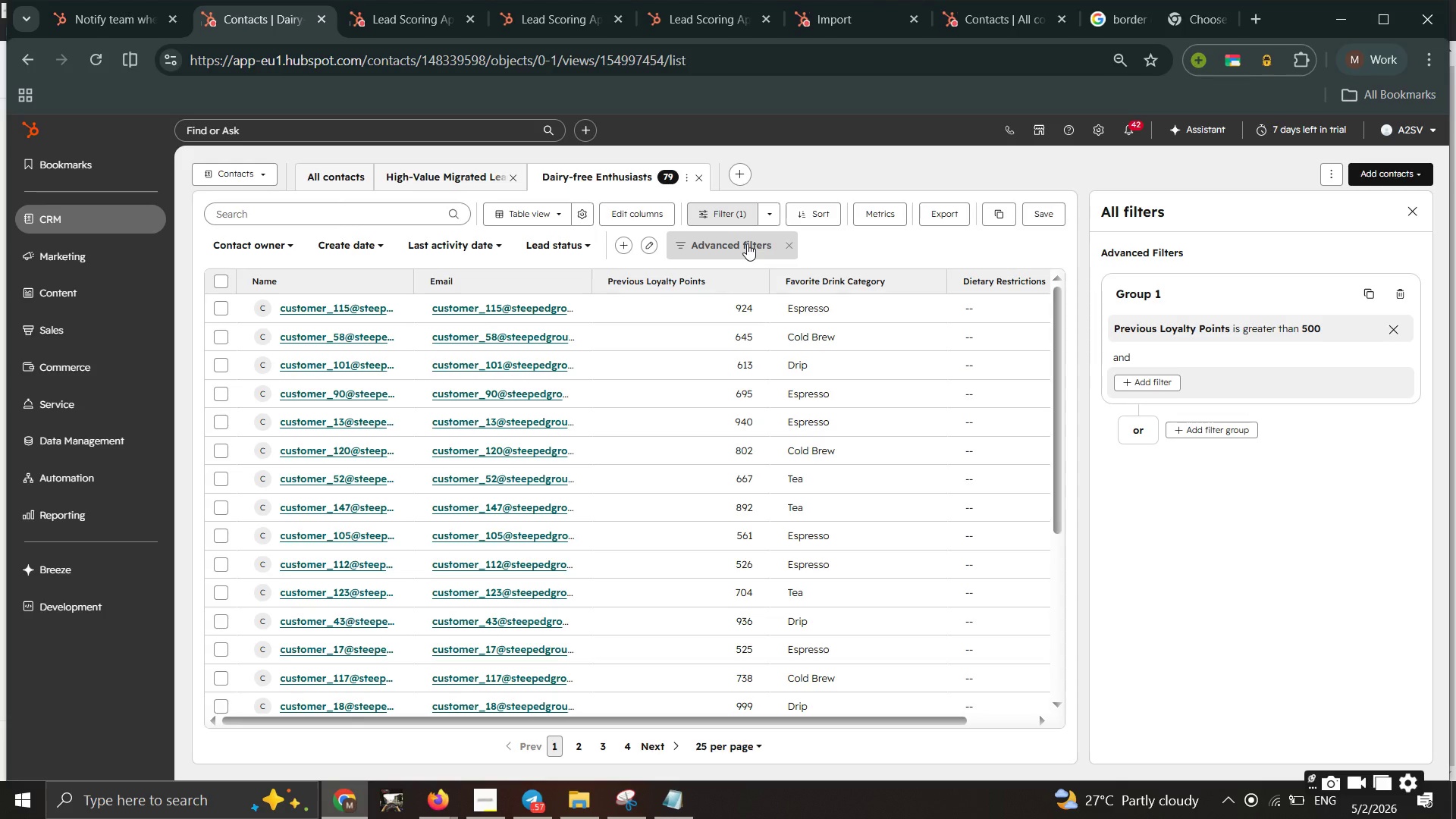 
left_click([1230, 317])
 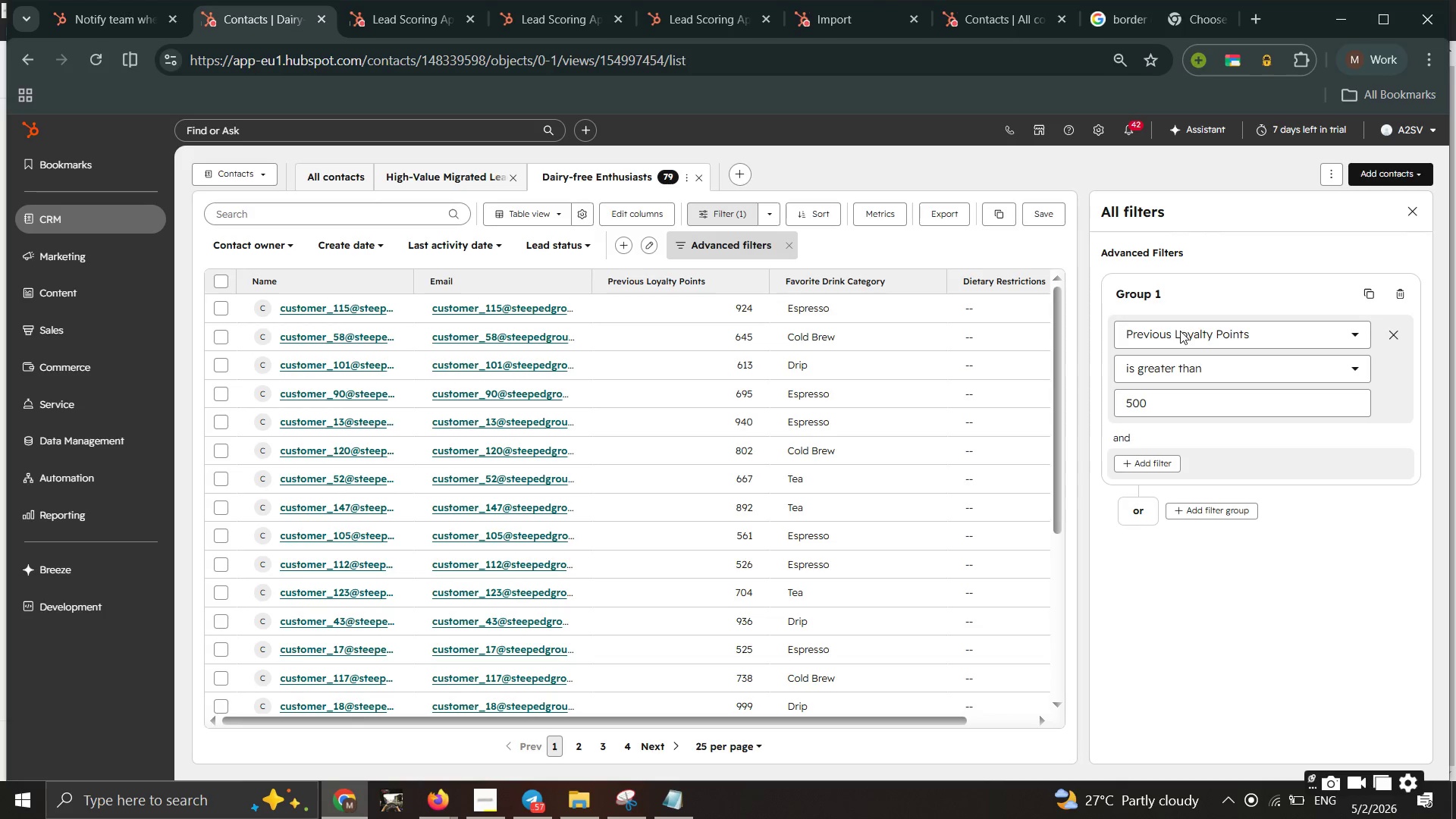 
left_click([1180, 331])
 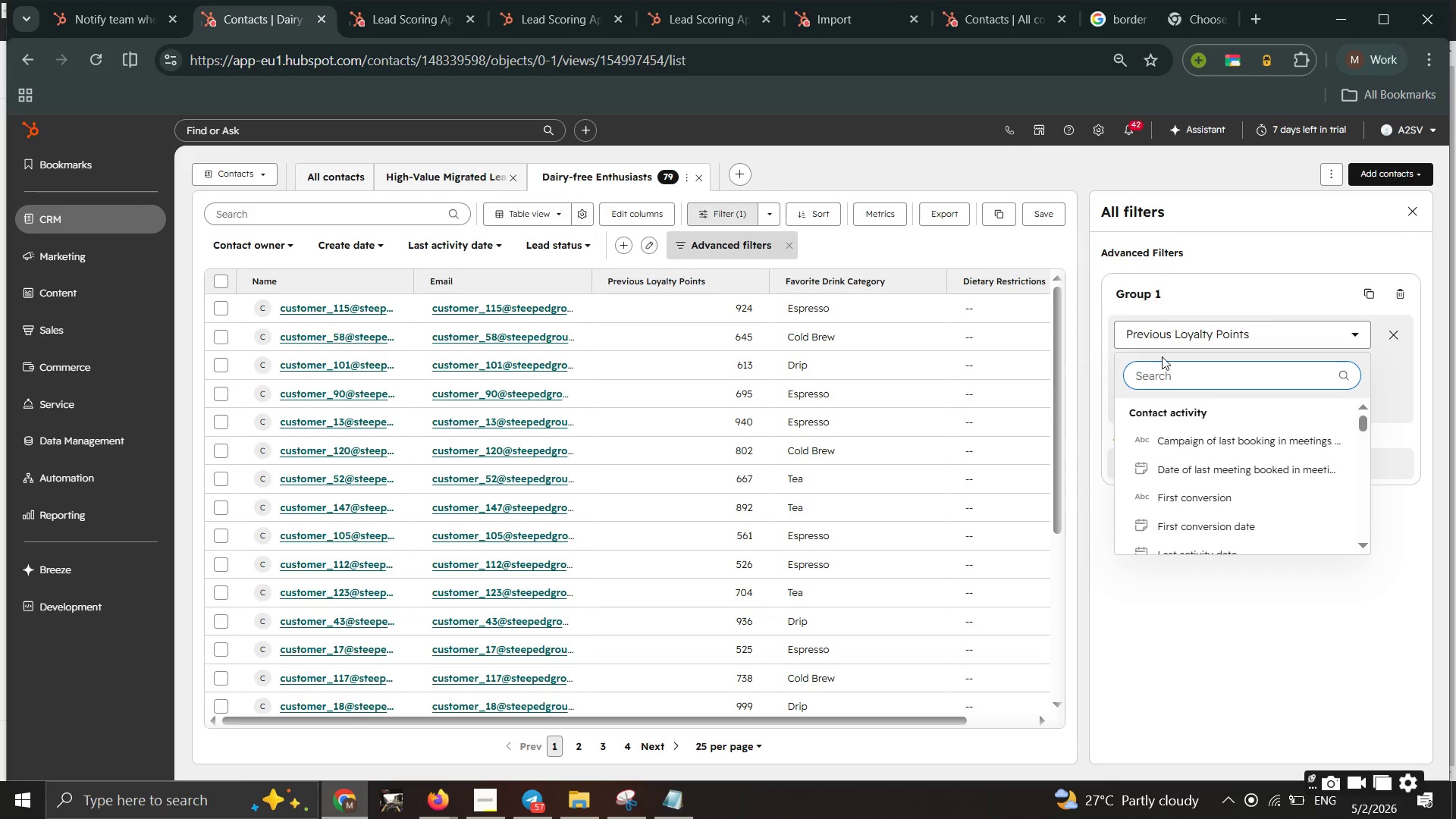 
left_click([1167, 369])
 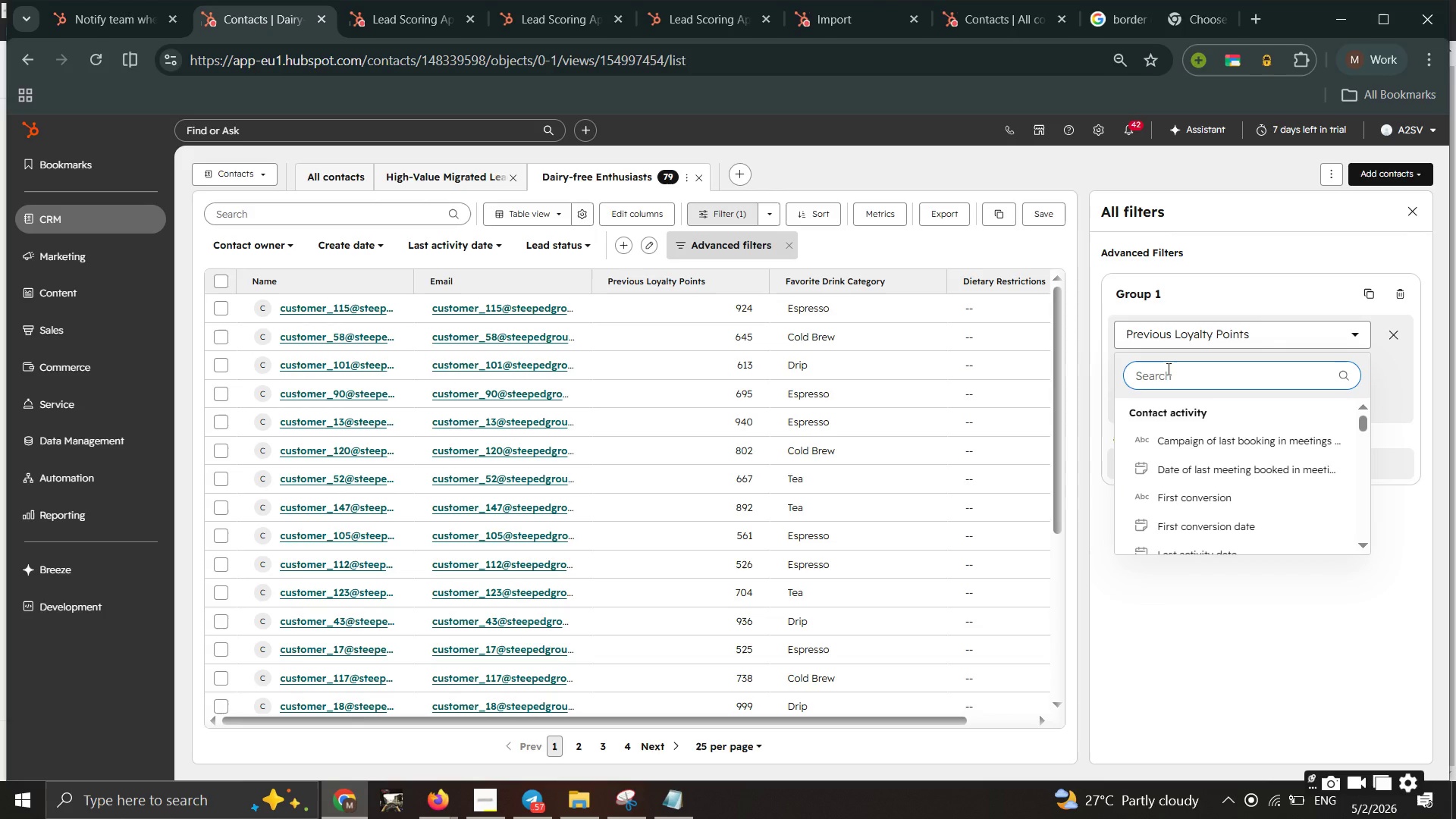 
type(die)
 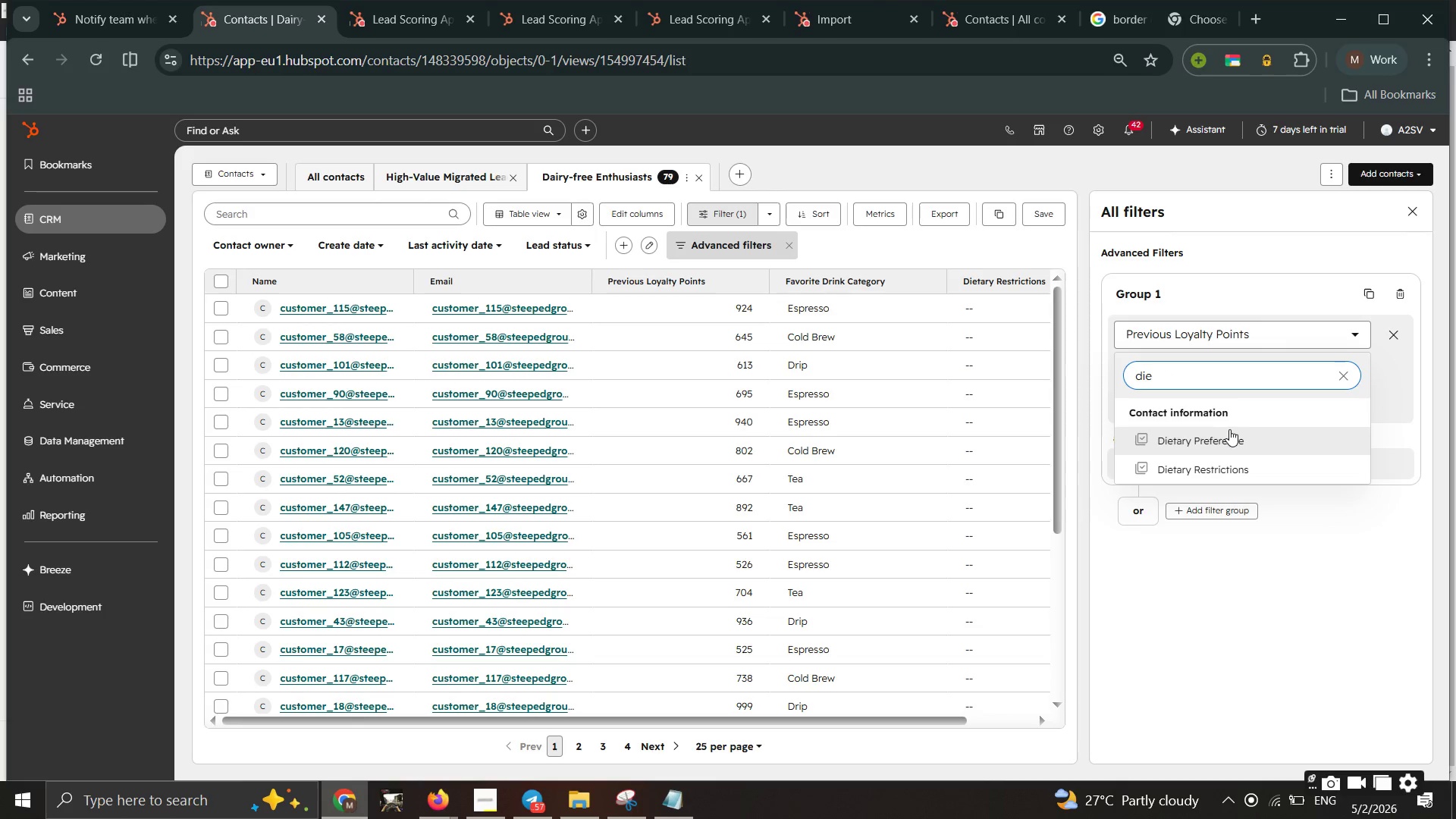 
left_click([1229, 429])
 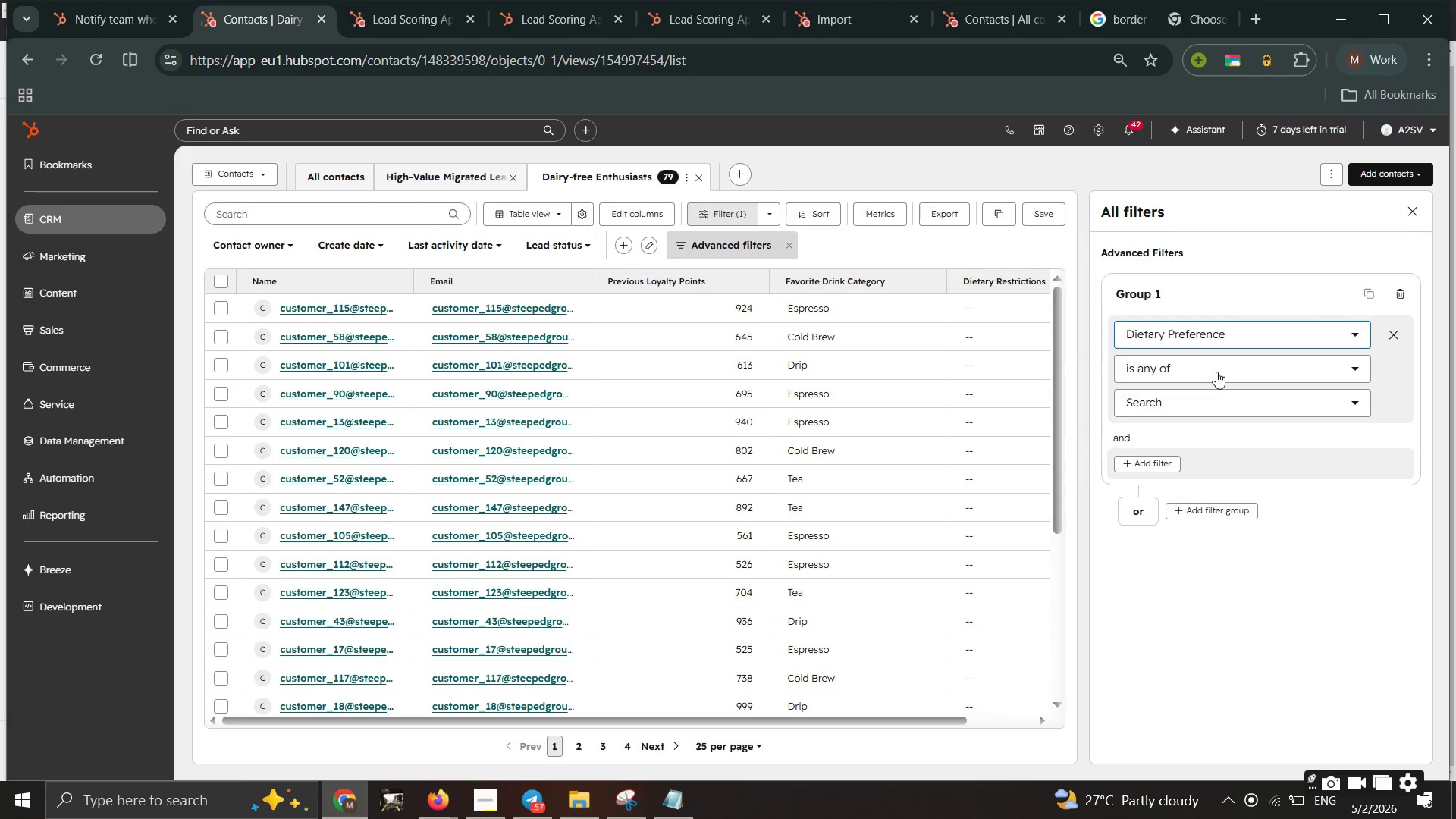 
left_click([1209, 400])
 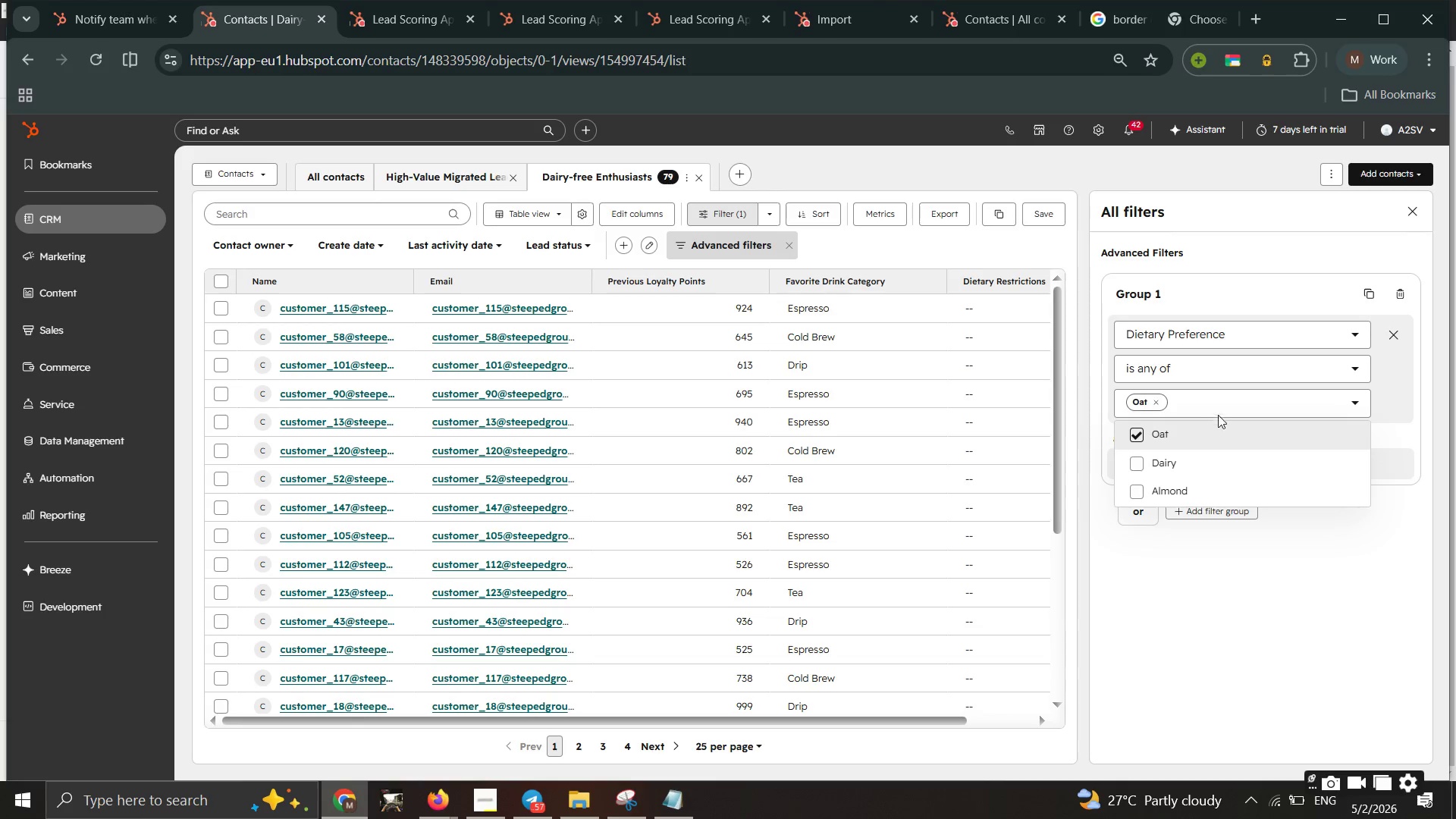 
left_click([1200, 492])
 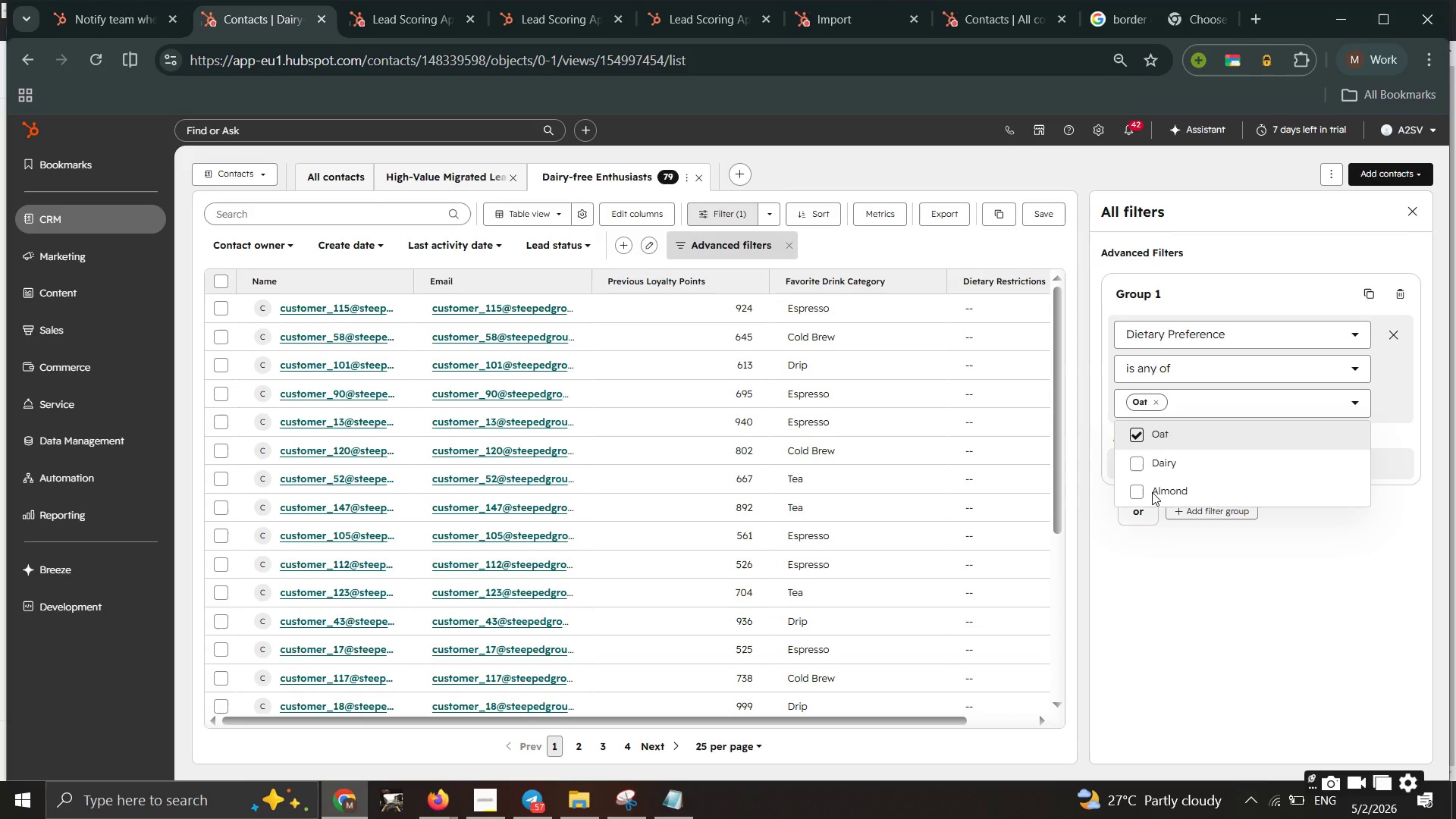 
left_click([1152, 492])
 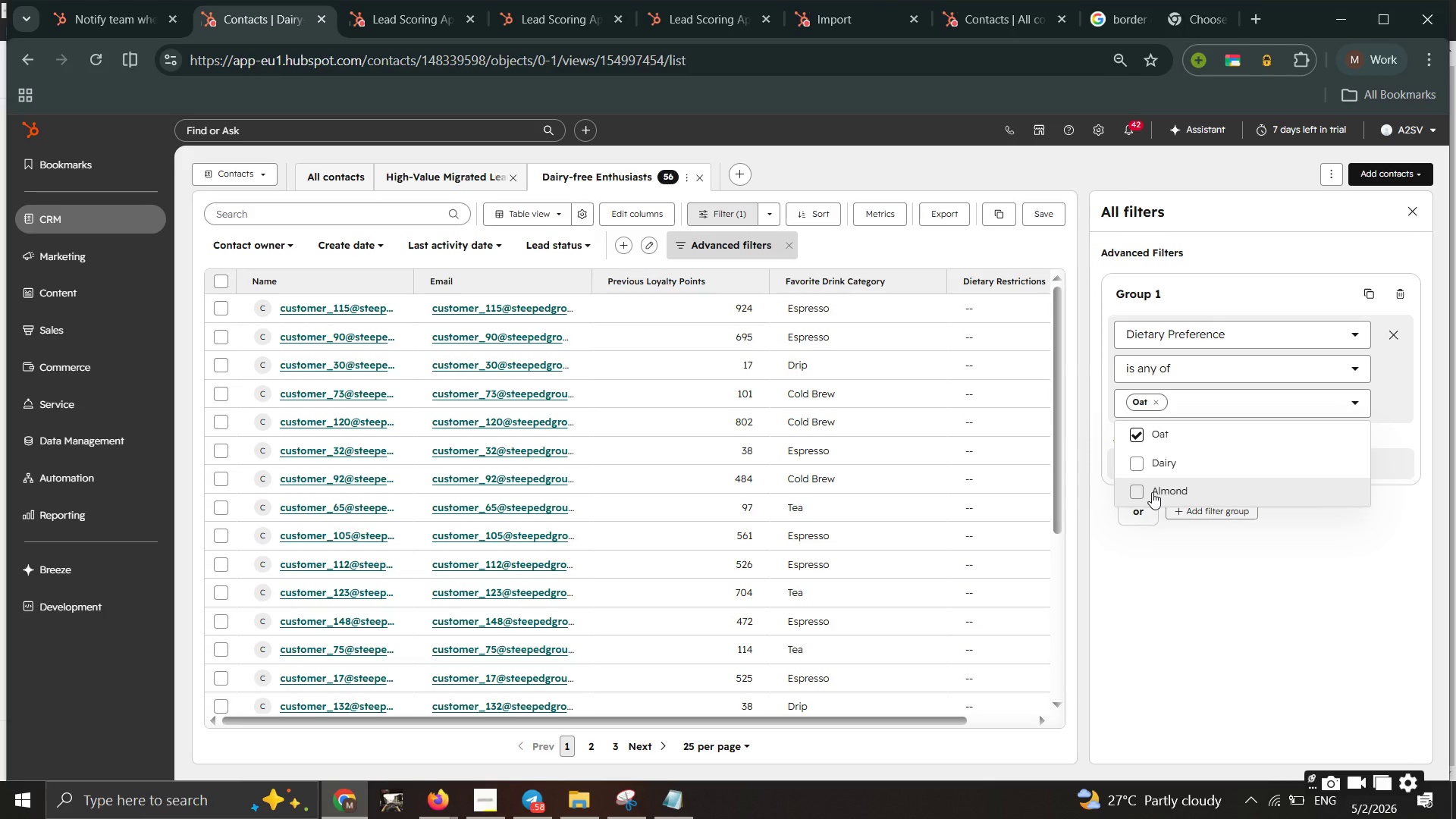 
wait(21.42)
 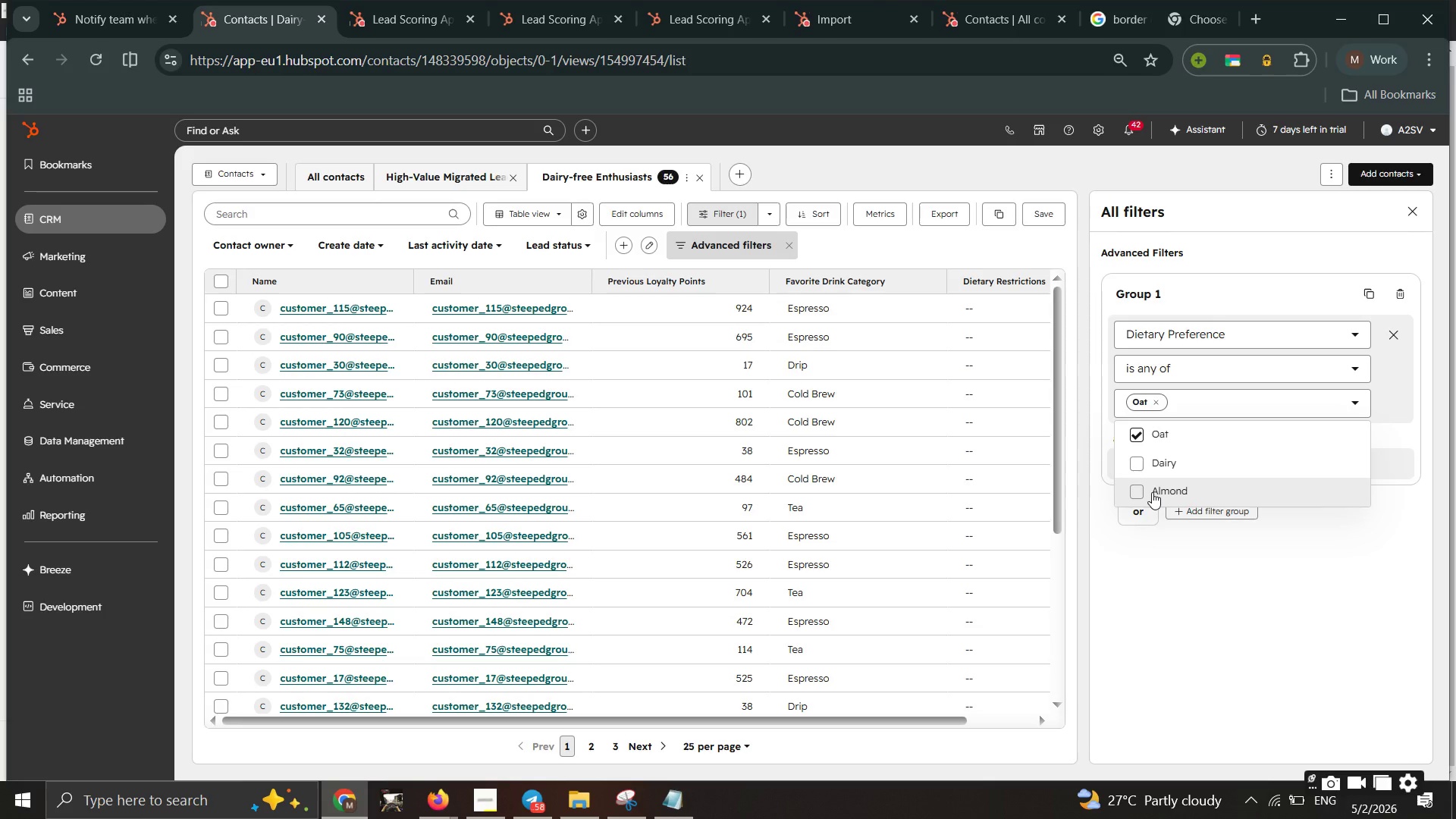 
left_click([1140, 492])
 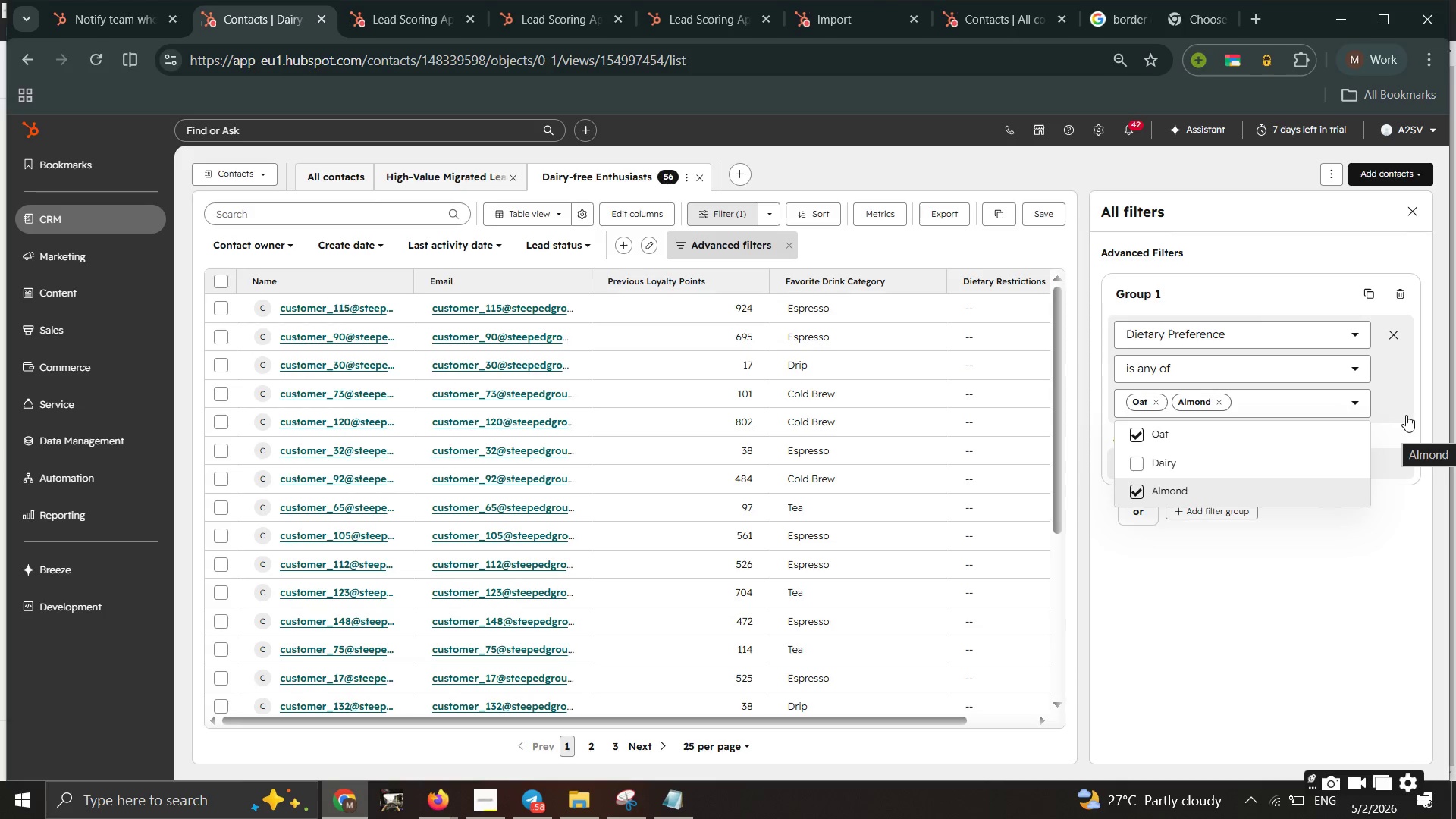 
left_click([1408, 427])
 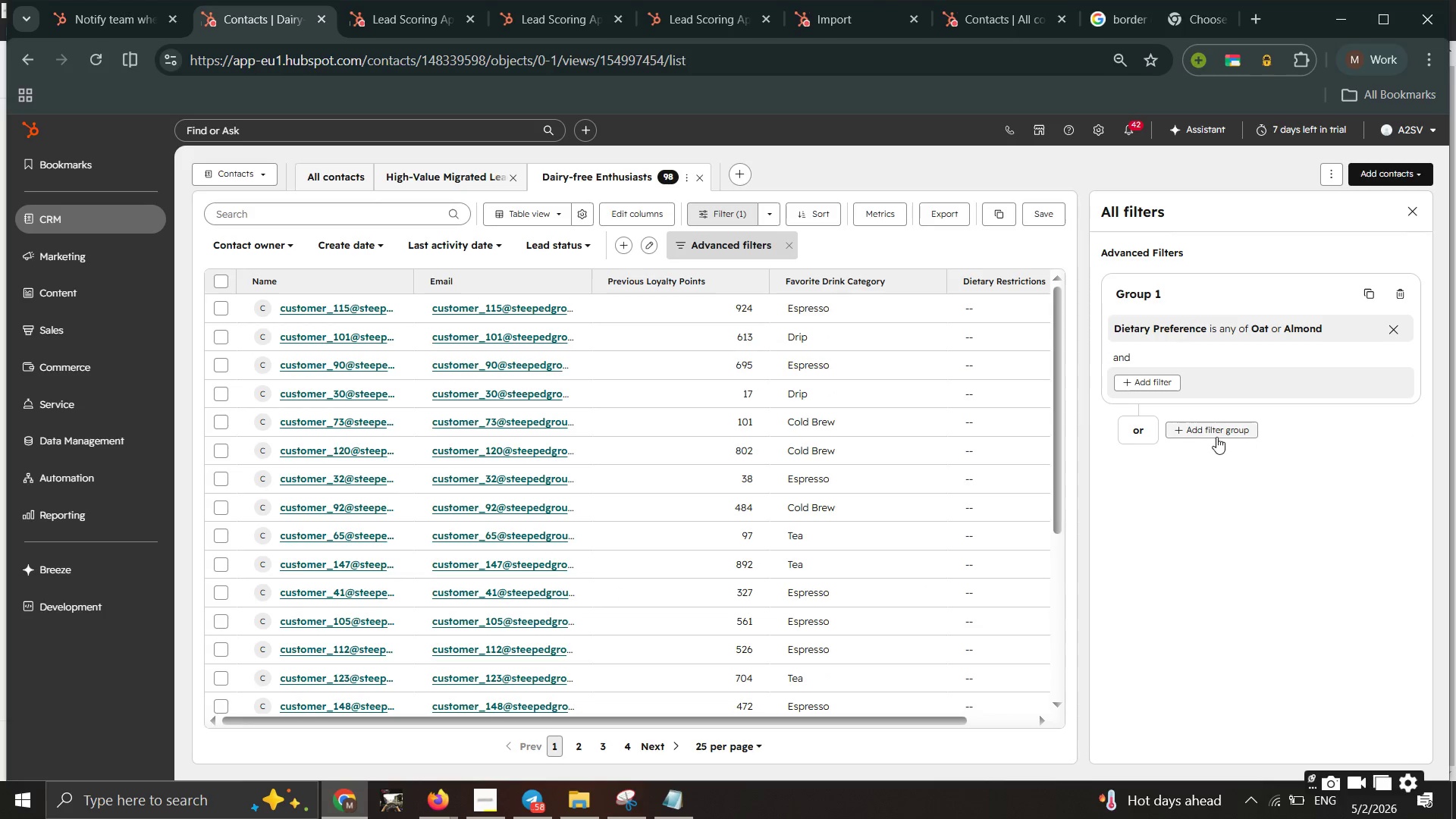 
left_click([1056, 219])
 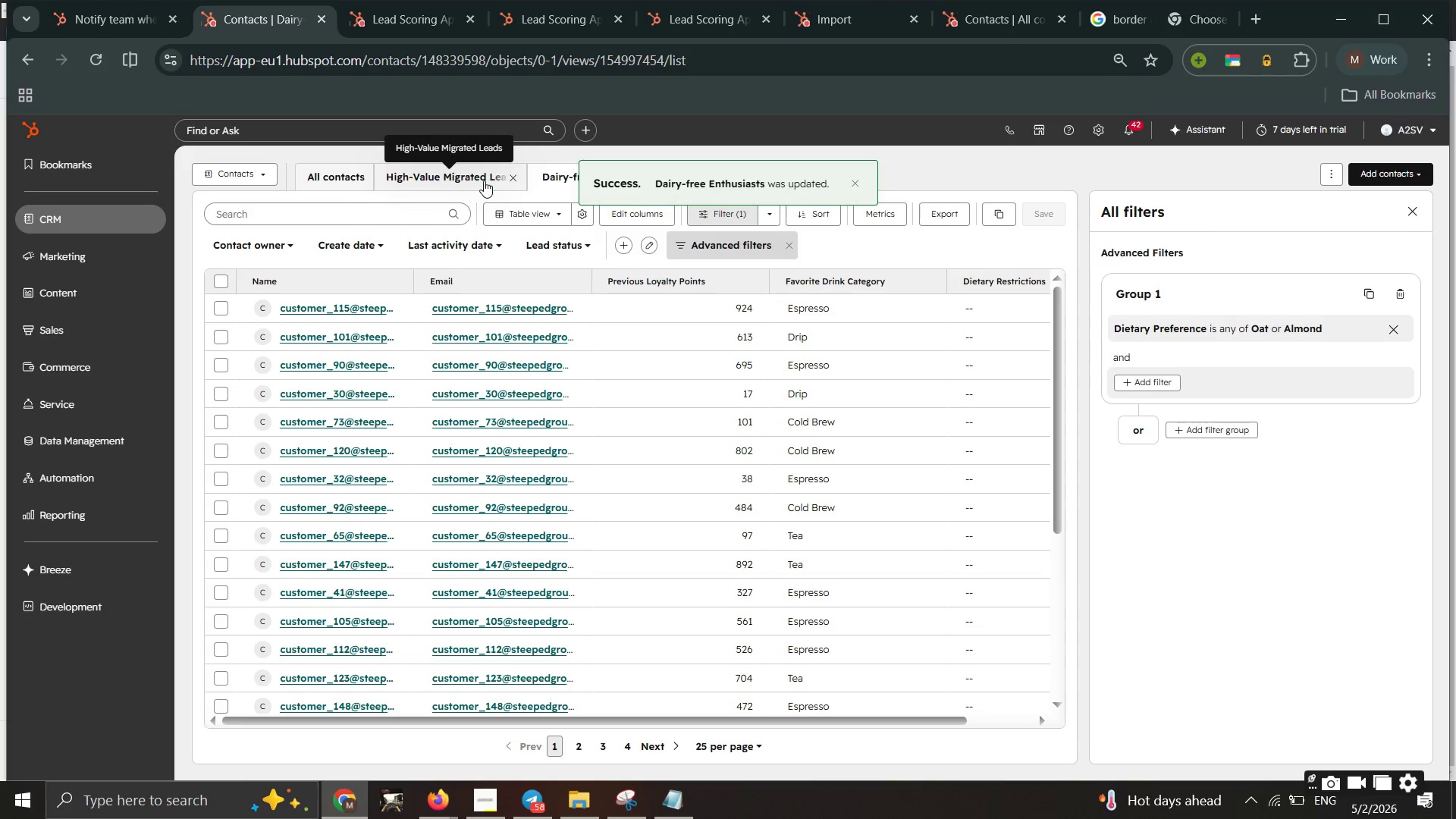 
left_click([550, 176])
 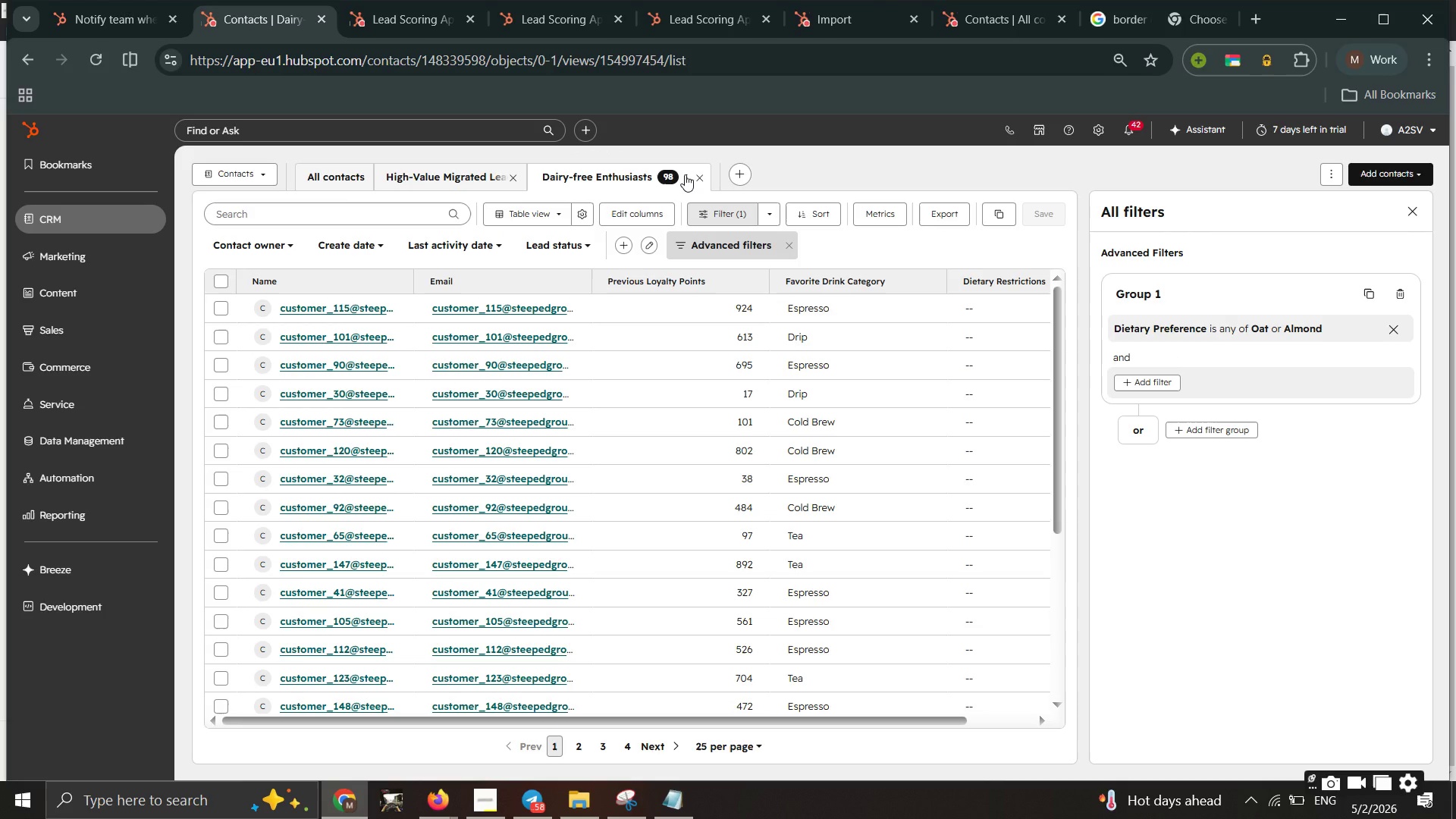 
left_click([685, 174])
 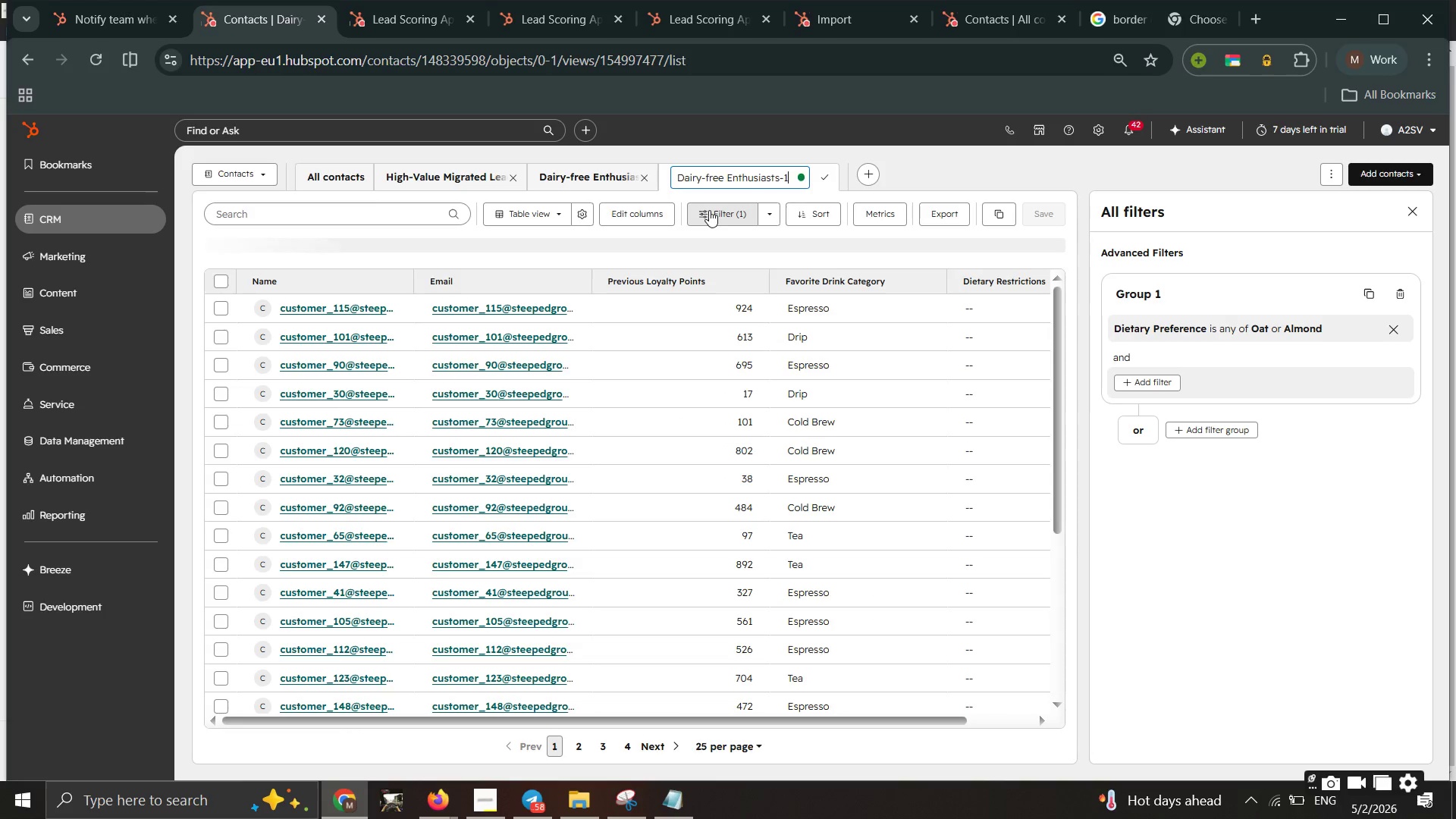 
wait(11.66)
 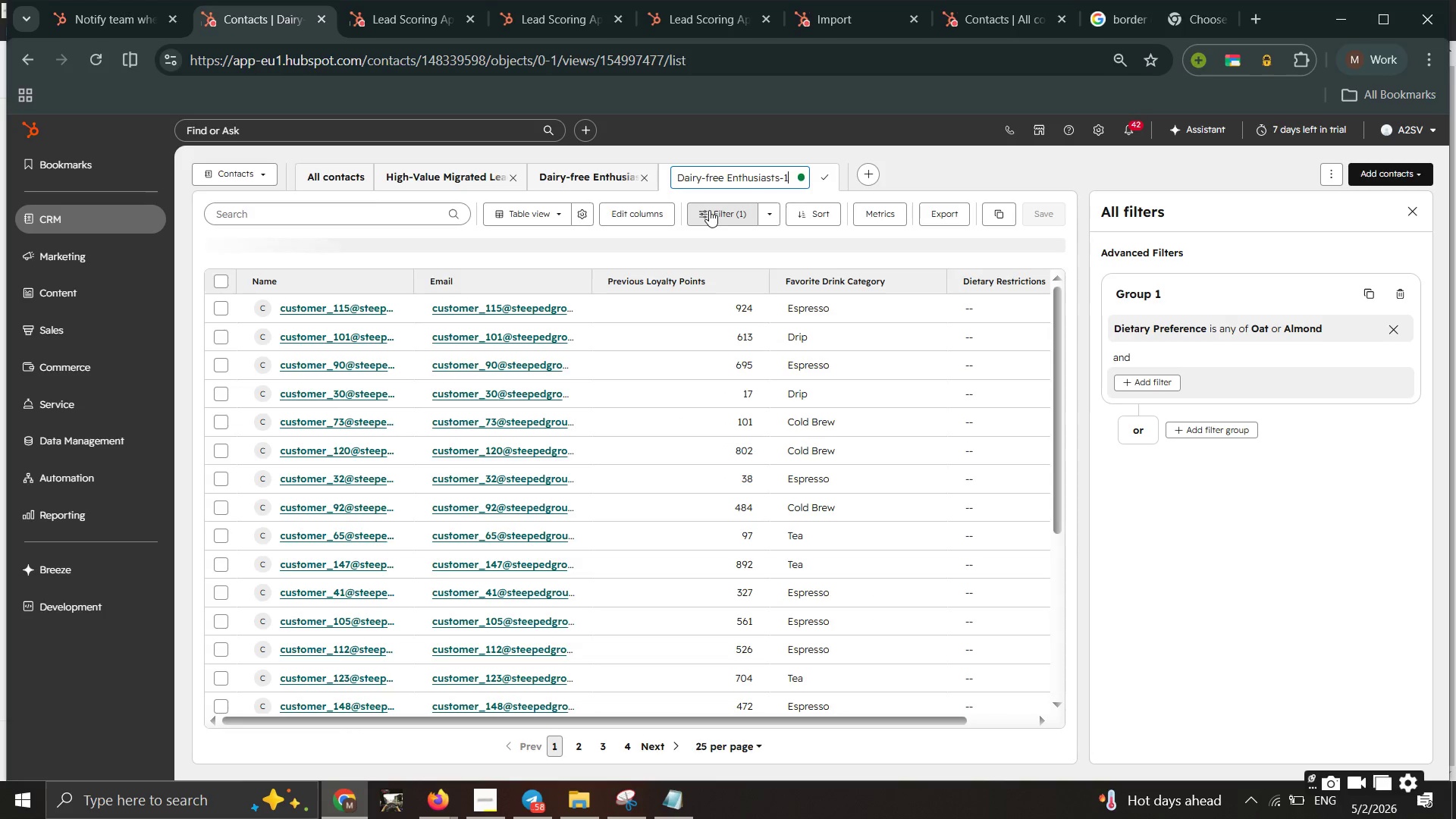 
key(Control+ControlLeft)
 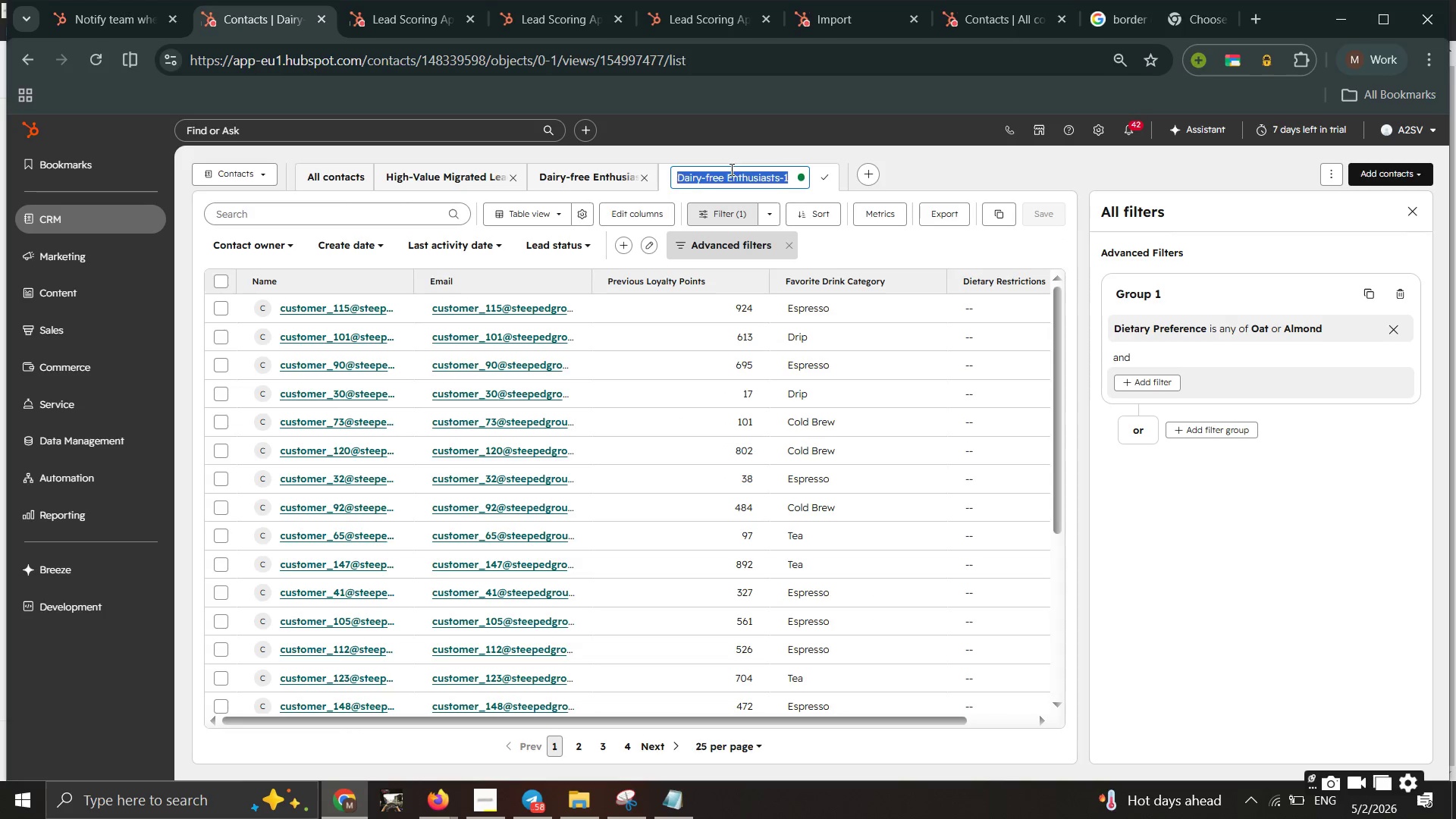 
key(Control+A)
 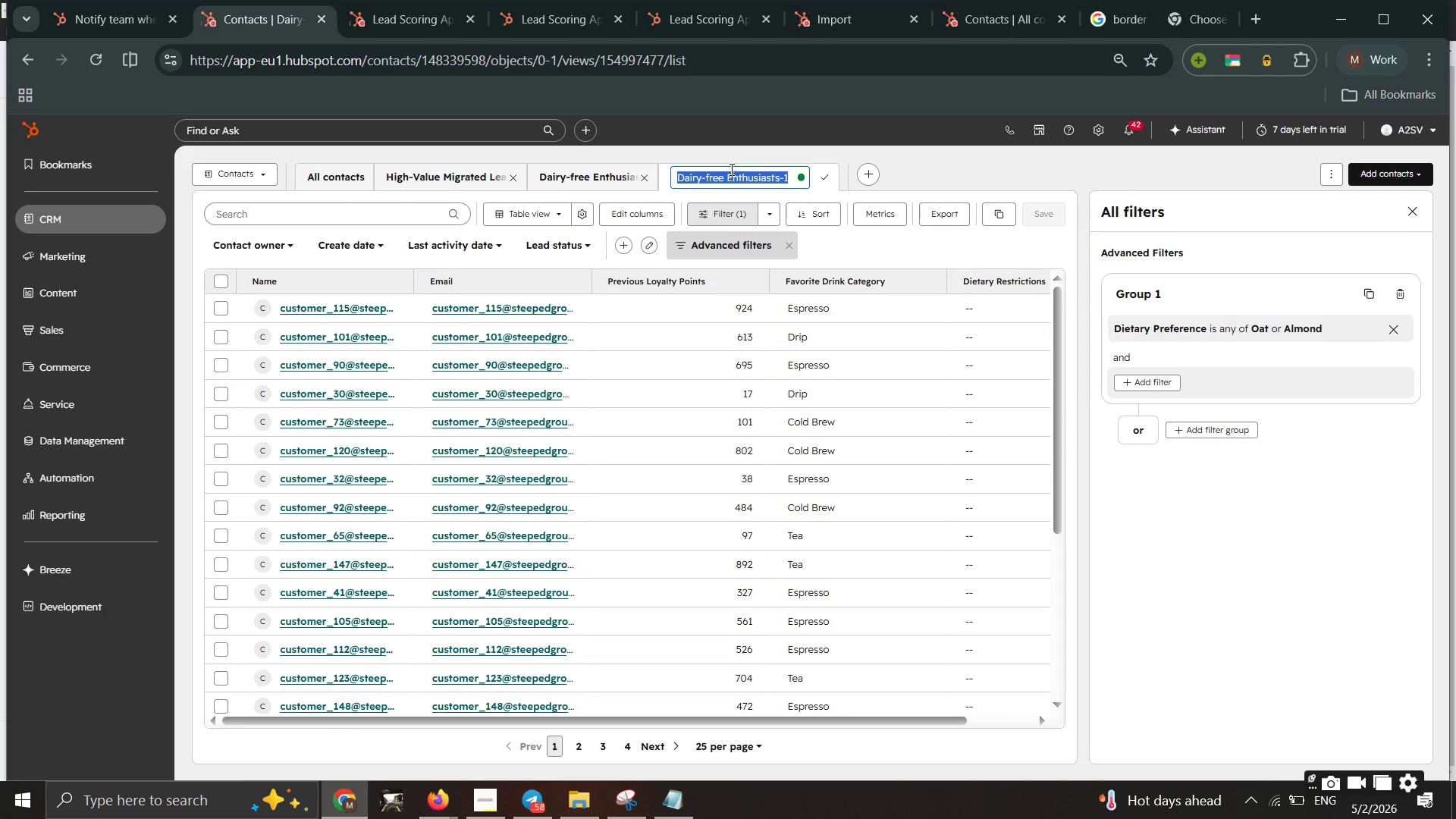 
type(Inactive Acquired Contacts)
 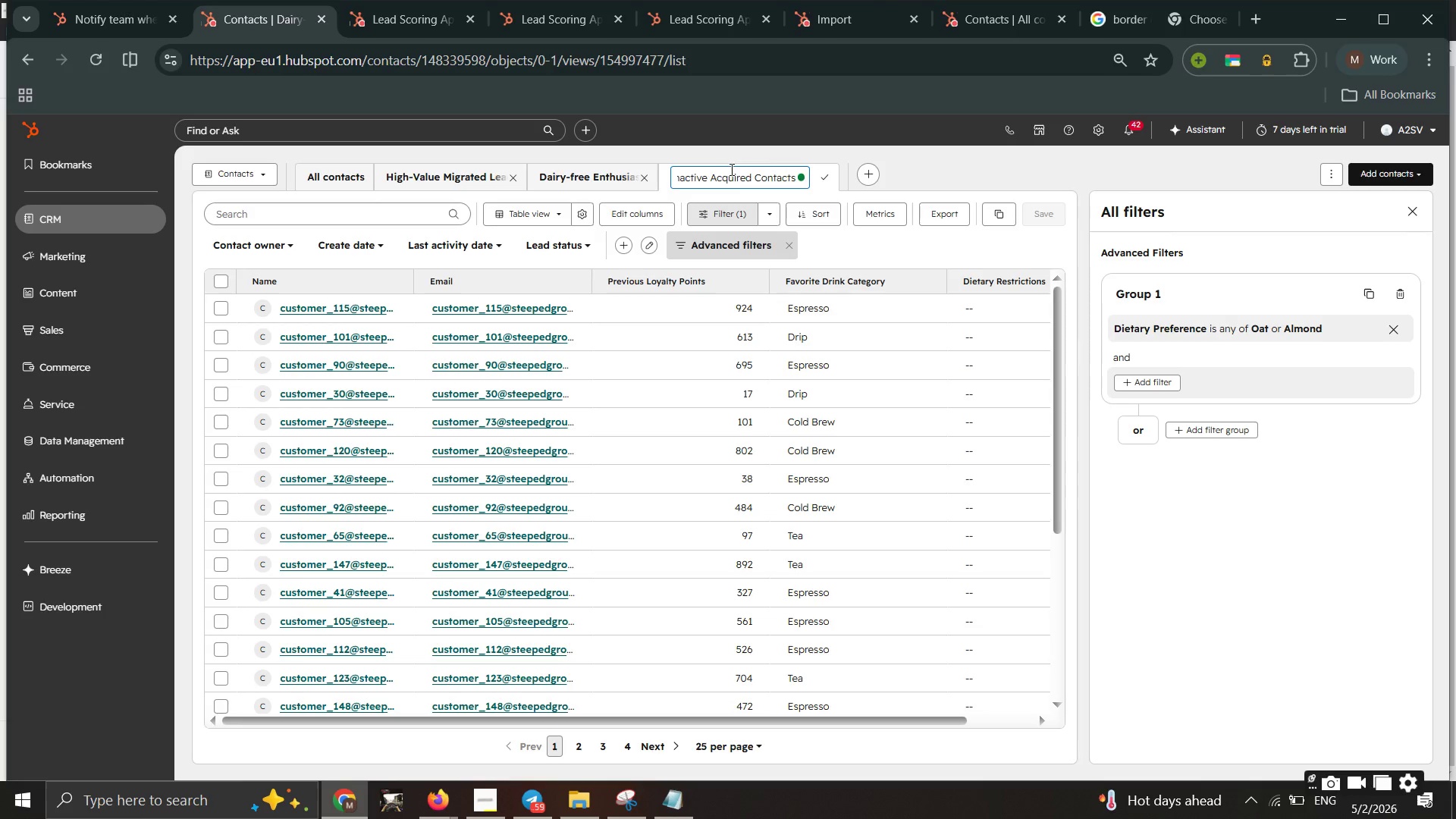 
wait(9.84)
 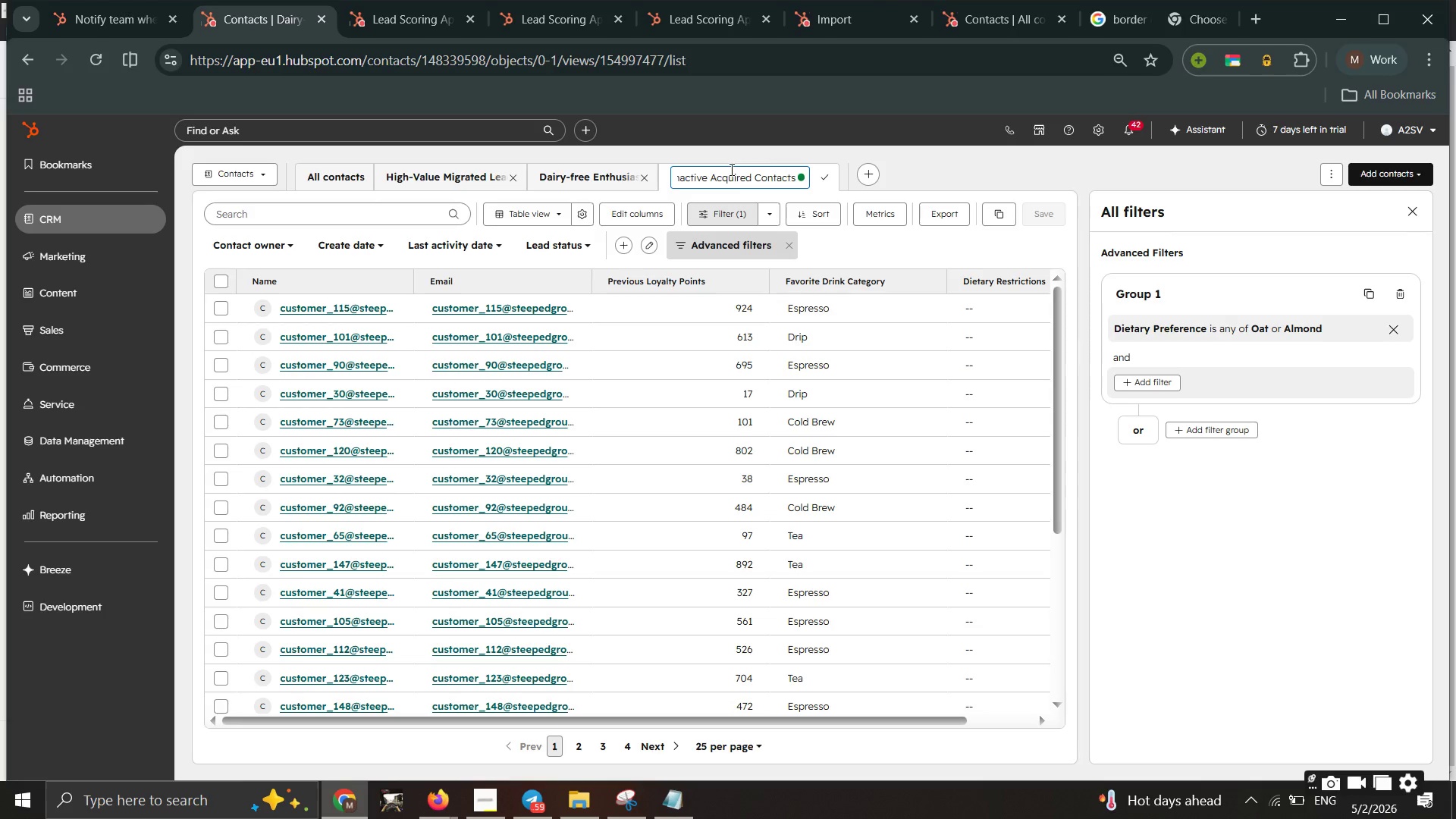 
left_click([826, 179])
 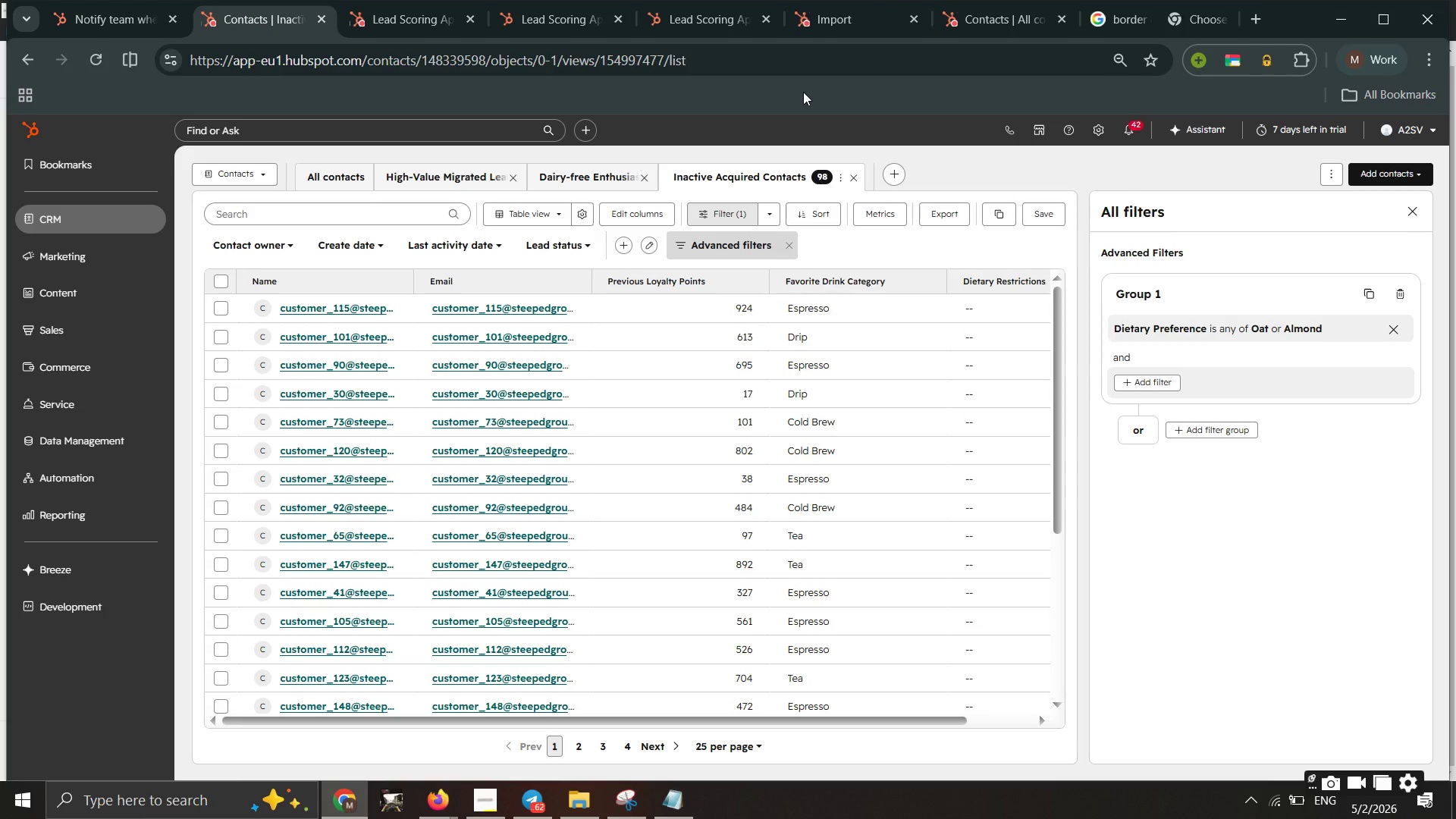 
wait(13.84)
 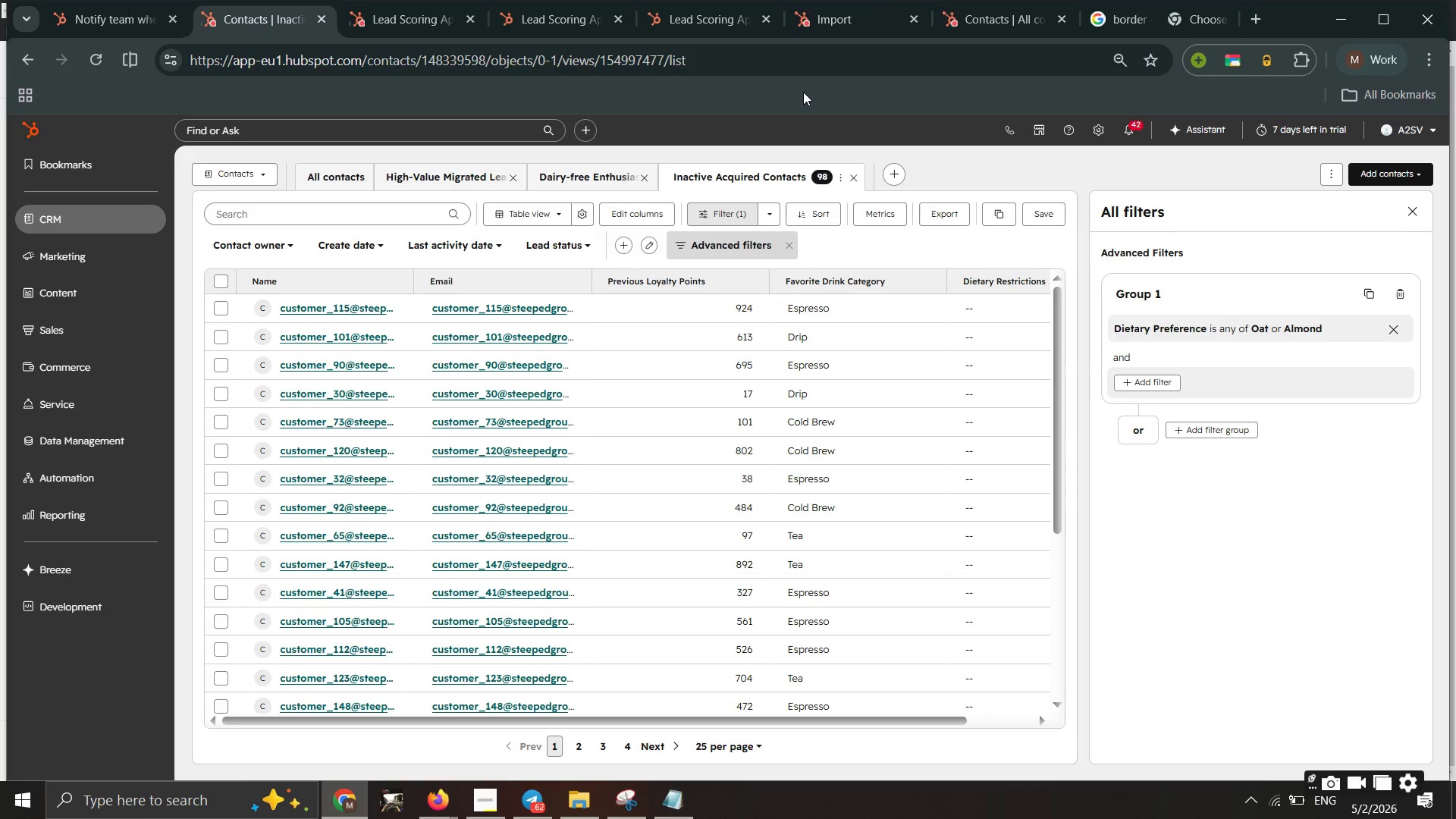 
left_click([1245, 322])
 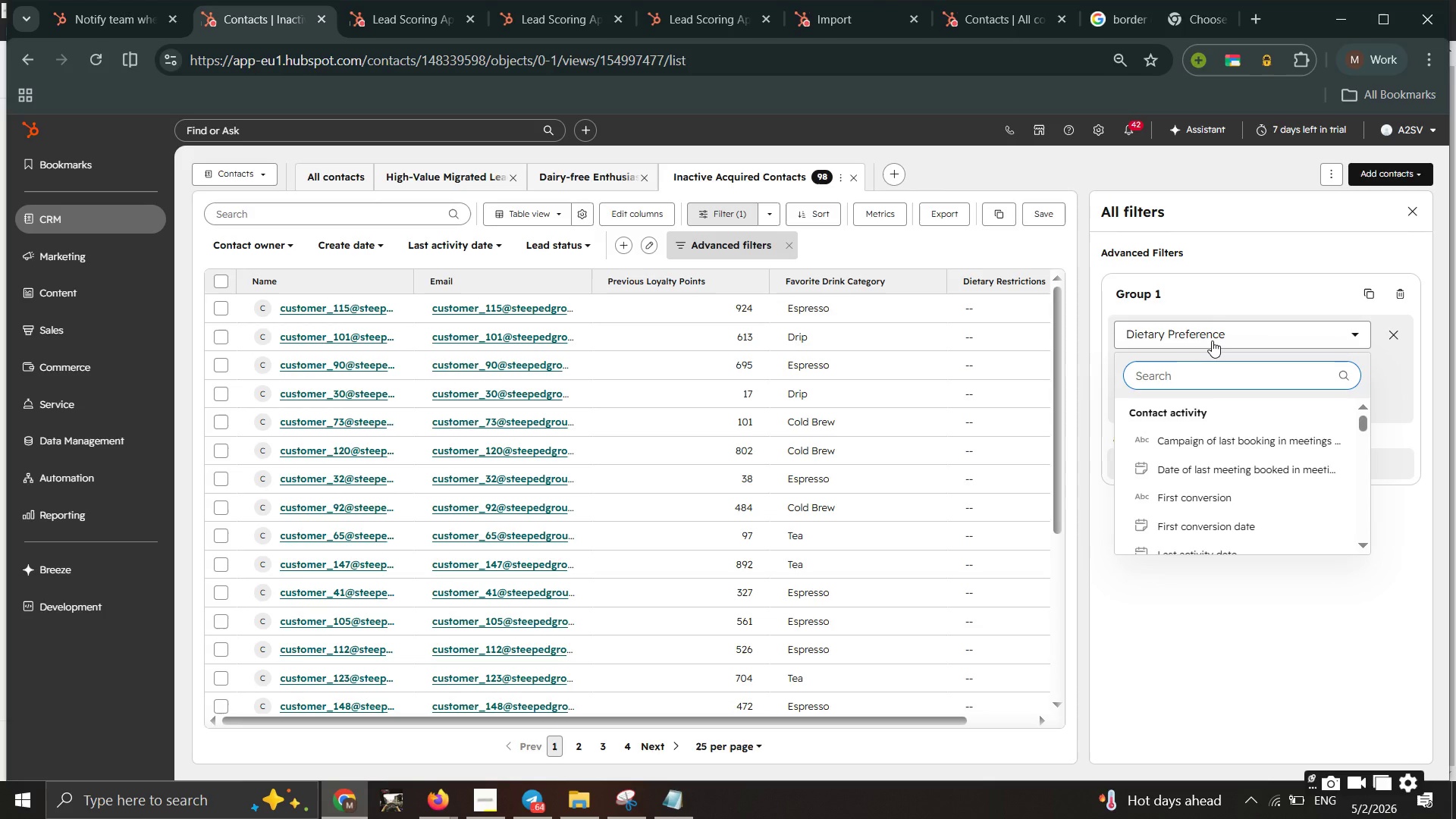 
wait(15.25)
 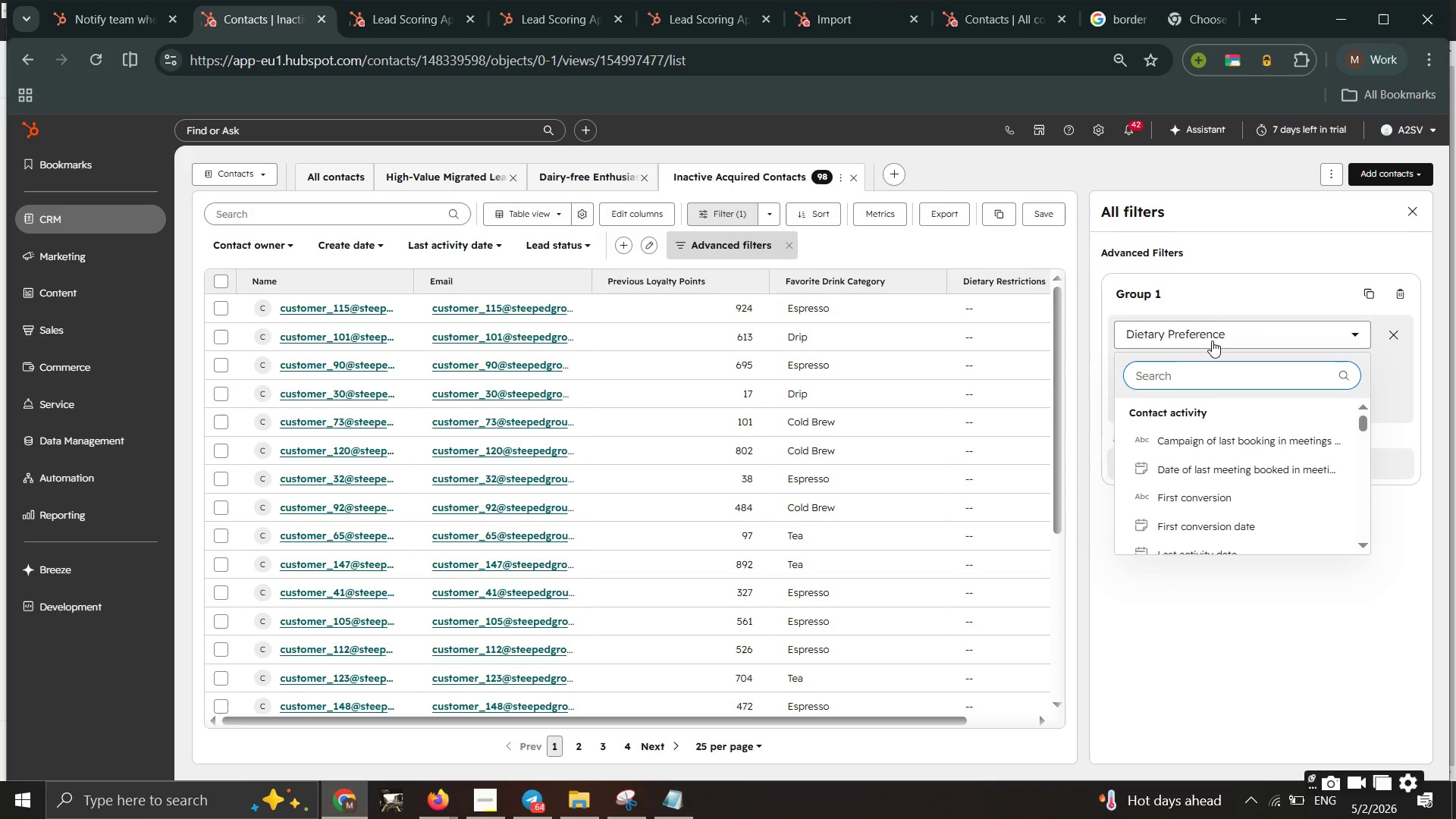 
left_click([1213, 368])
 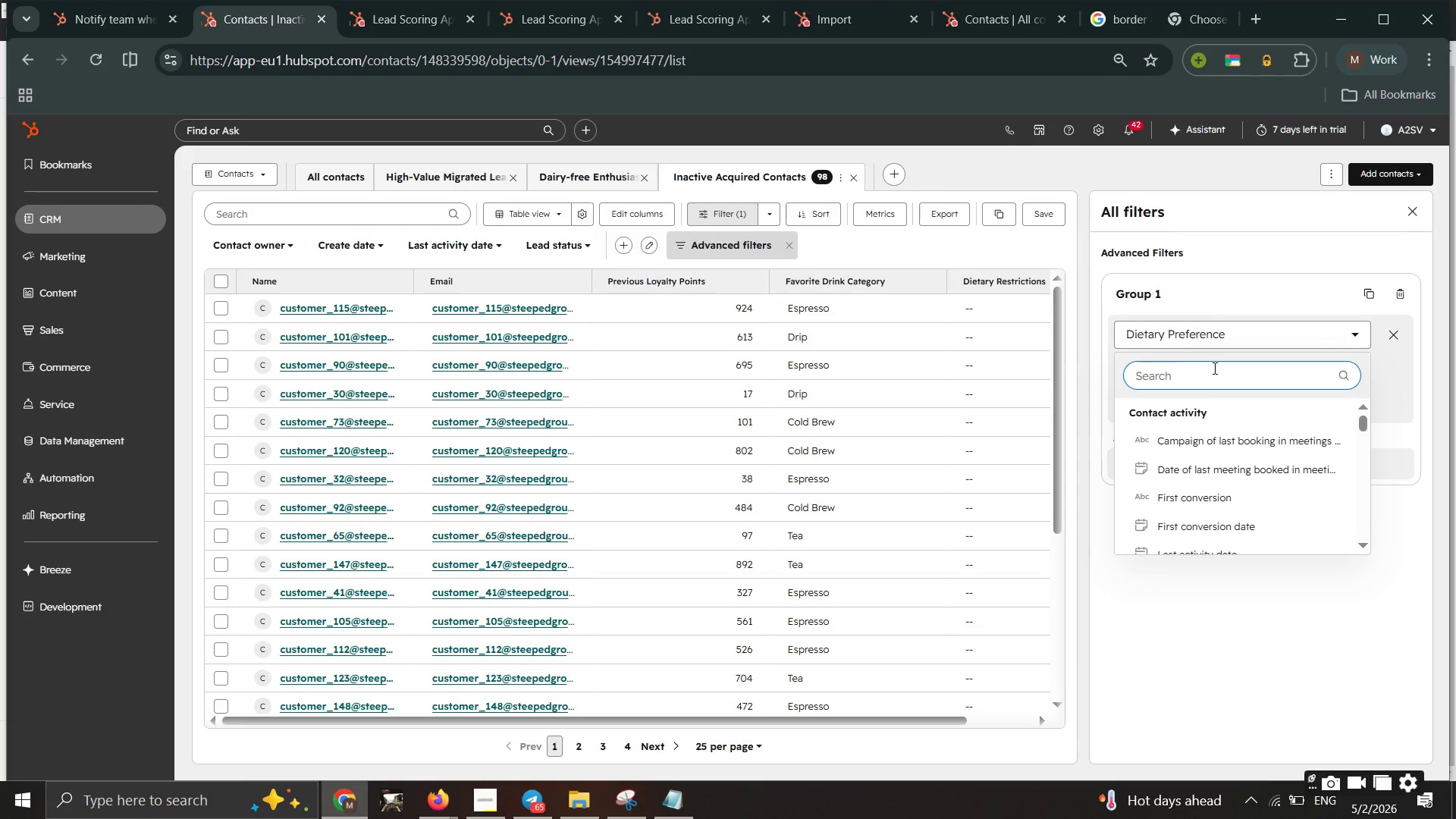 
type(last pur)
 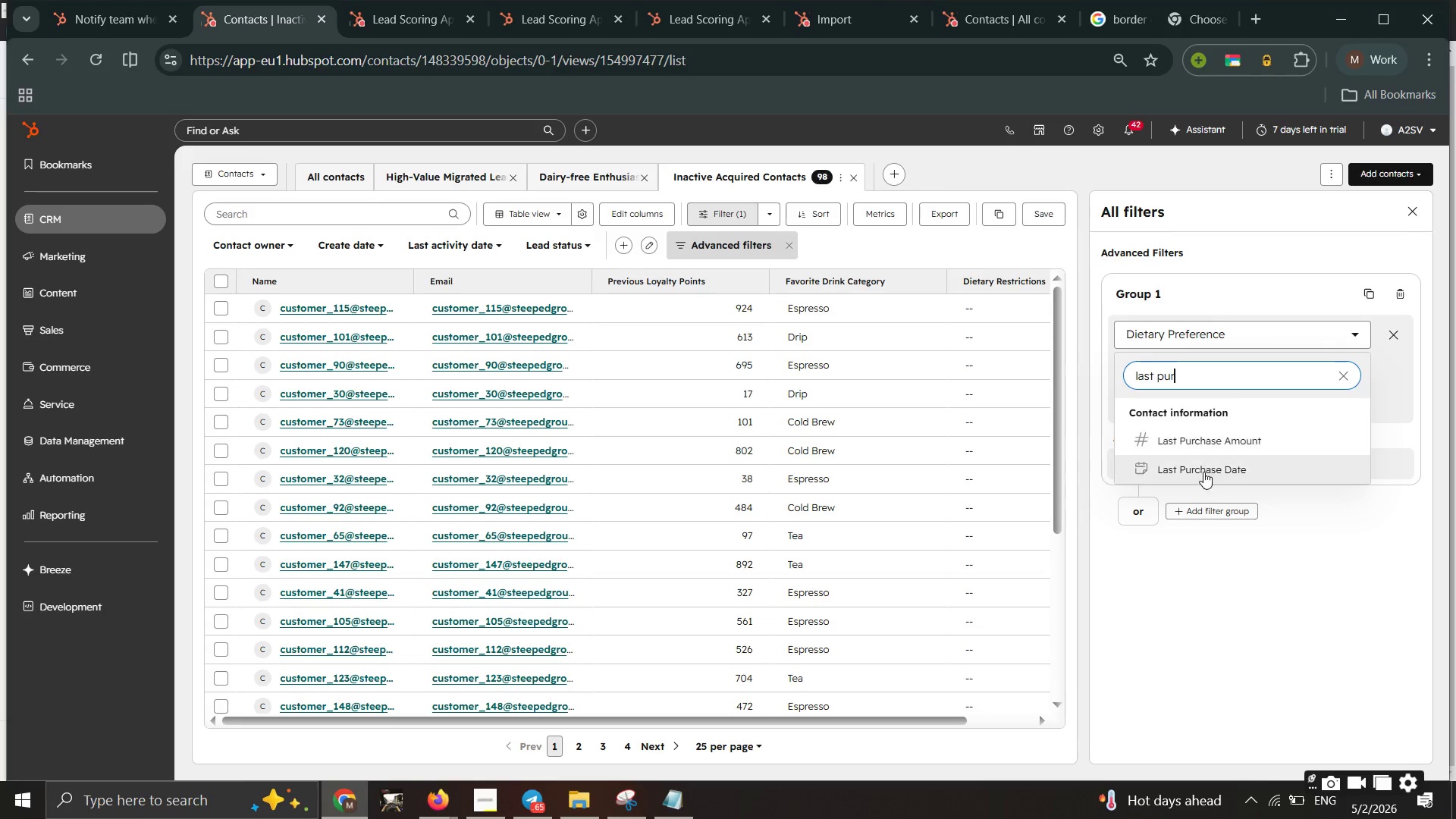 
left_click([1211, 474])
 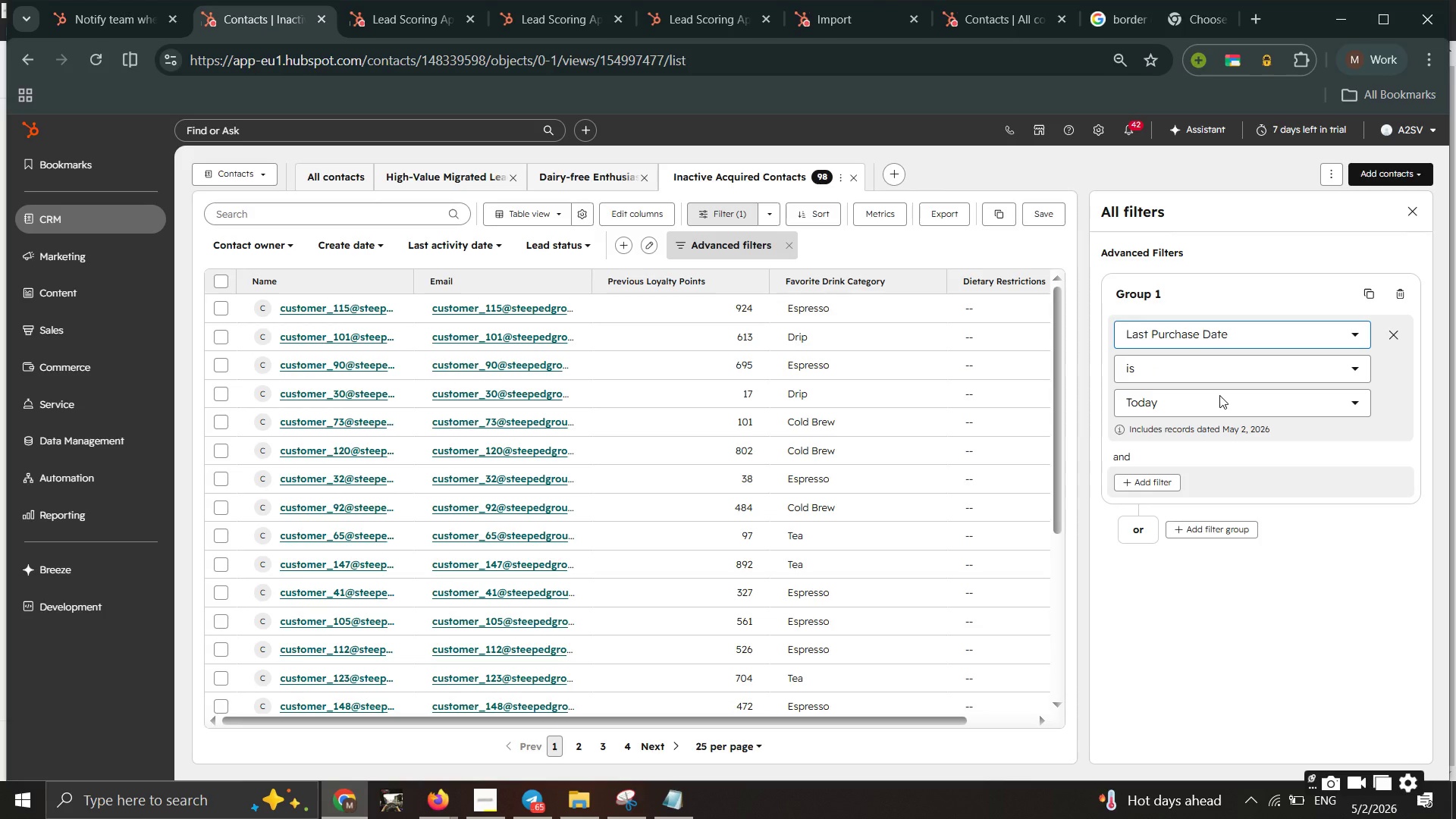 
left_click([1219, 397])
 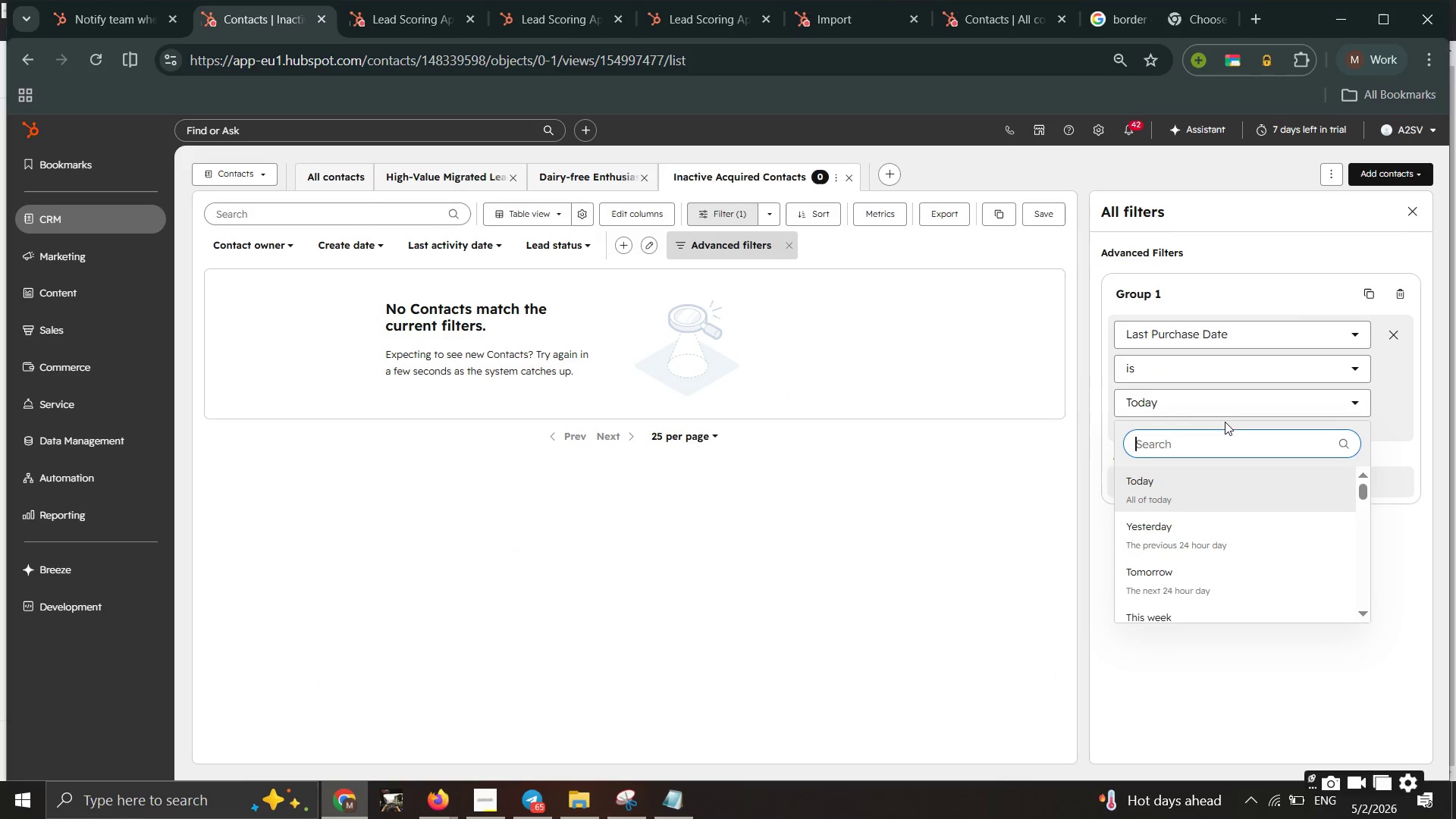 
scroll: coordinate [1224, 522], scroll_direction: up, amount: 2.0
 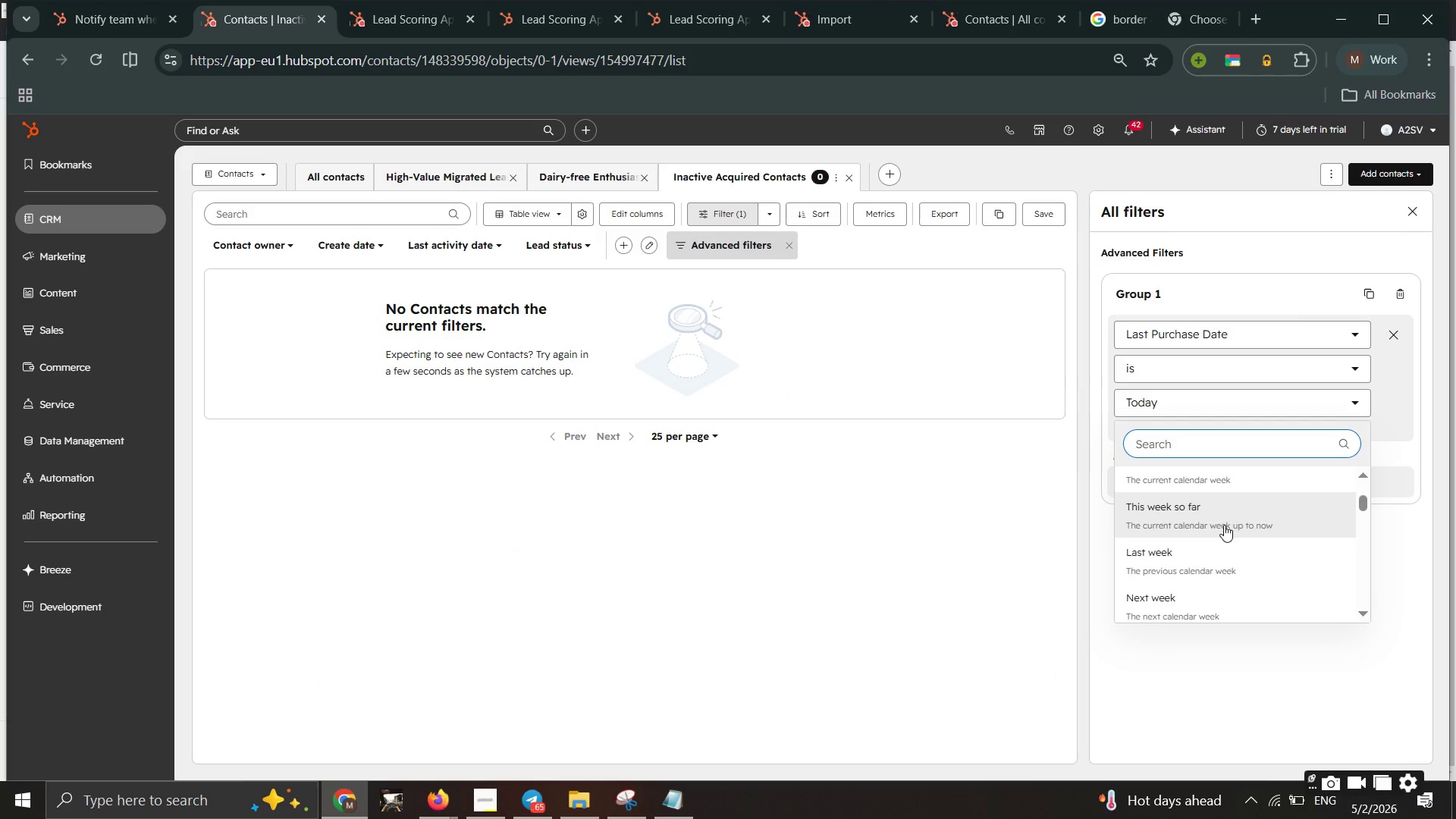 
scroll: coordinate [1224, 528], scroll_direction: down, amount: 2.0
 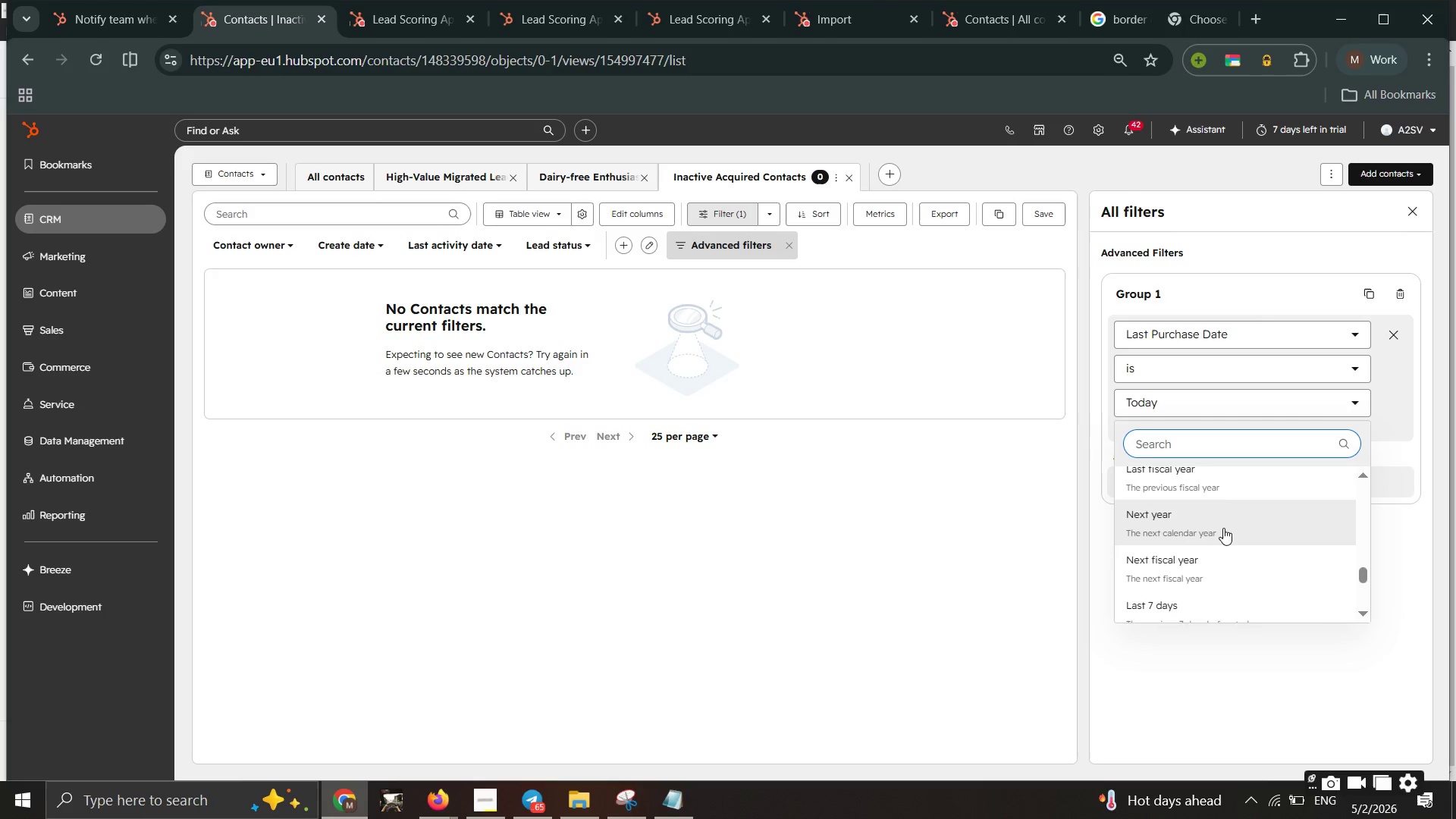 
scroll: coordinate [1223, 528], scroll_direction: up, amount: 1.0
 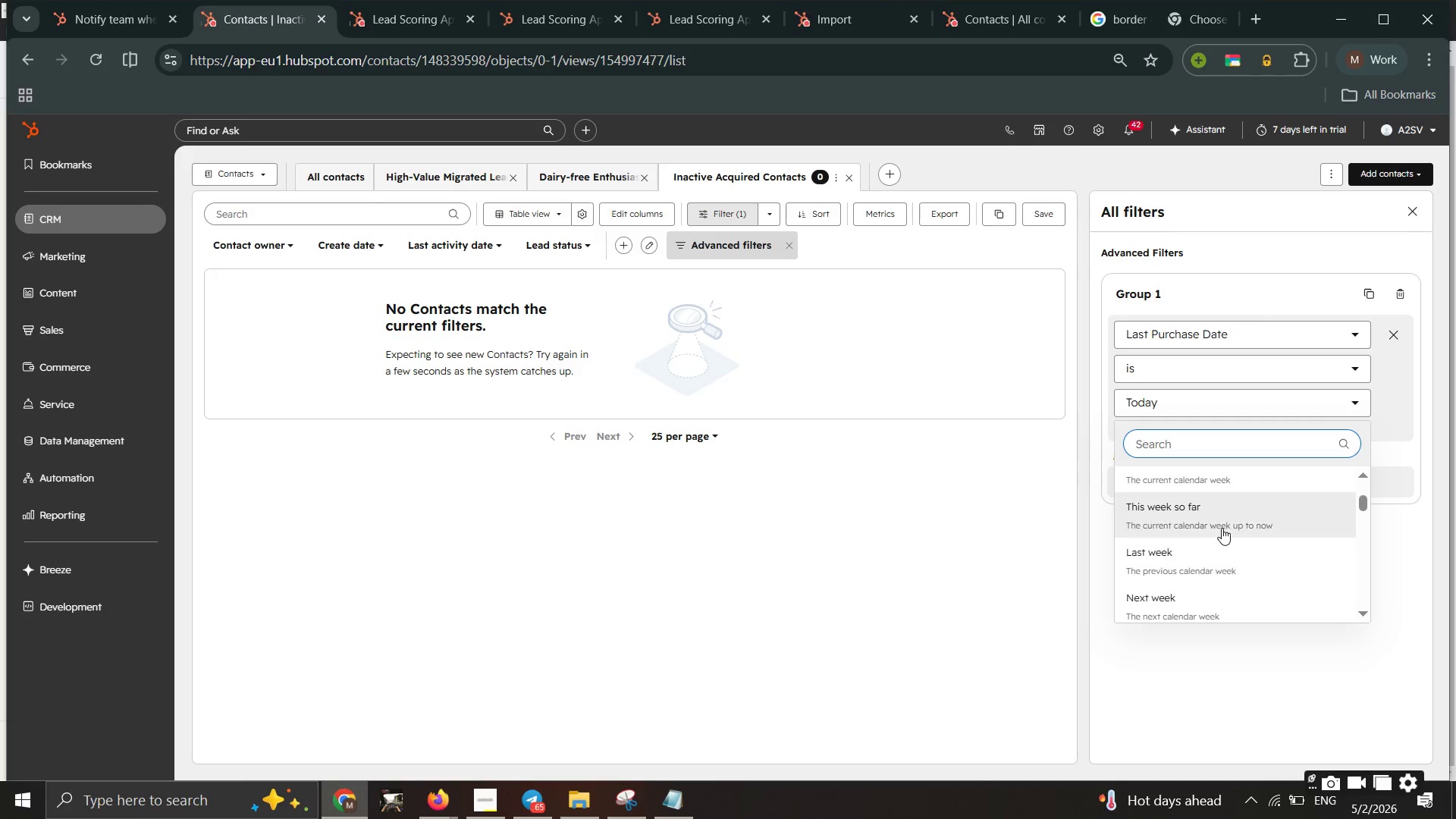 
scroll: coordinate [1222, 528], scroll_direction: down, amount: 5.0
 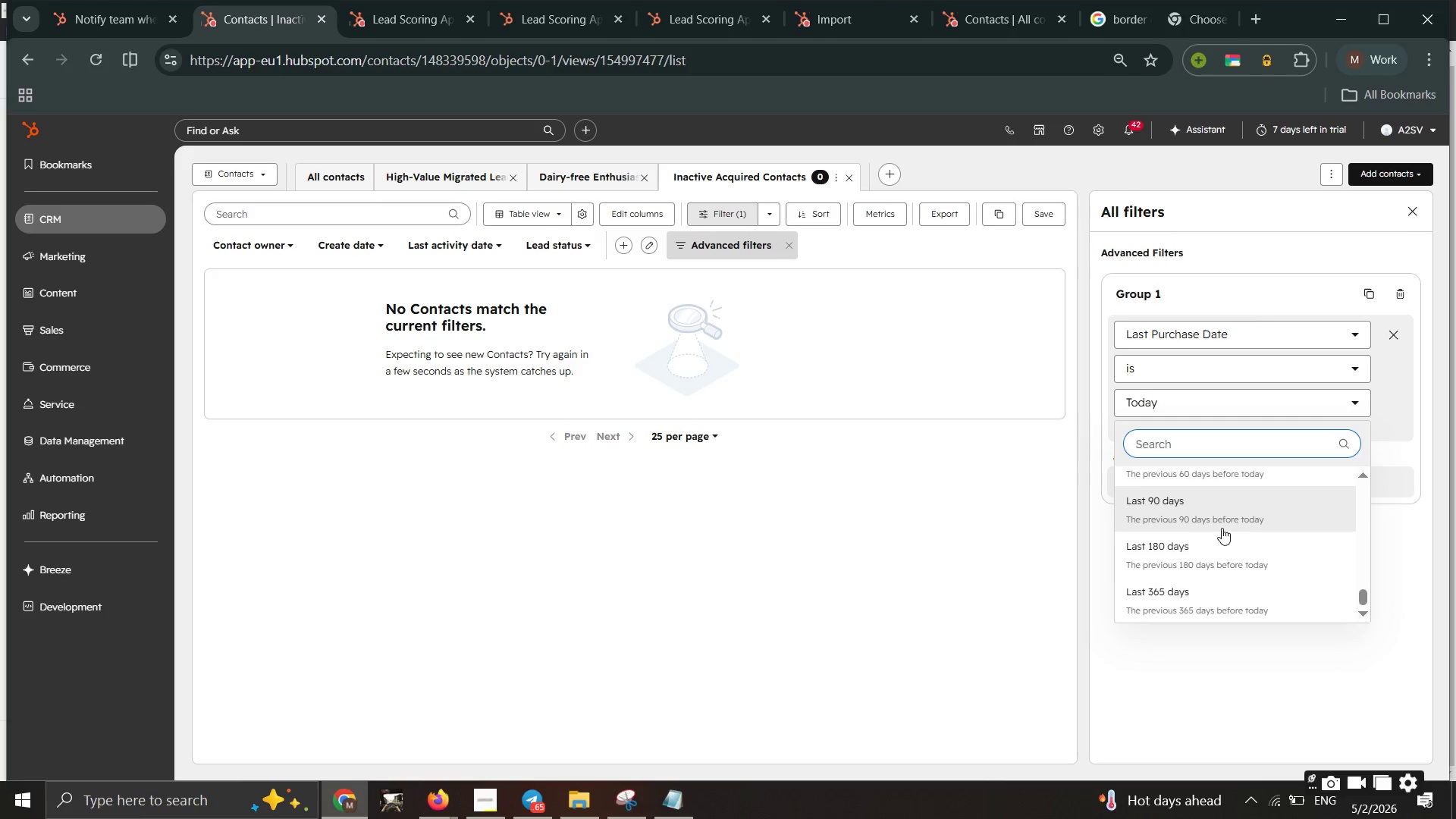 
double_click([1222, 528])
 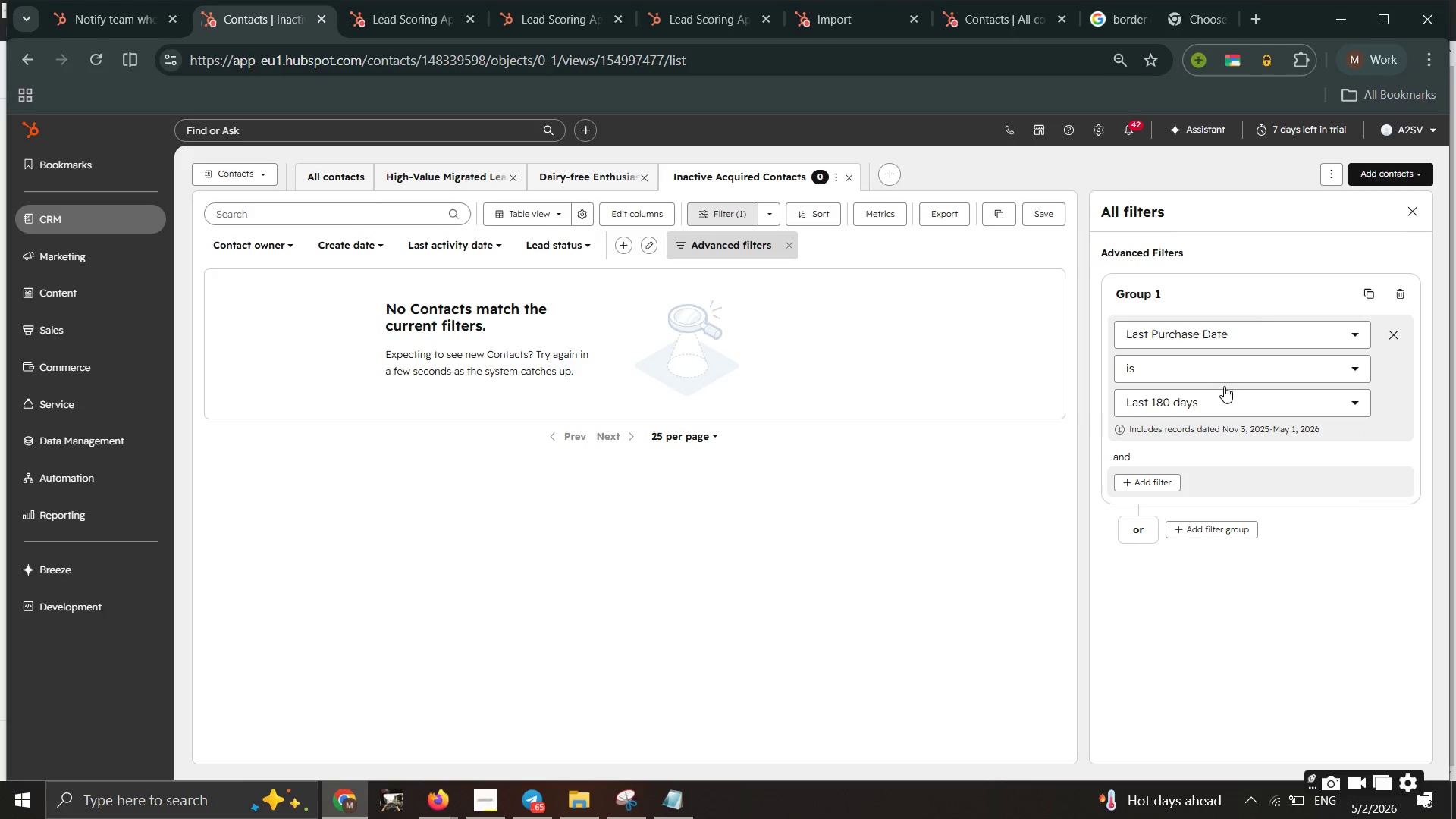 
left_click([1226, 369])
 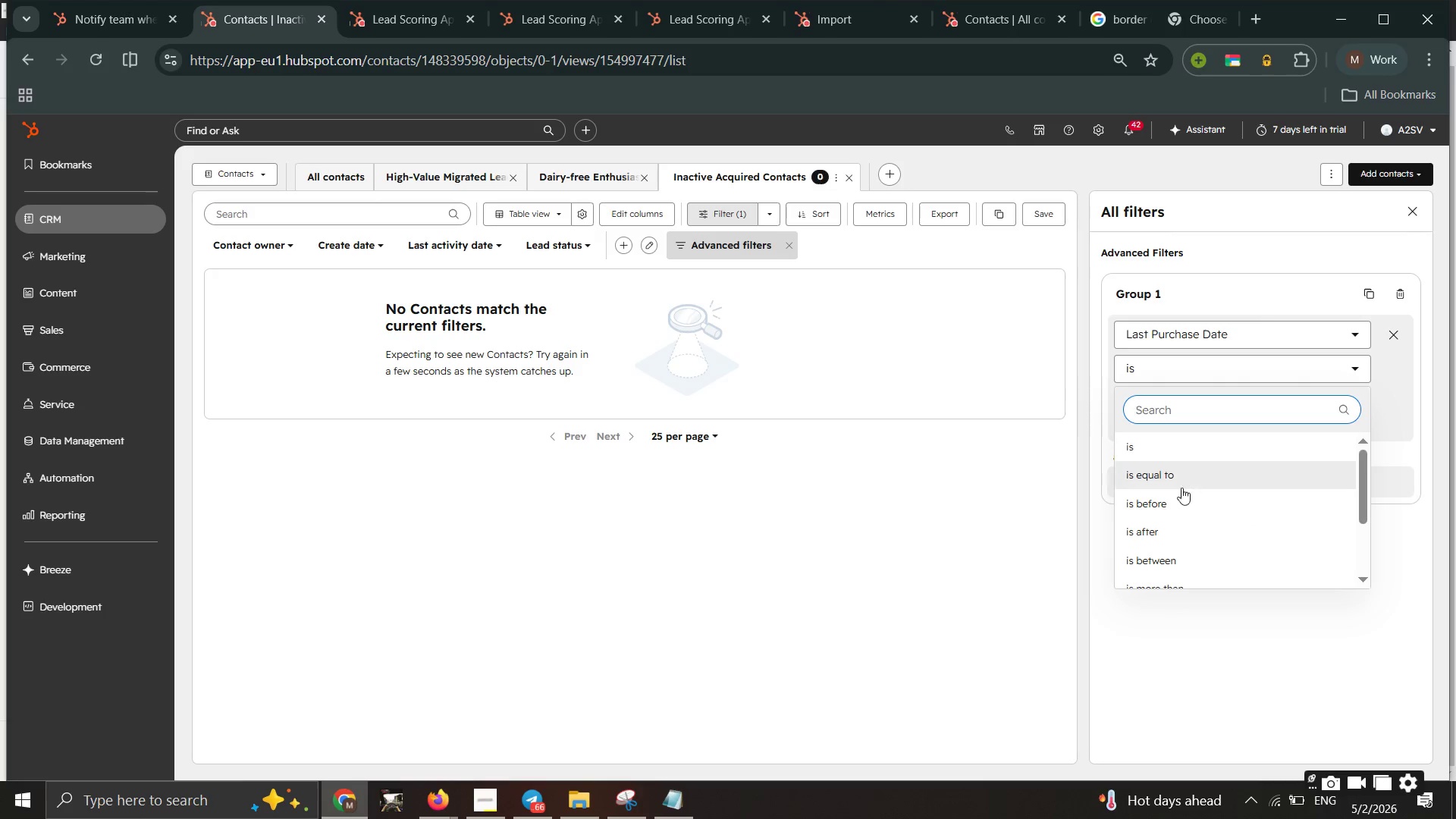 
scroll: coordinate [1175, 515], scroll_direction: down, amount: 1.0
 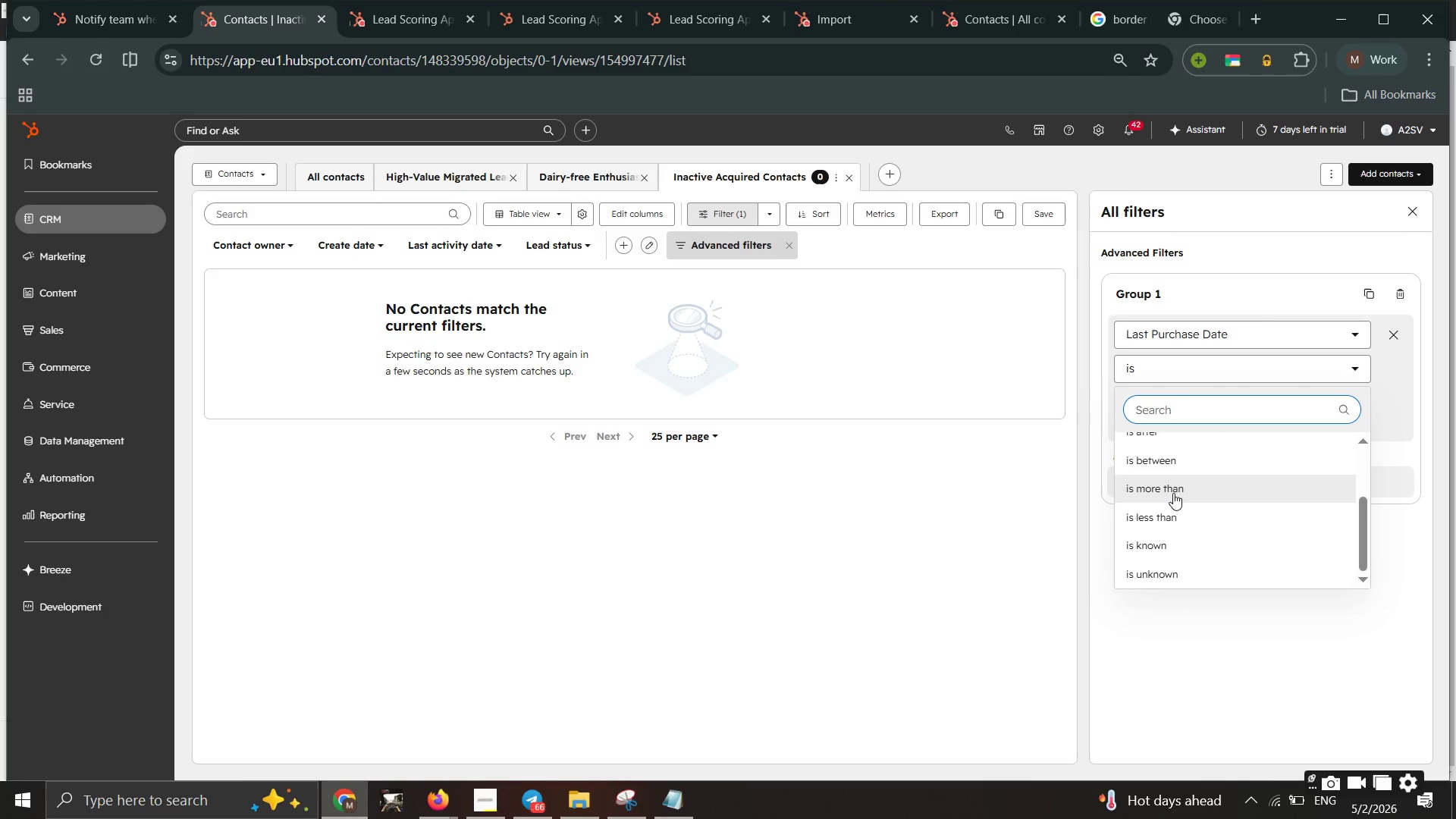 
left_click([1173, 493])
 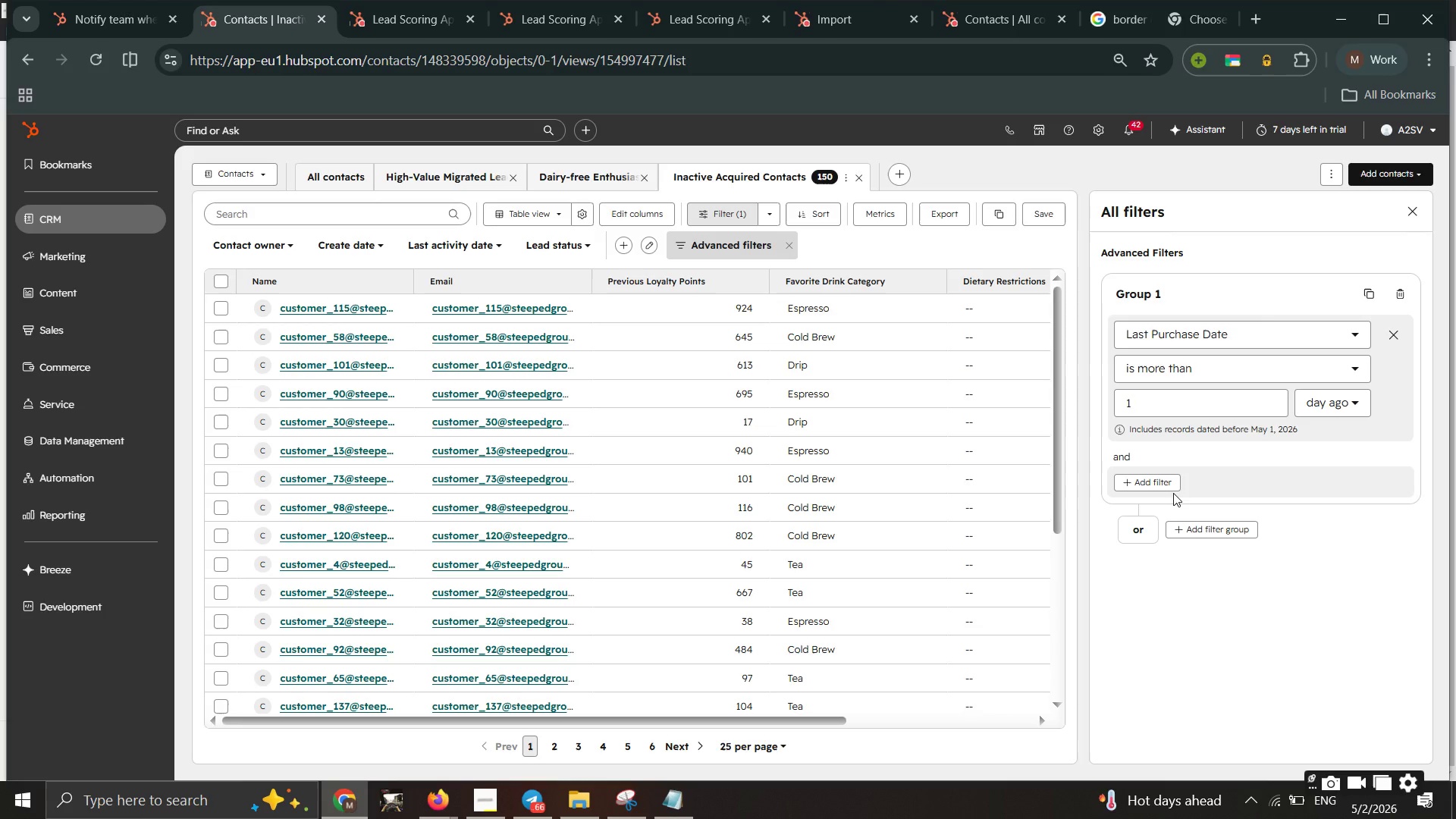 
mouse_move([1032, 243])
 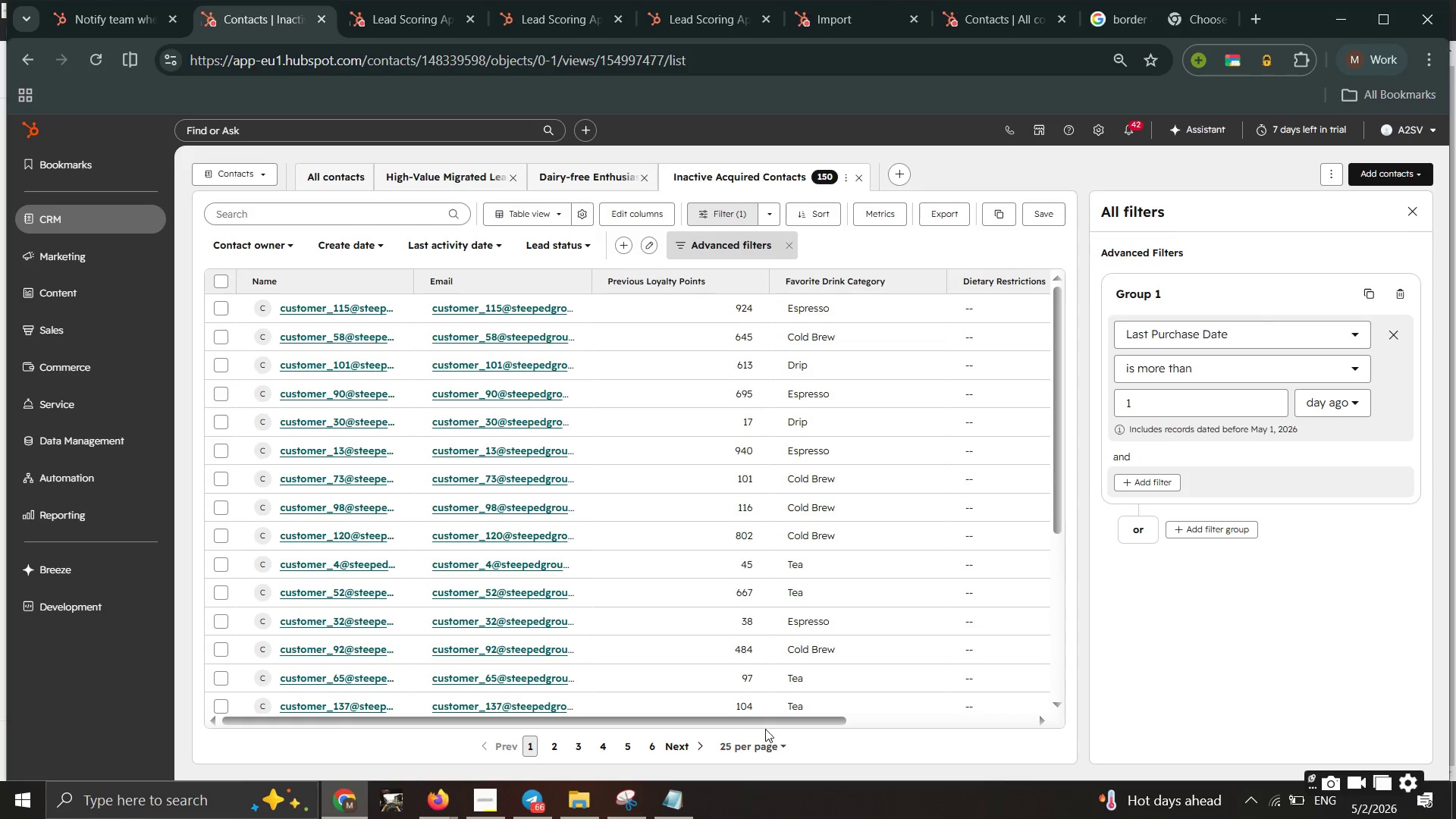 
left_click_drag(start_coordinate=[770, 720], to_coordinate=[1063, 730])
 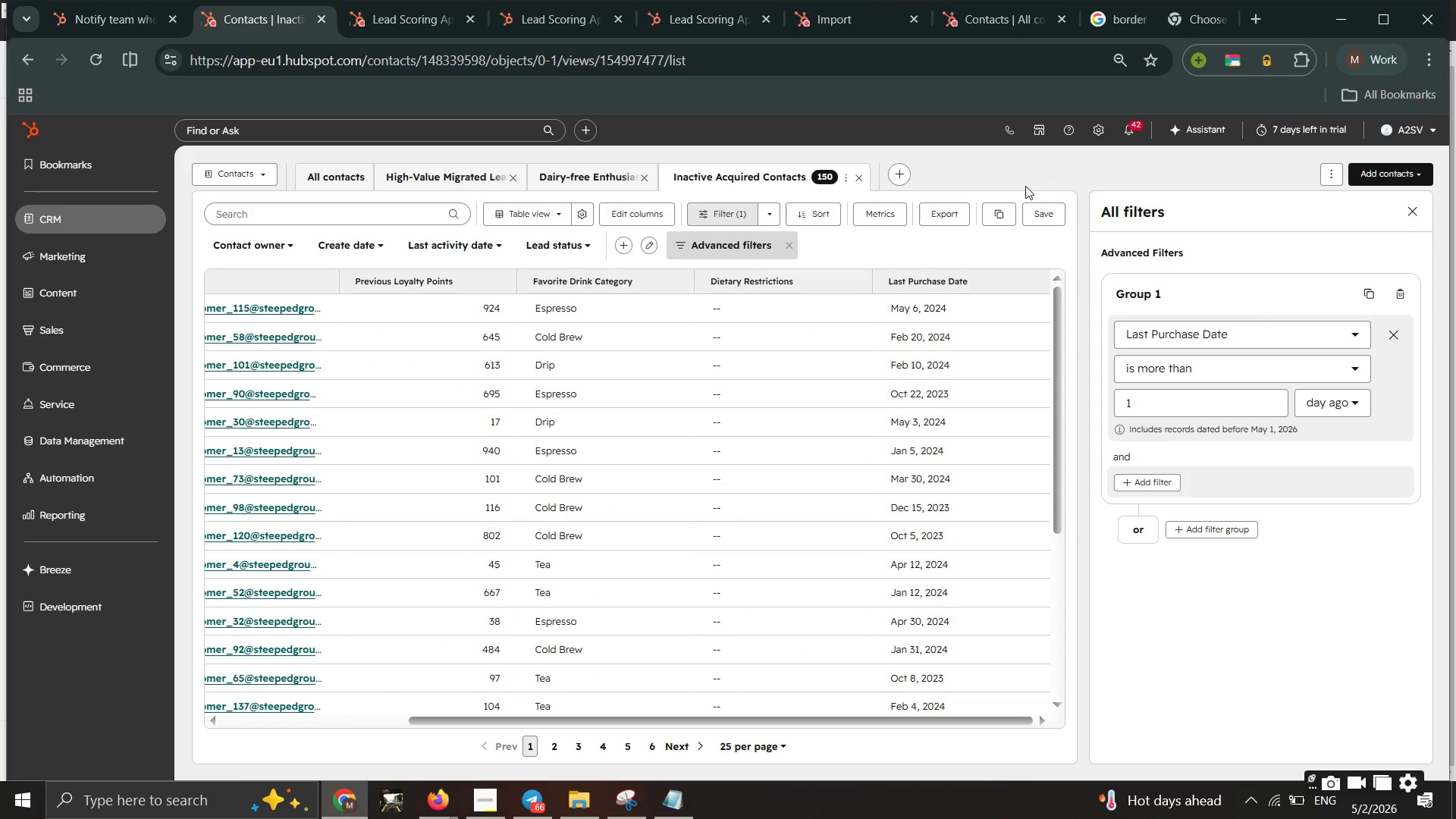 
left_click([1032, 212])
 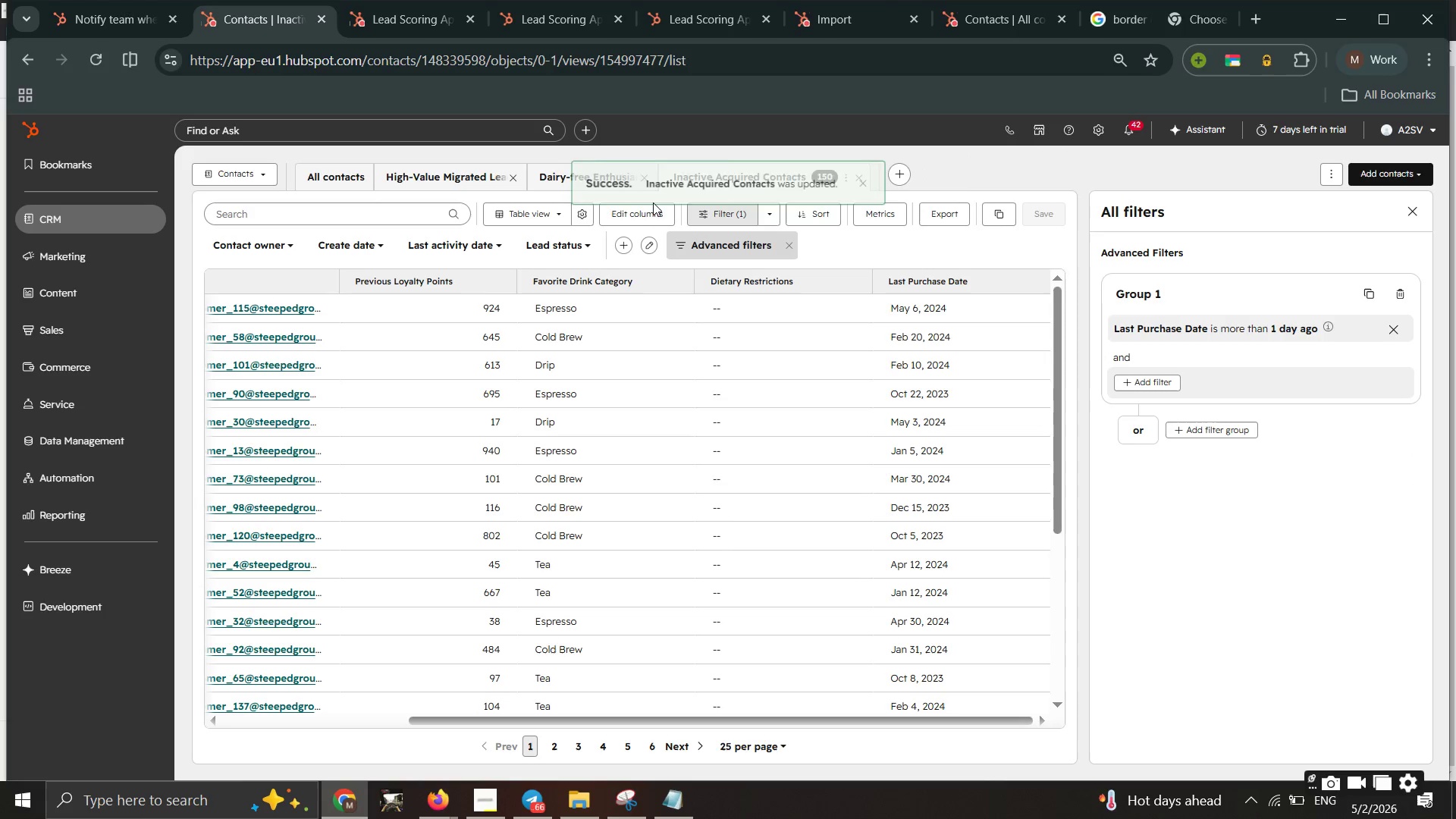 
left_click([623, 220])
 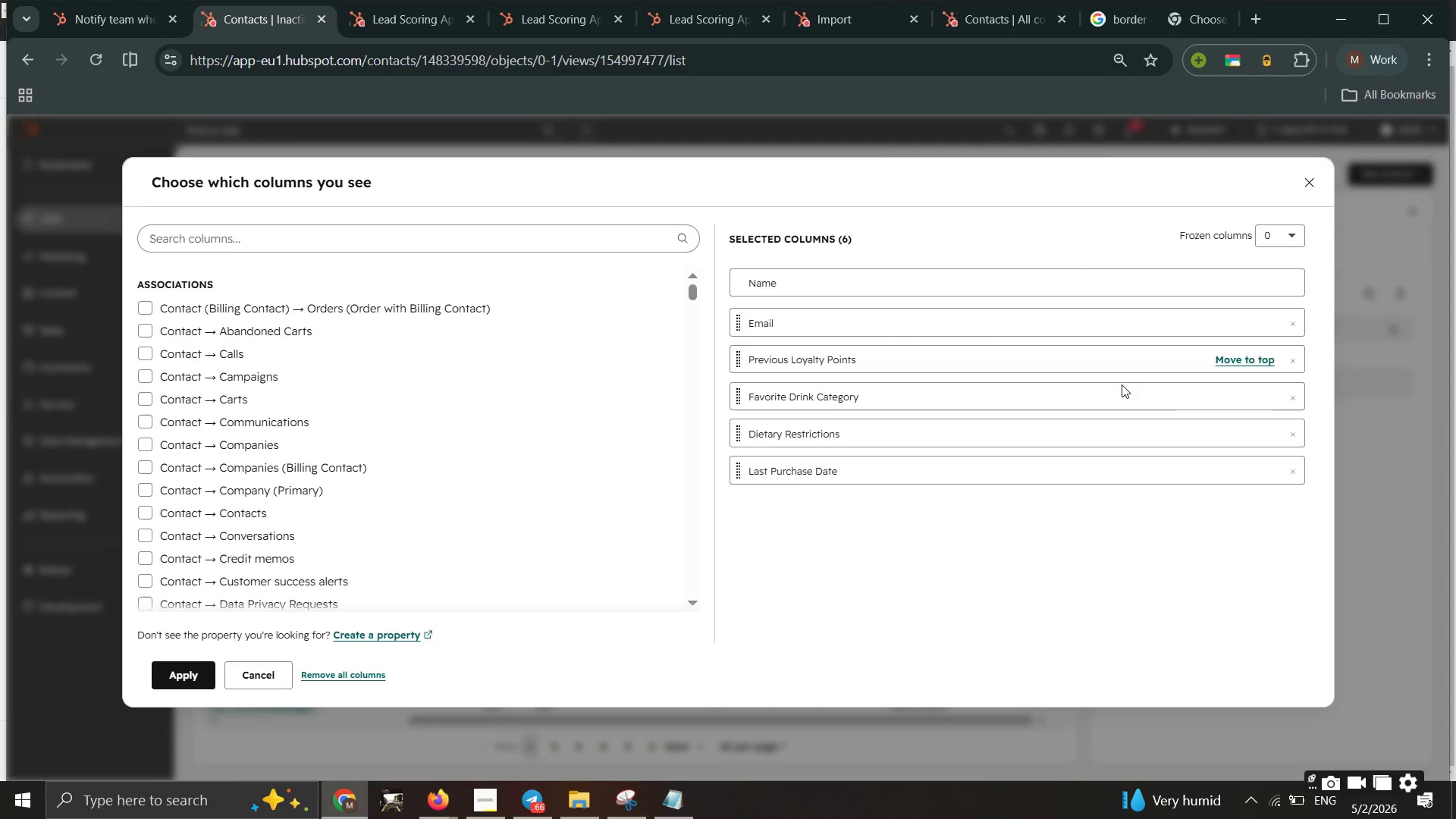 
wait(13.75)
 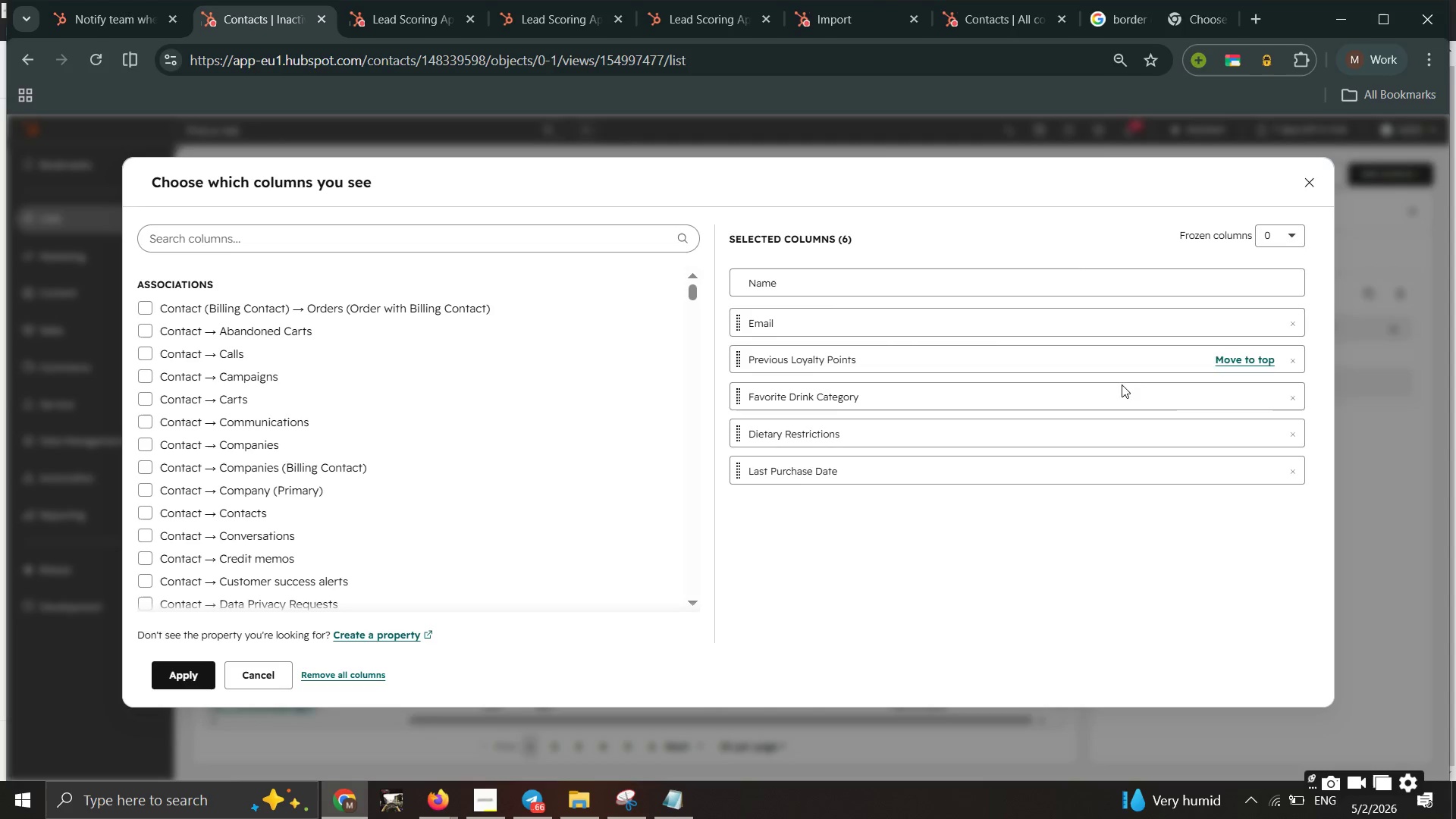 
left_click([397, 238])
 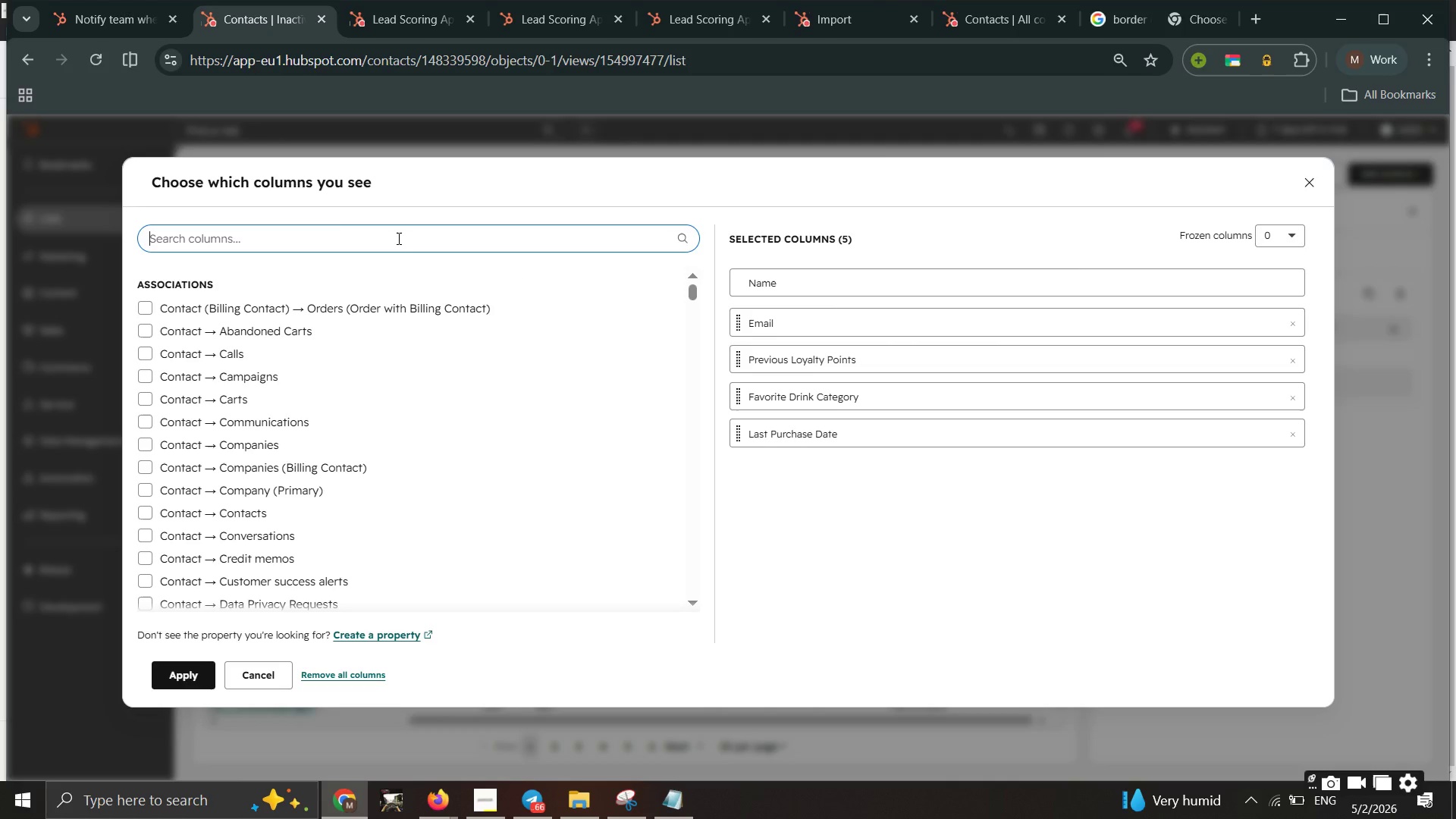 
type(die)
 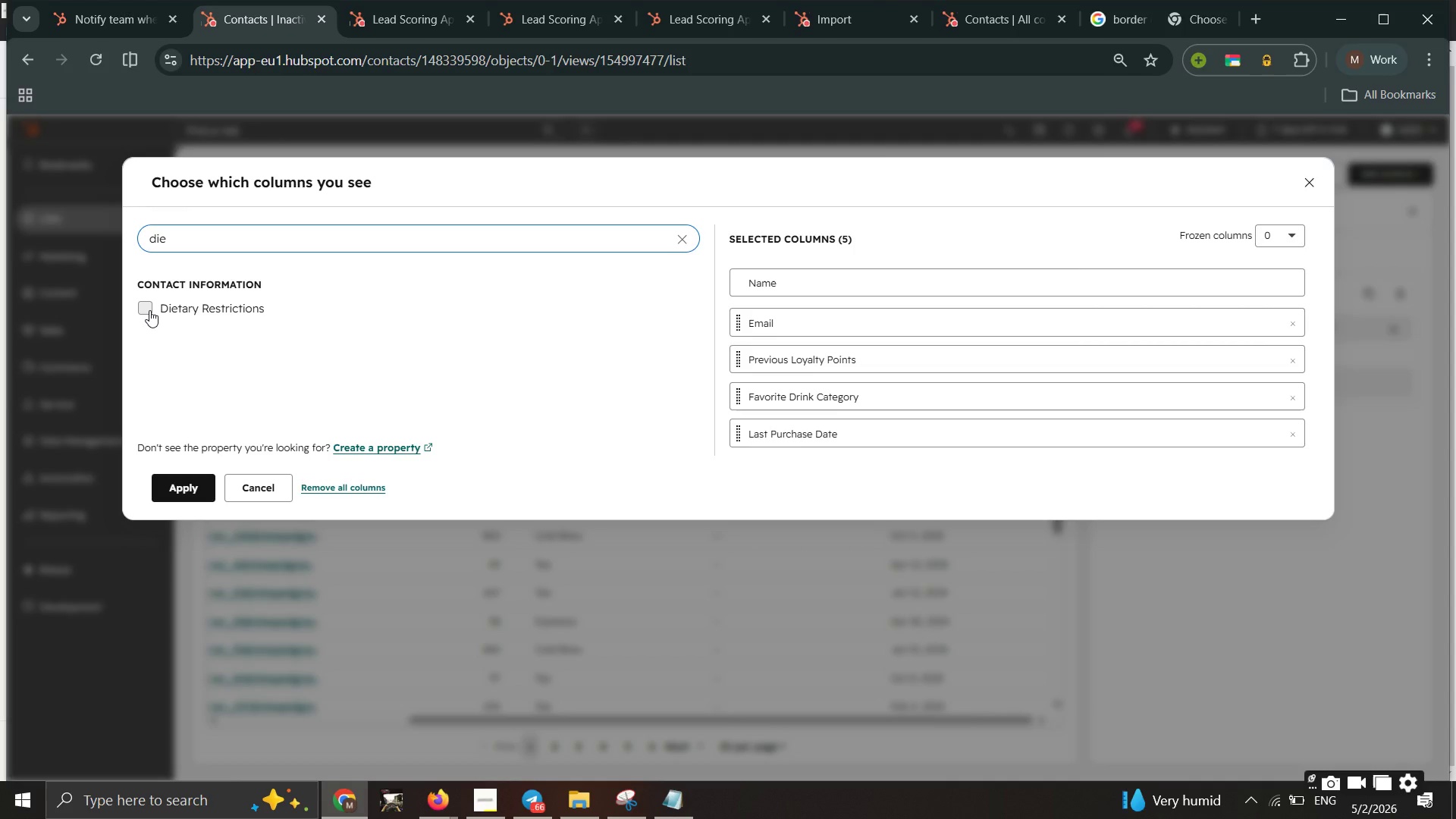 
wait(5.2)
 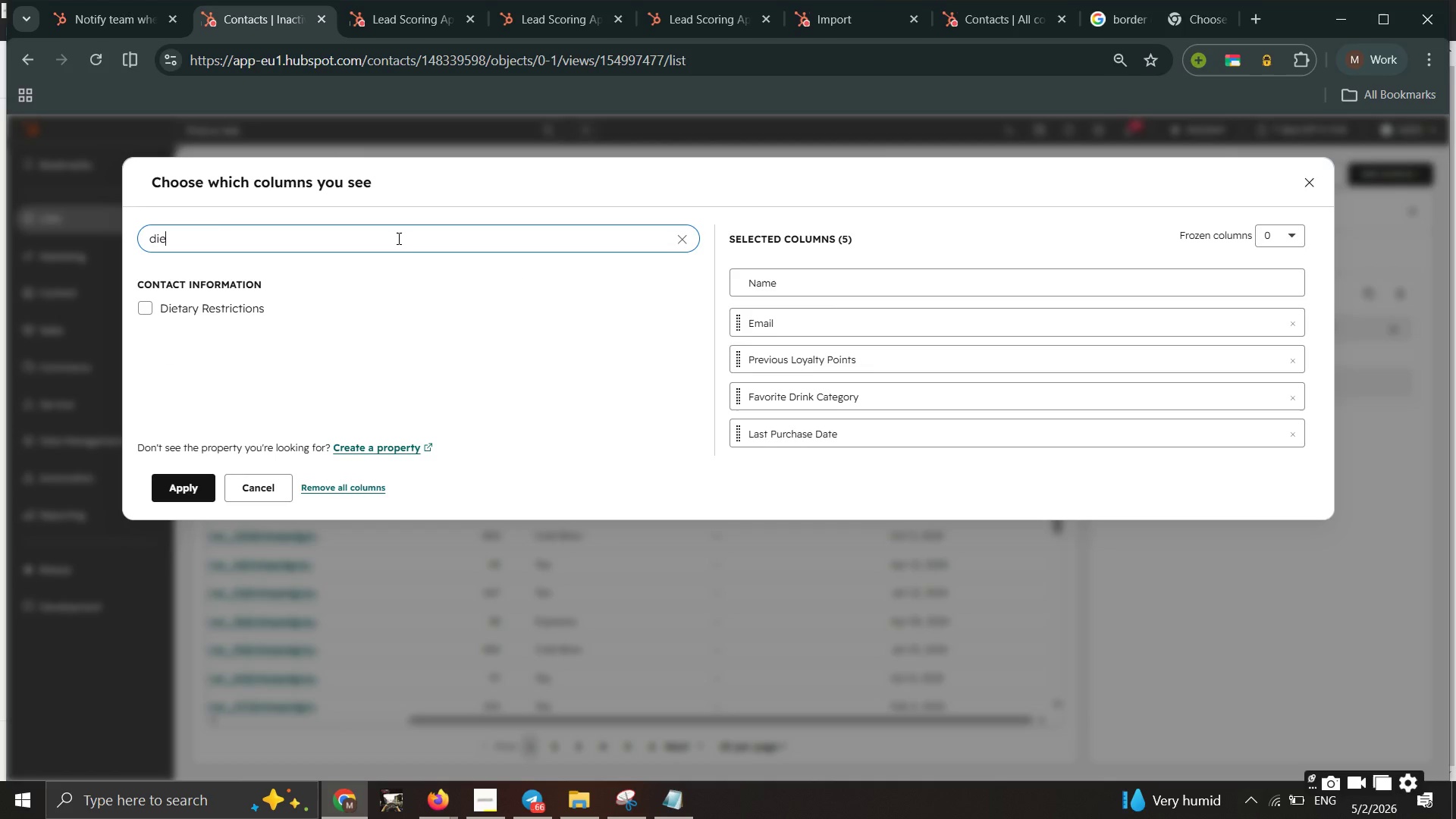 
left_click_drag(start_coordinate=[251, 489], to_coordinate=[256, 489])
 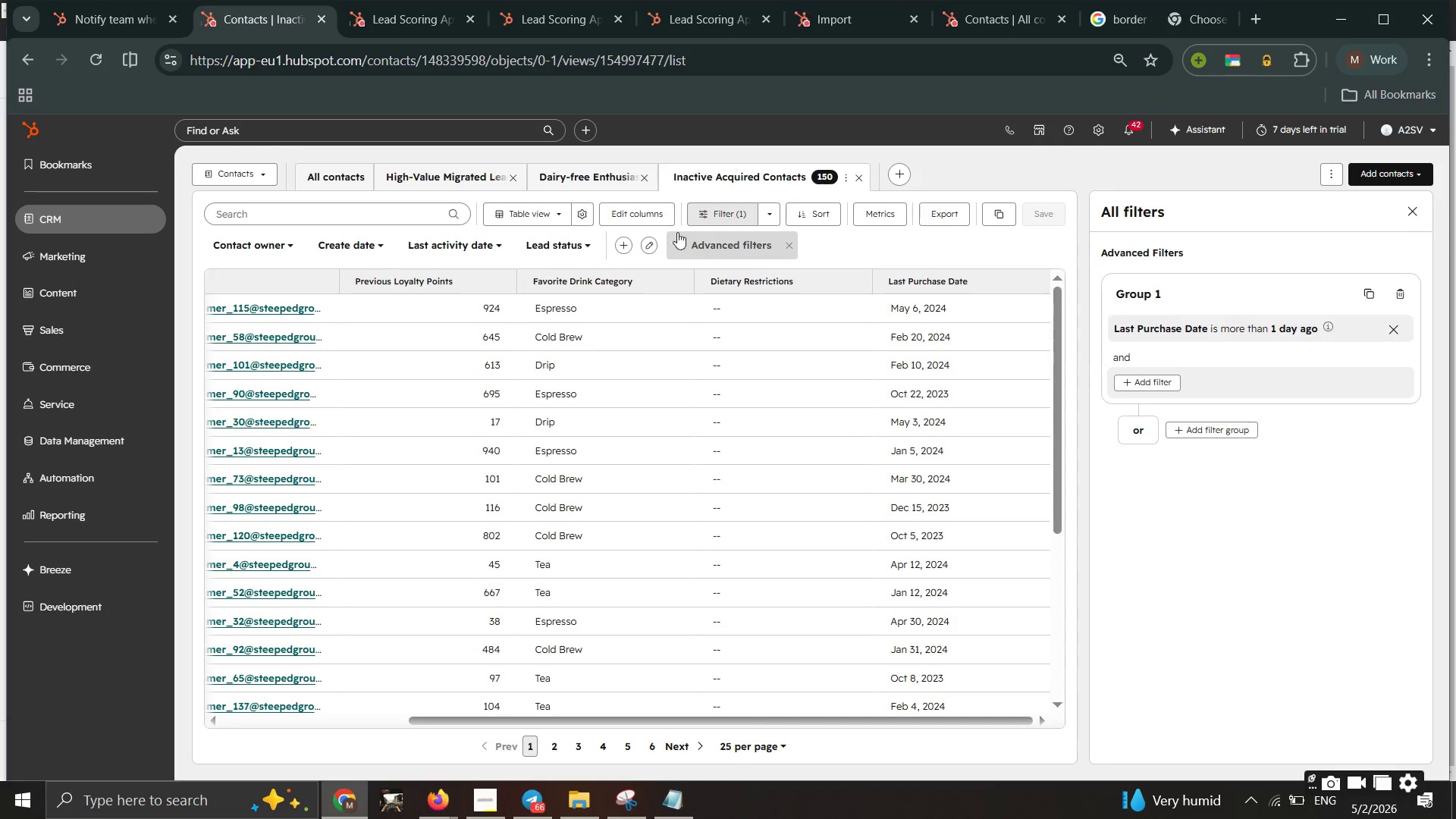 
left_click([595, 181])
 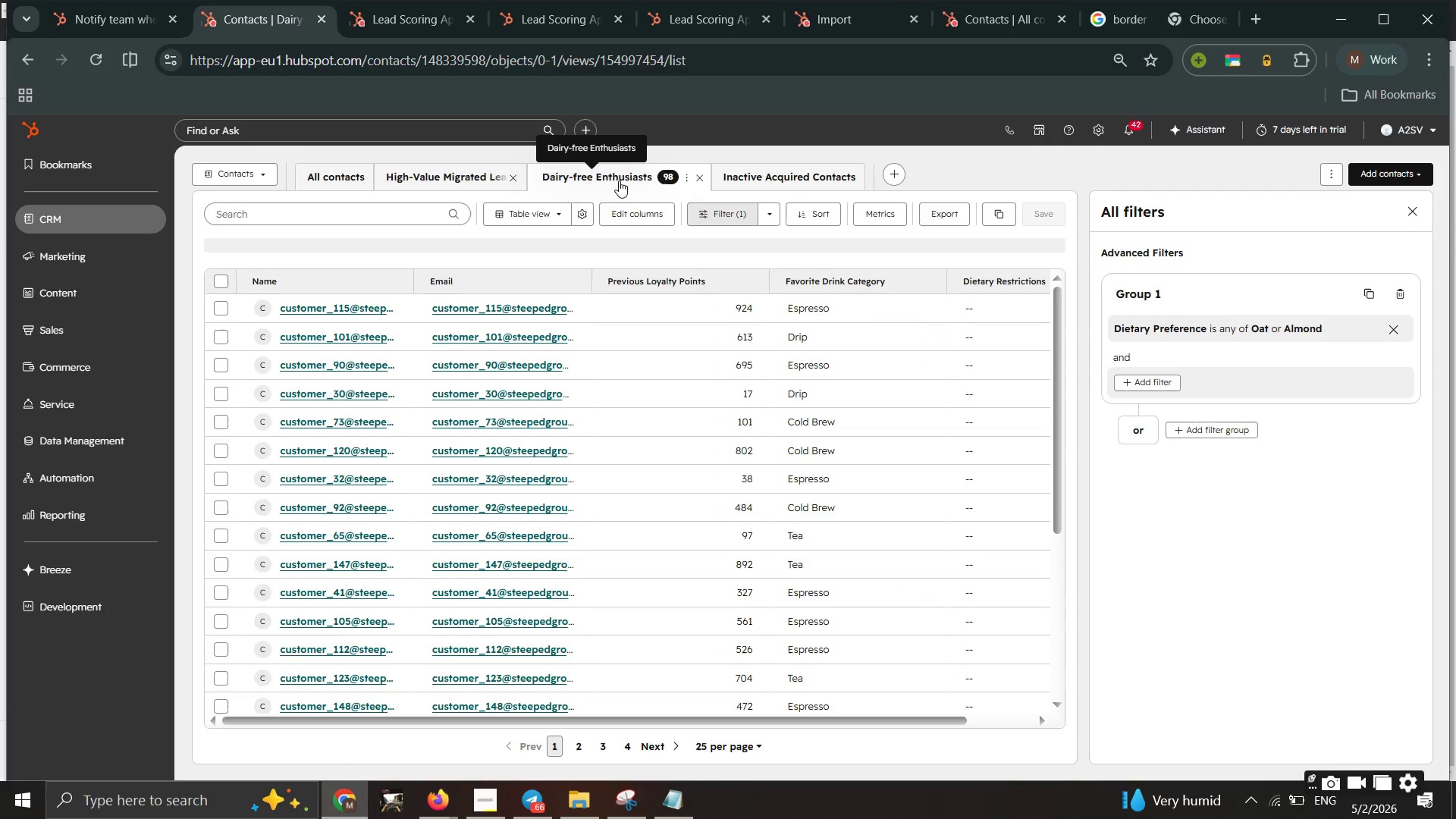 
left_click([789, 174])
 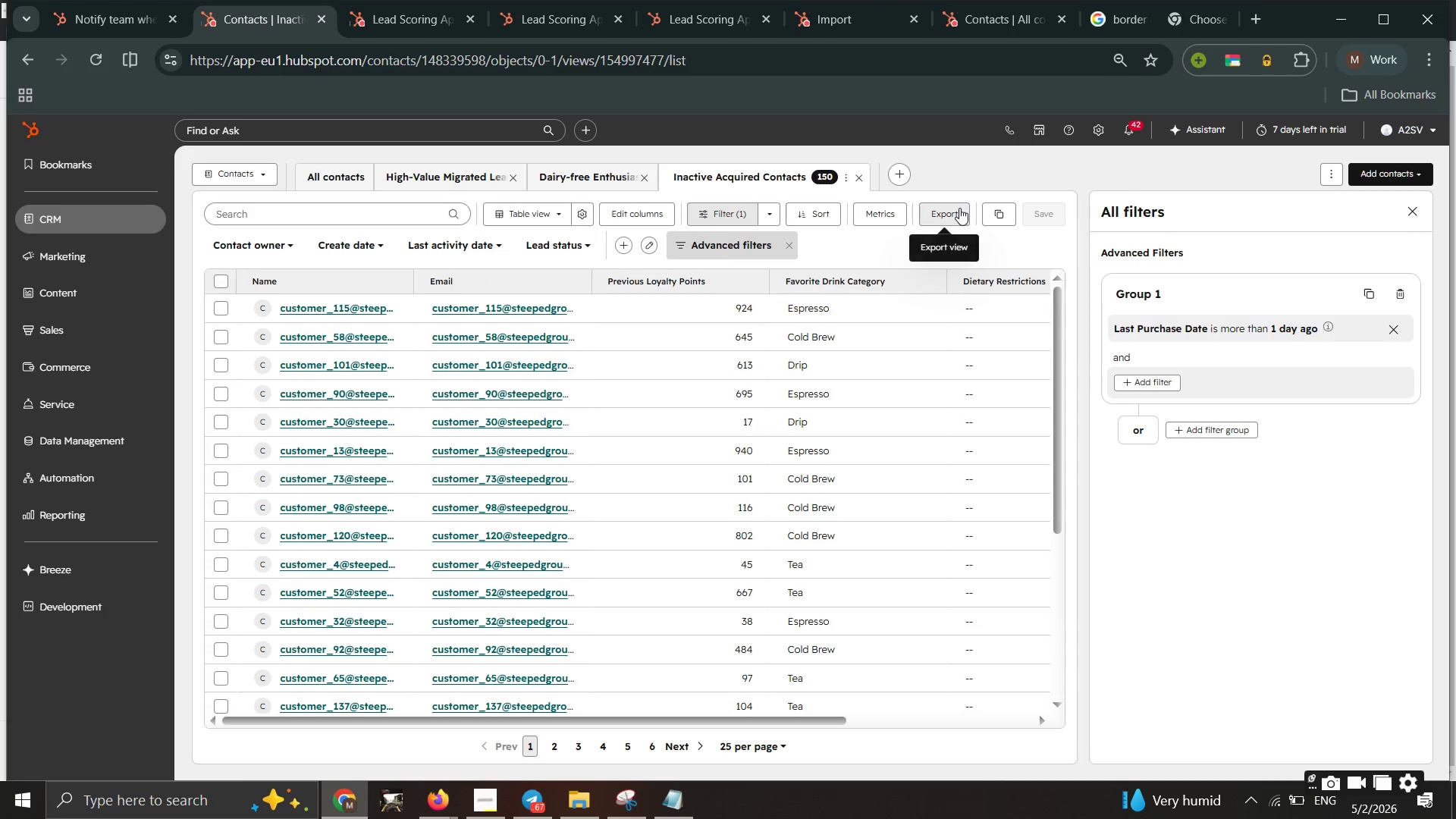 
wait(10.09)
 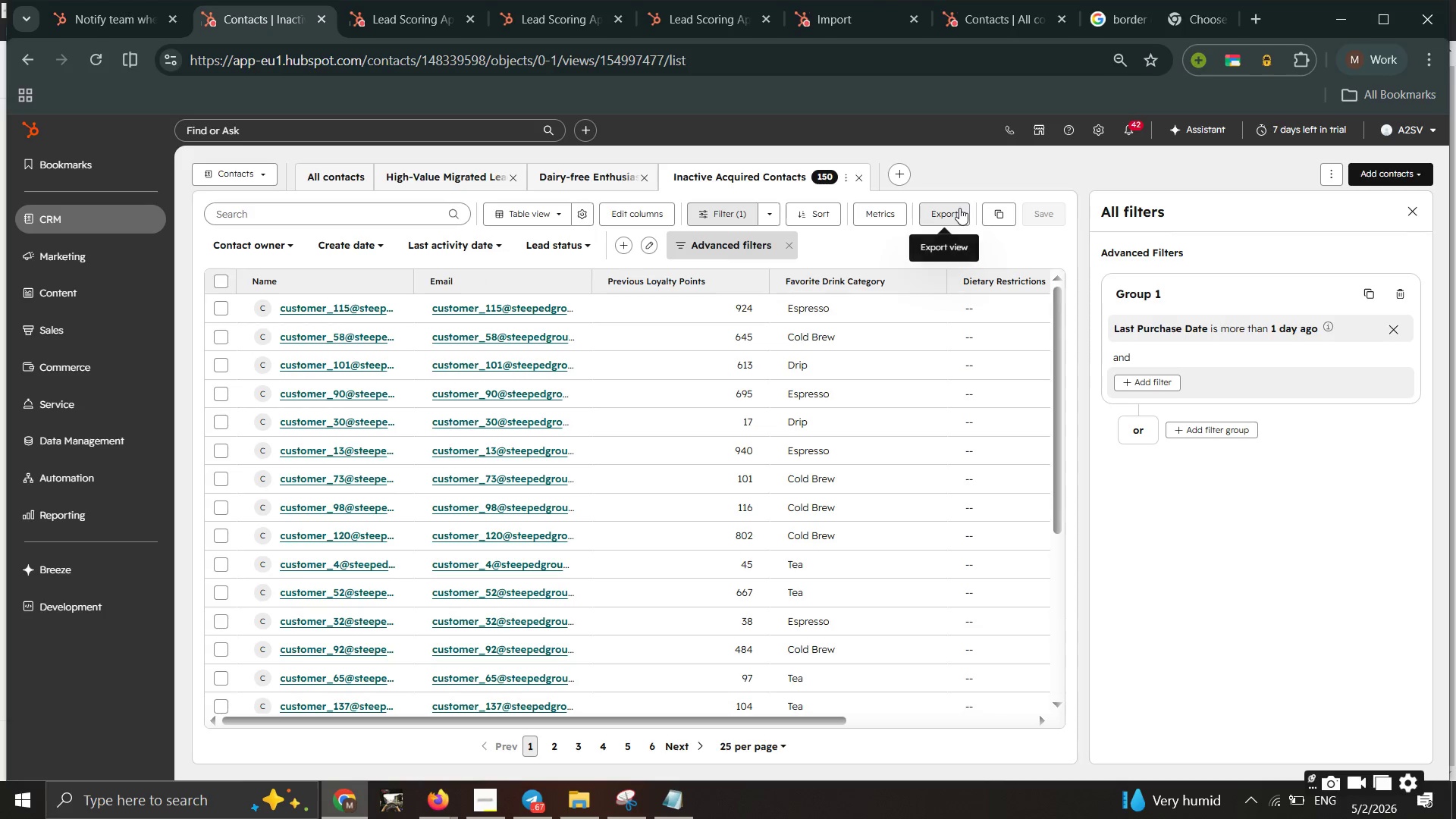 
left_click([641, 221])
 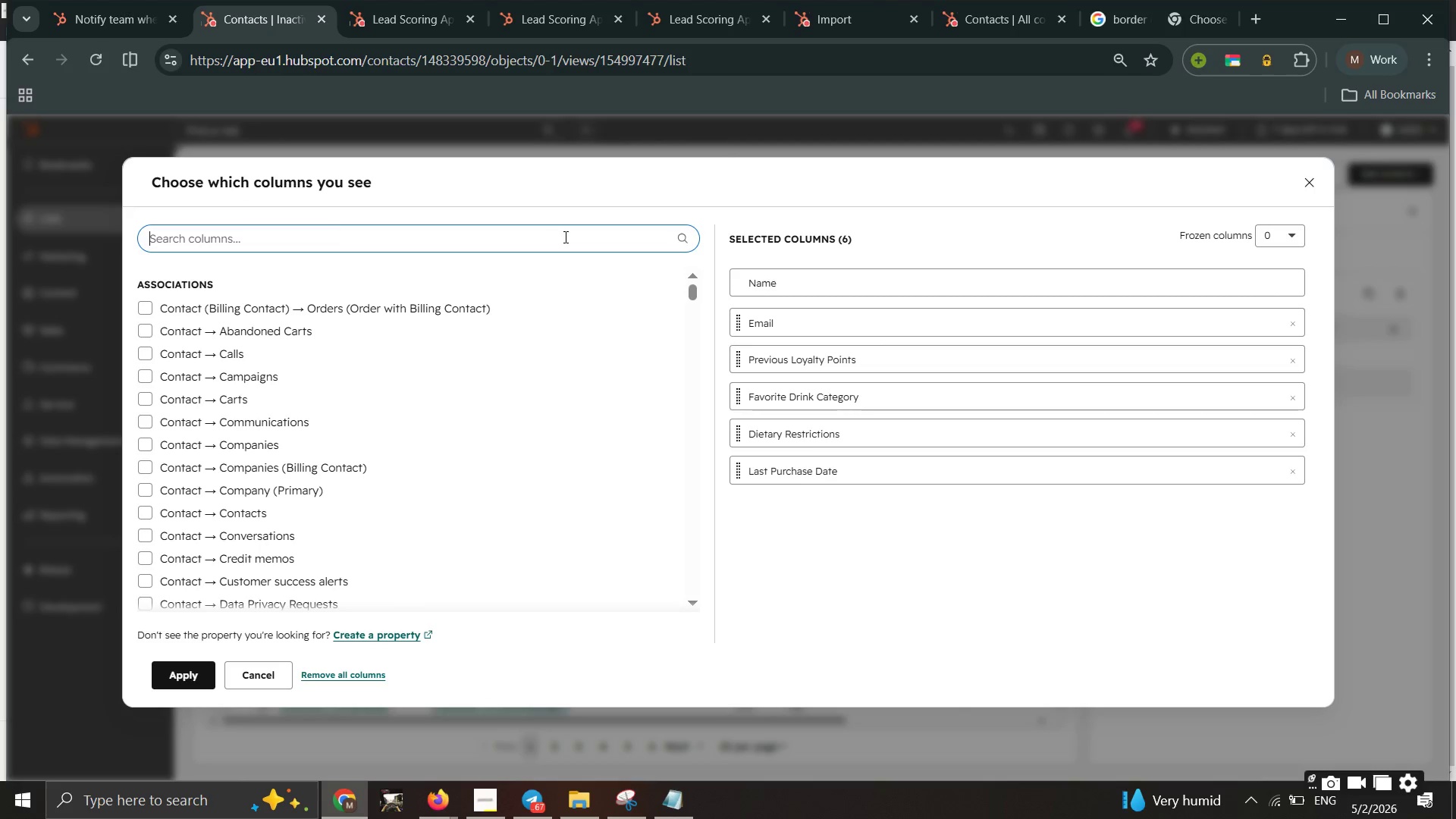 
type(dai)
key(Backspace)
 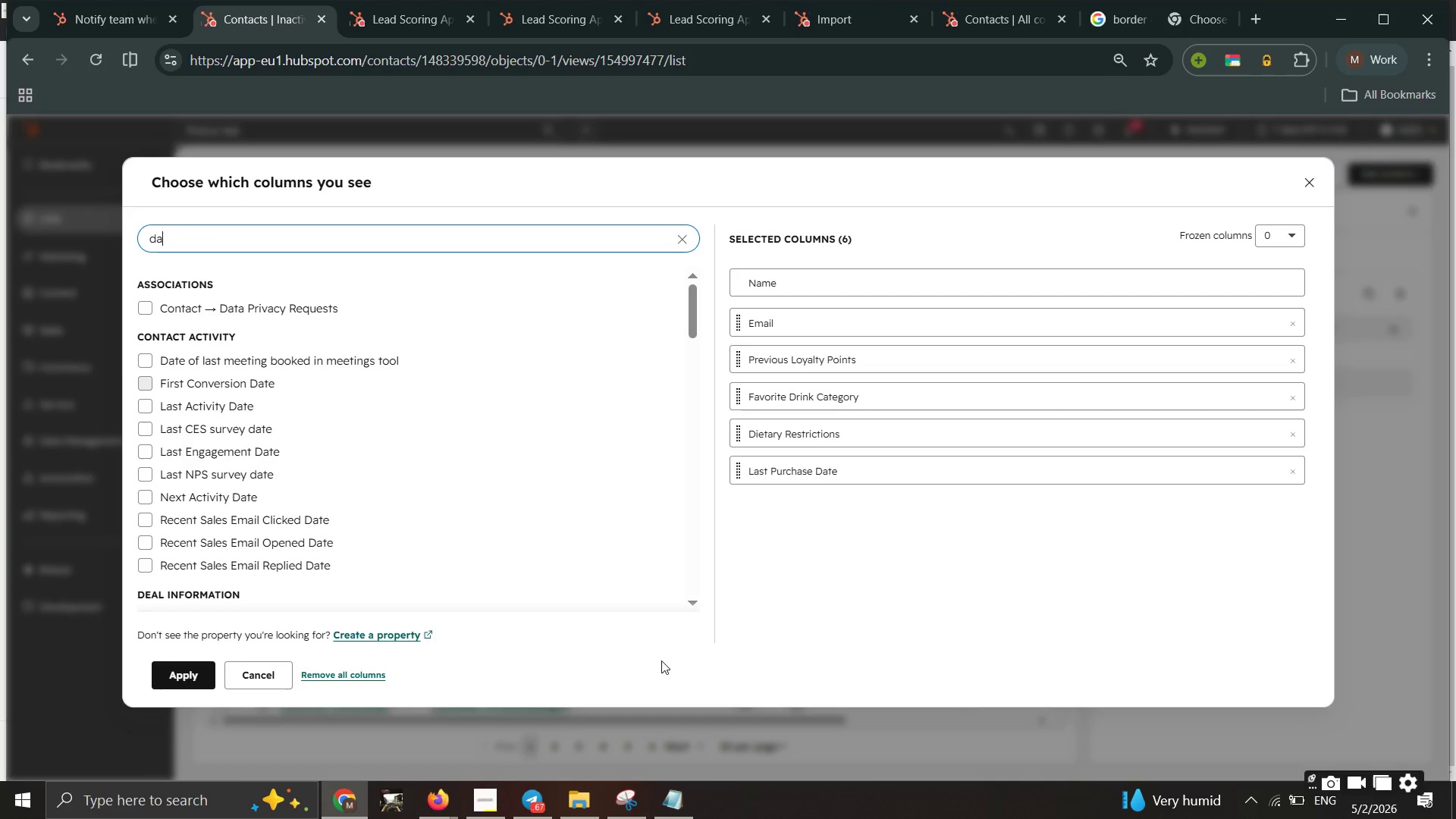 
left_click([674, 816])
 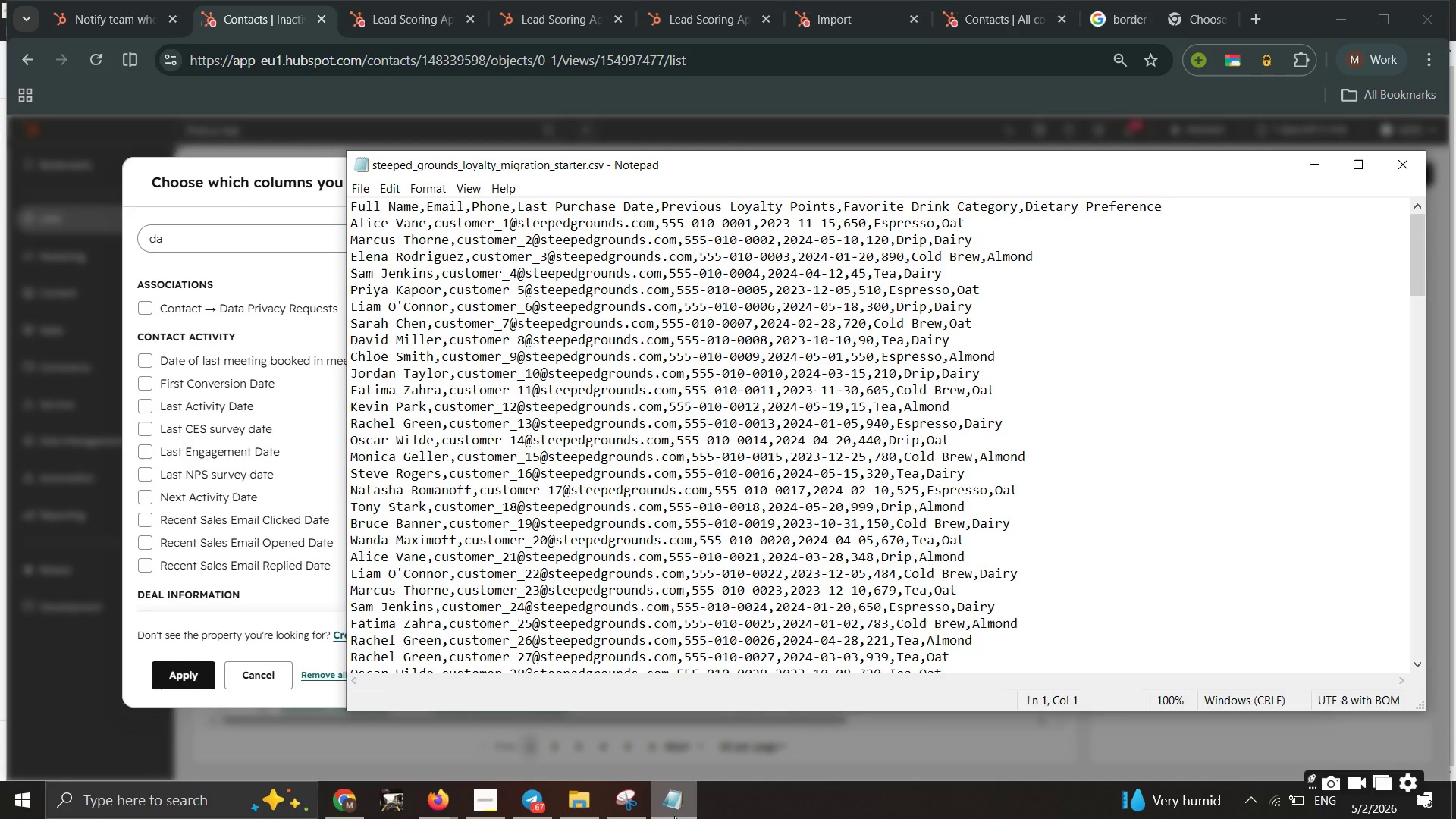 
left_click([674, 816])
 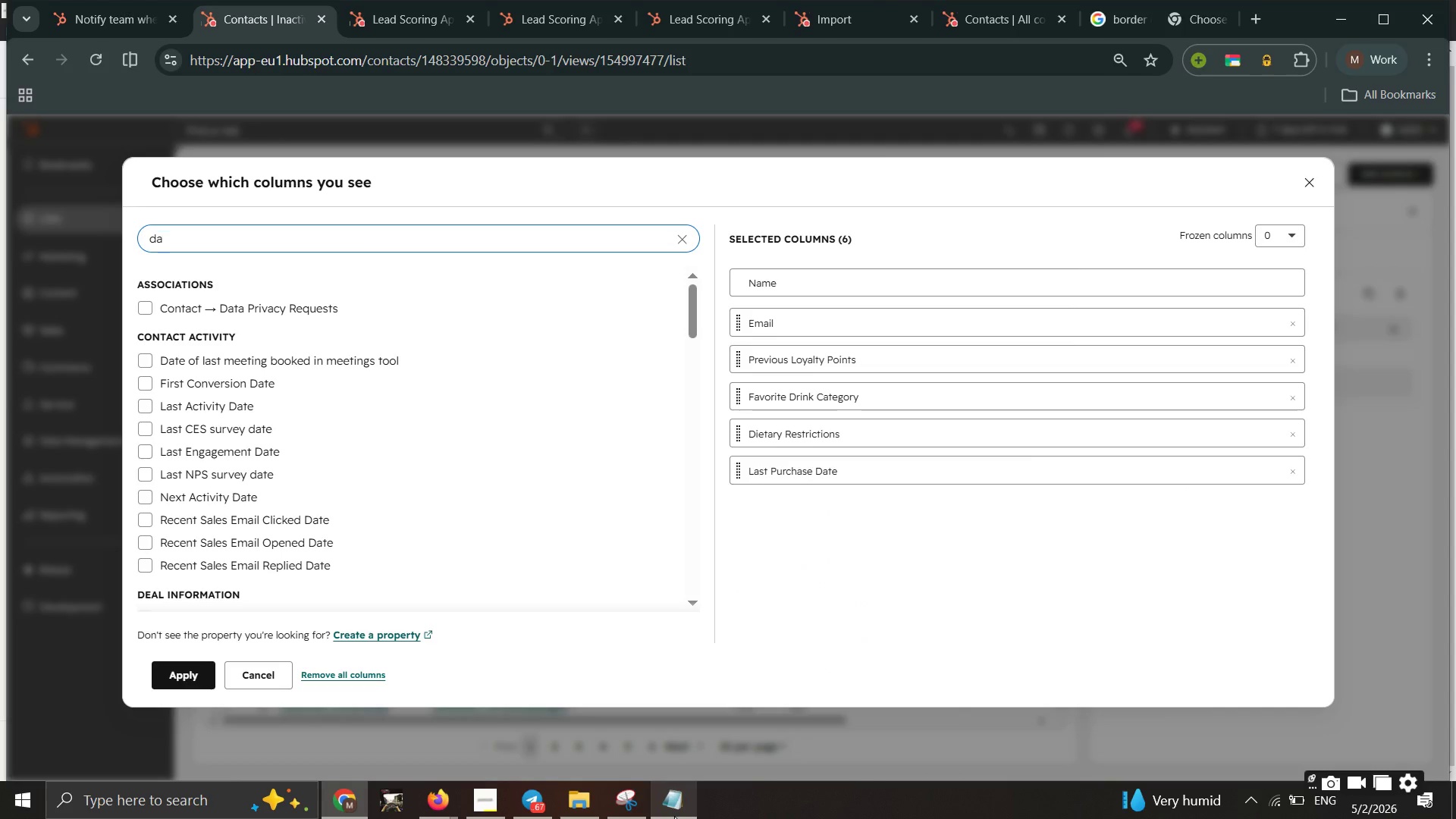 
left_click([674, 816])
 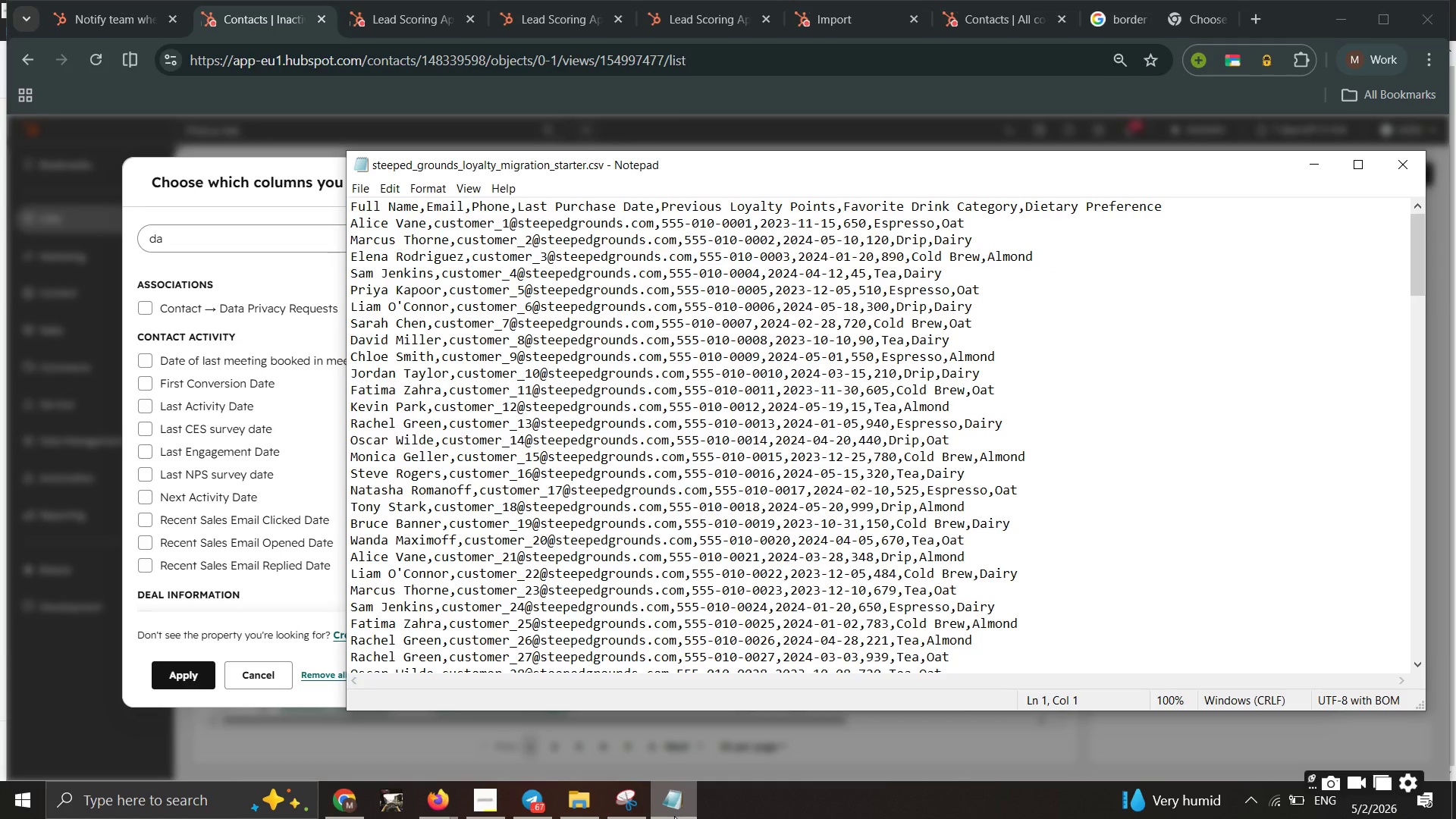 
left_click([674, 816])
 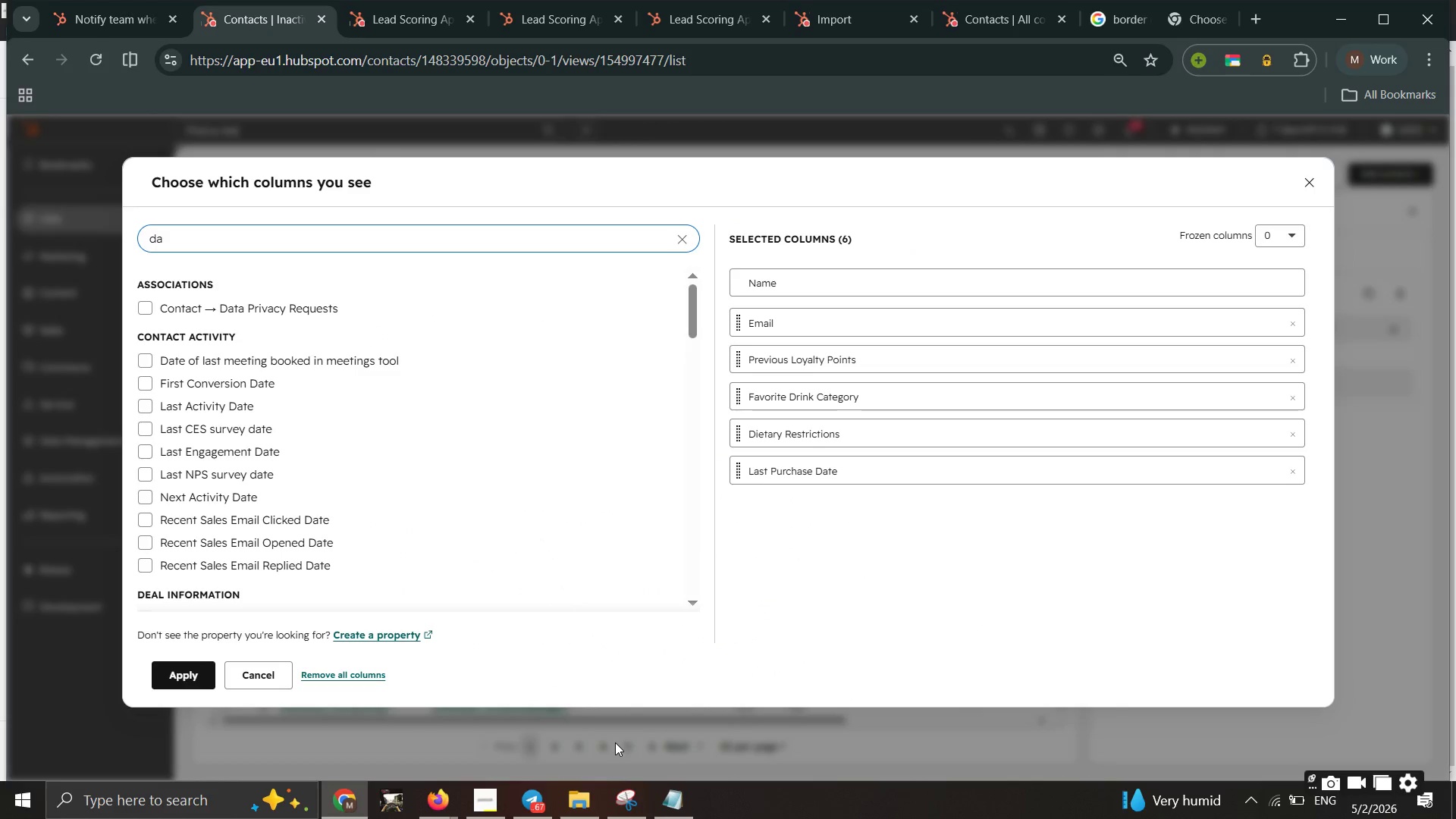 
key(Backspace)
 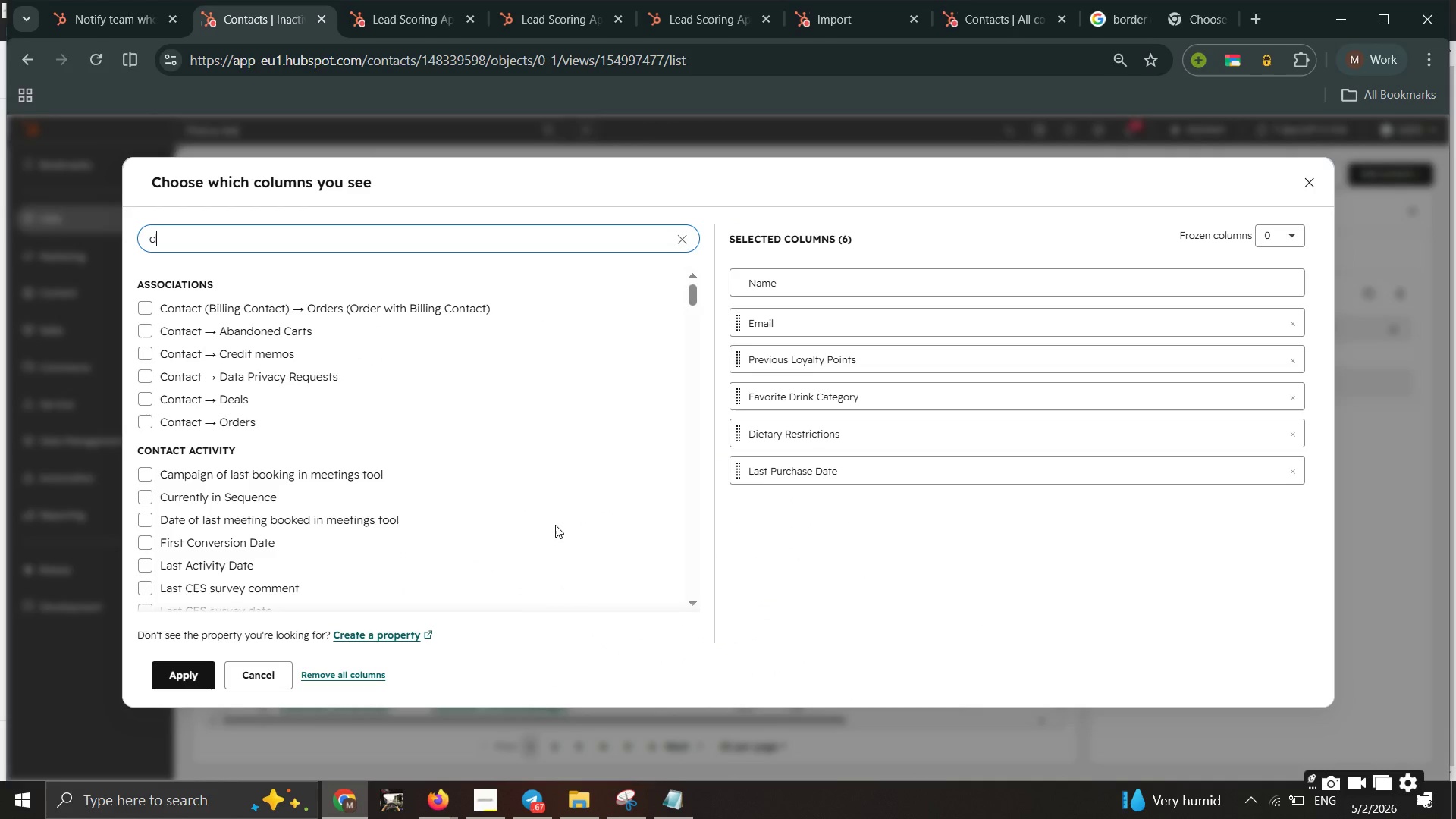 
scroll: coordinate [351, 619], scroll_direction: down, amount: 3.0
 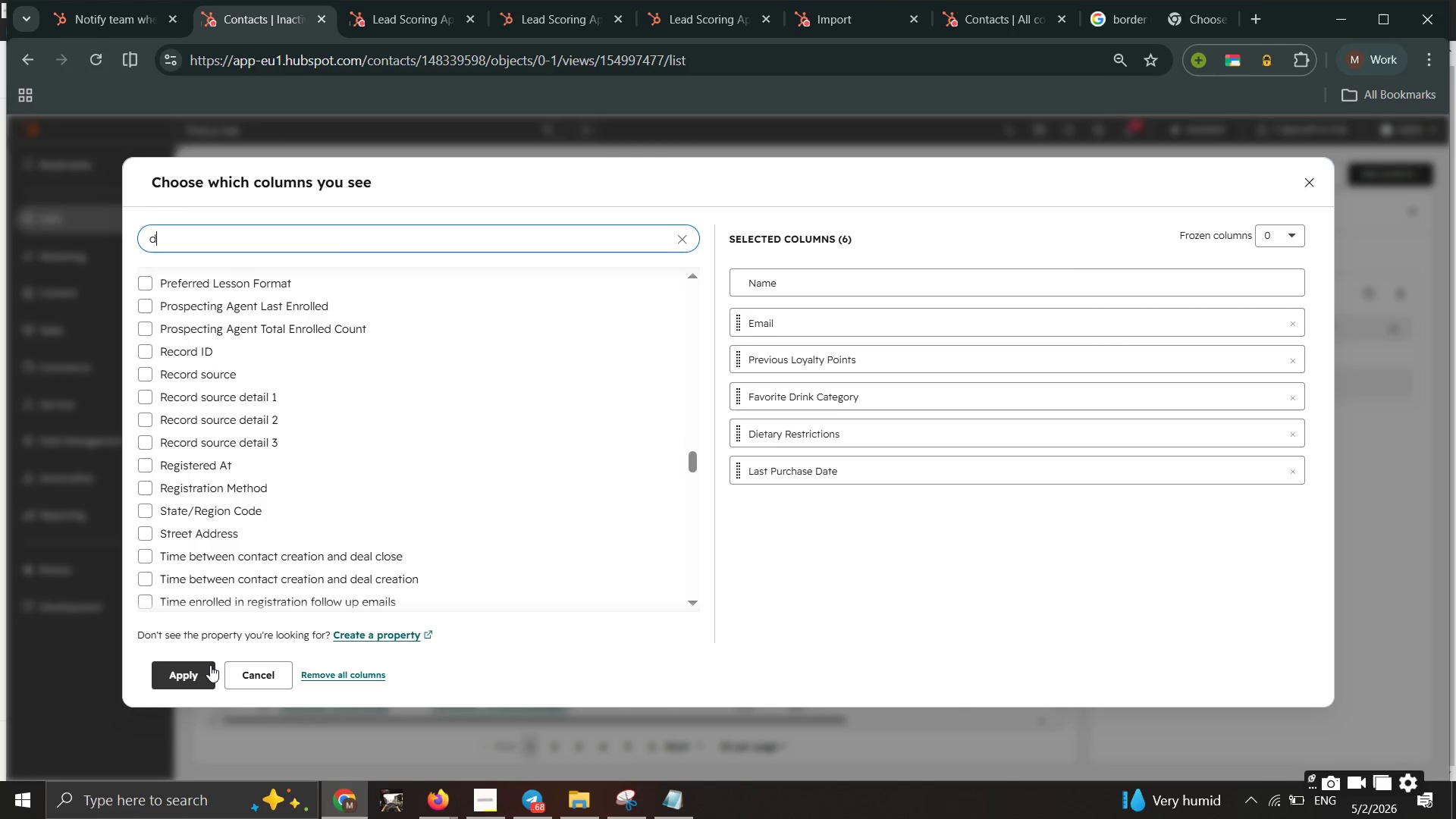 
left_click([210, 665])
 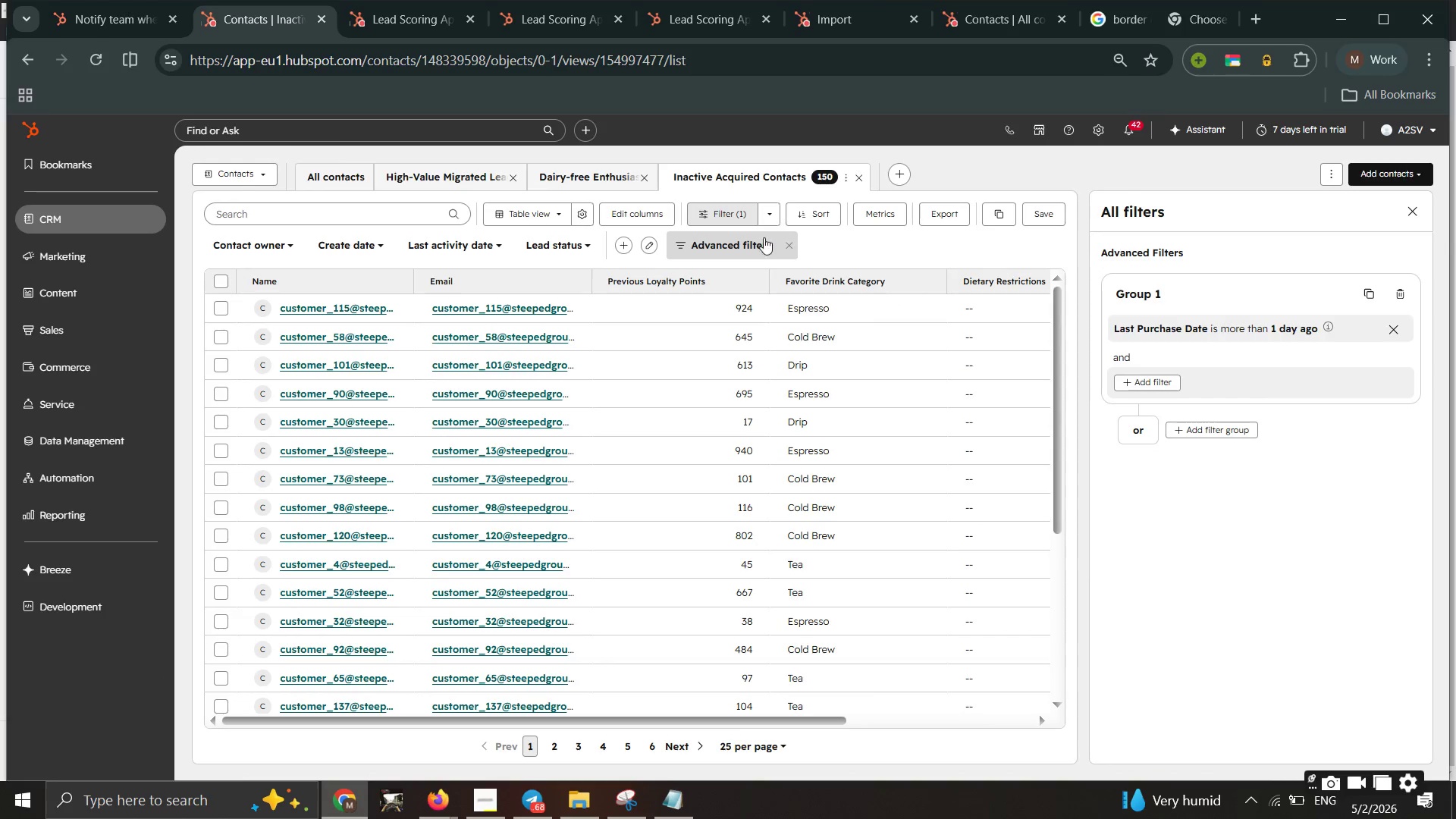 
wait(5.09)
 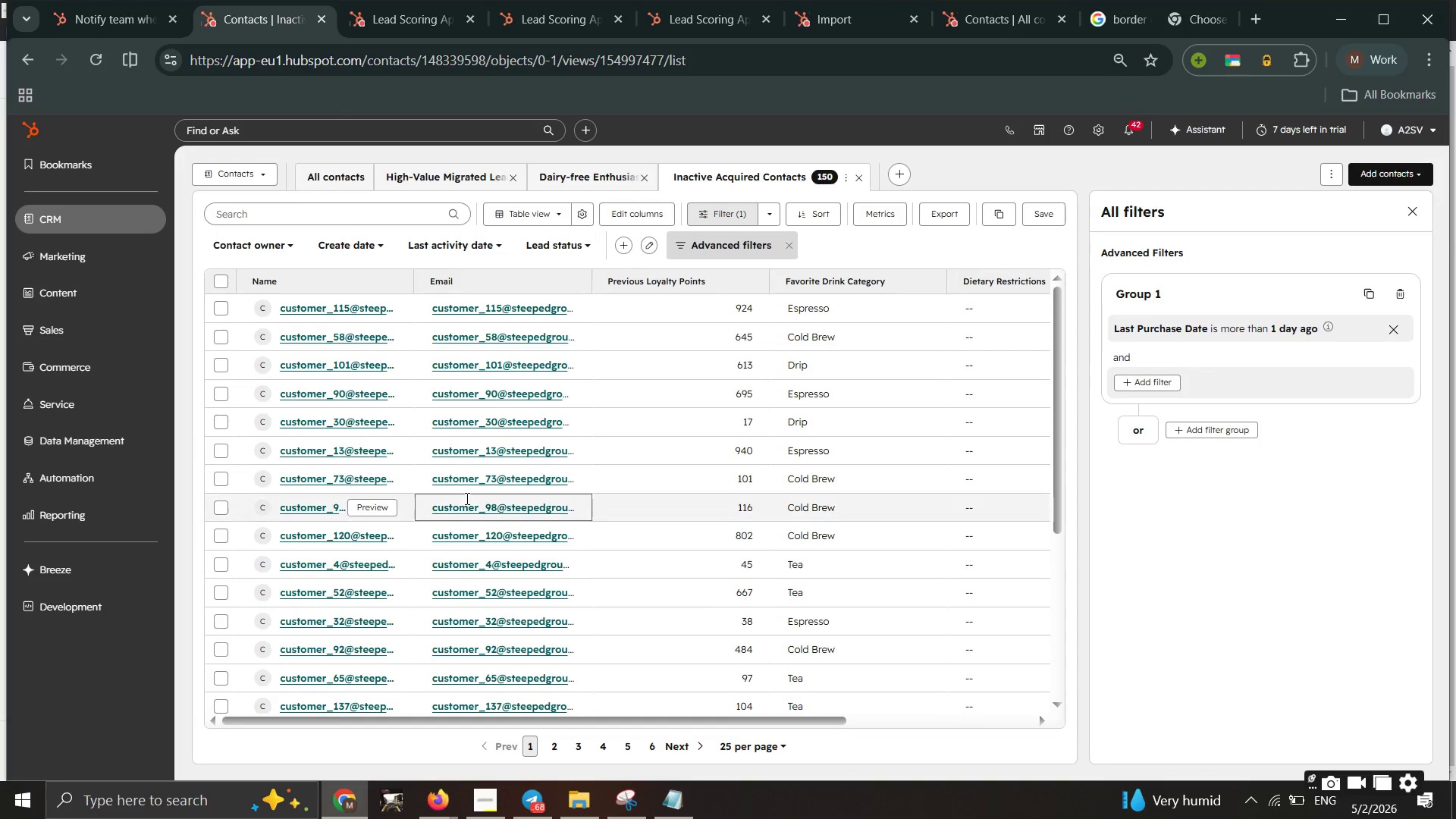 
left_click([587, 182])
 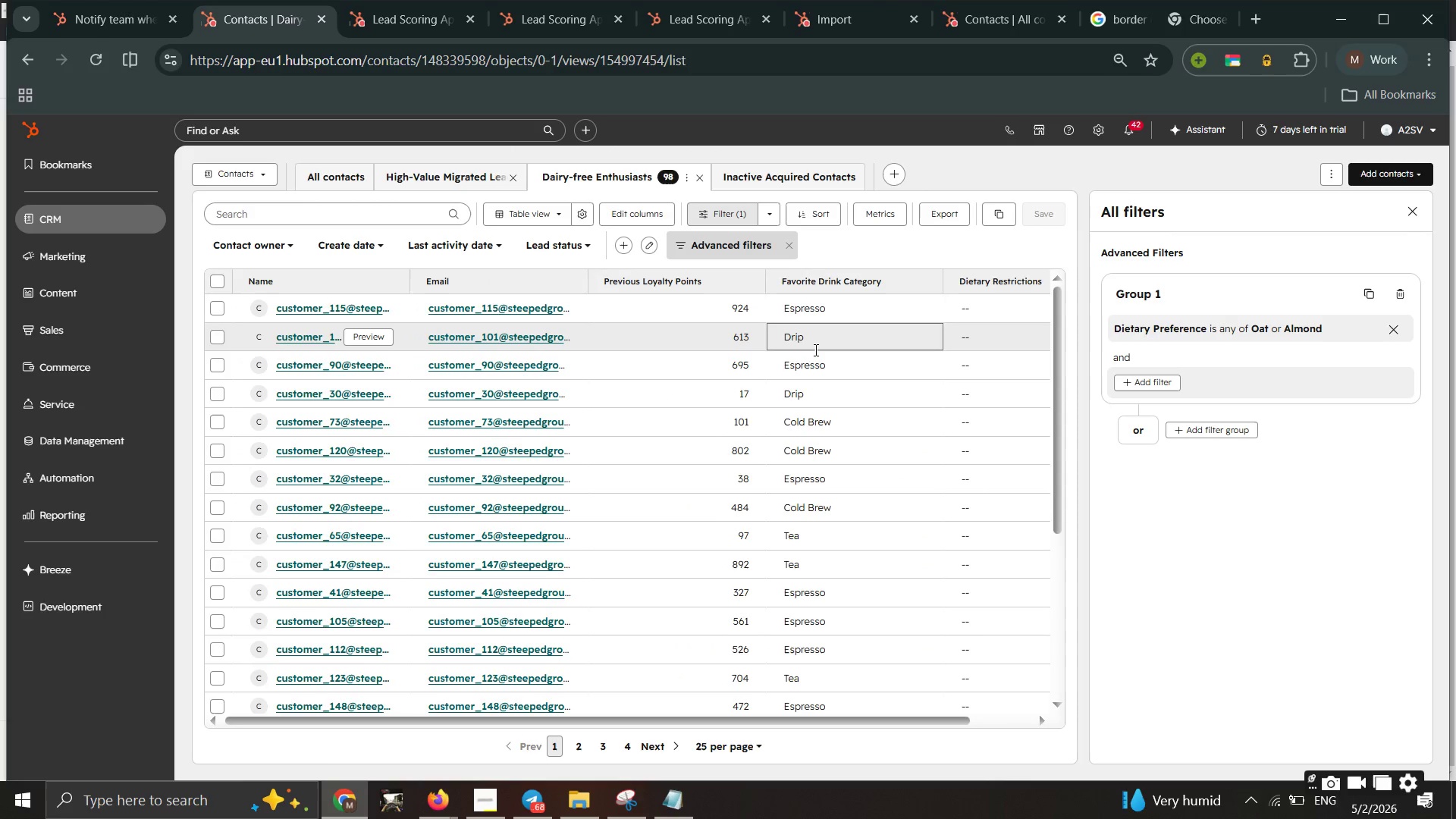 
wait(7.31)
 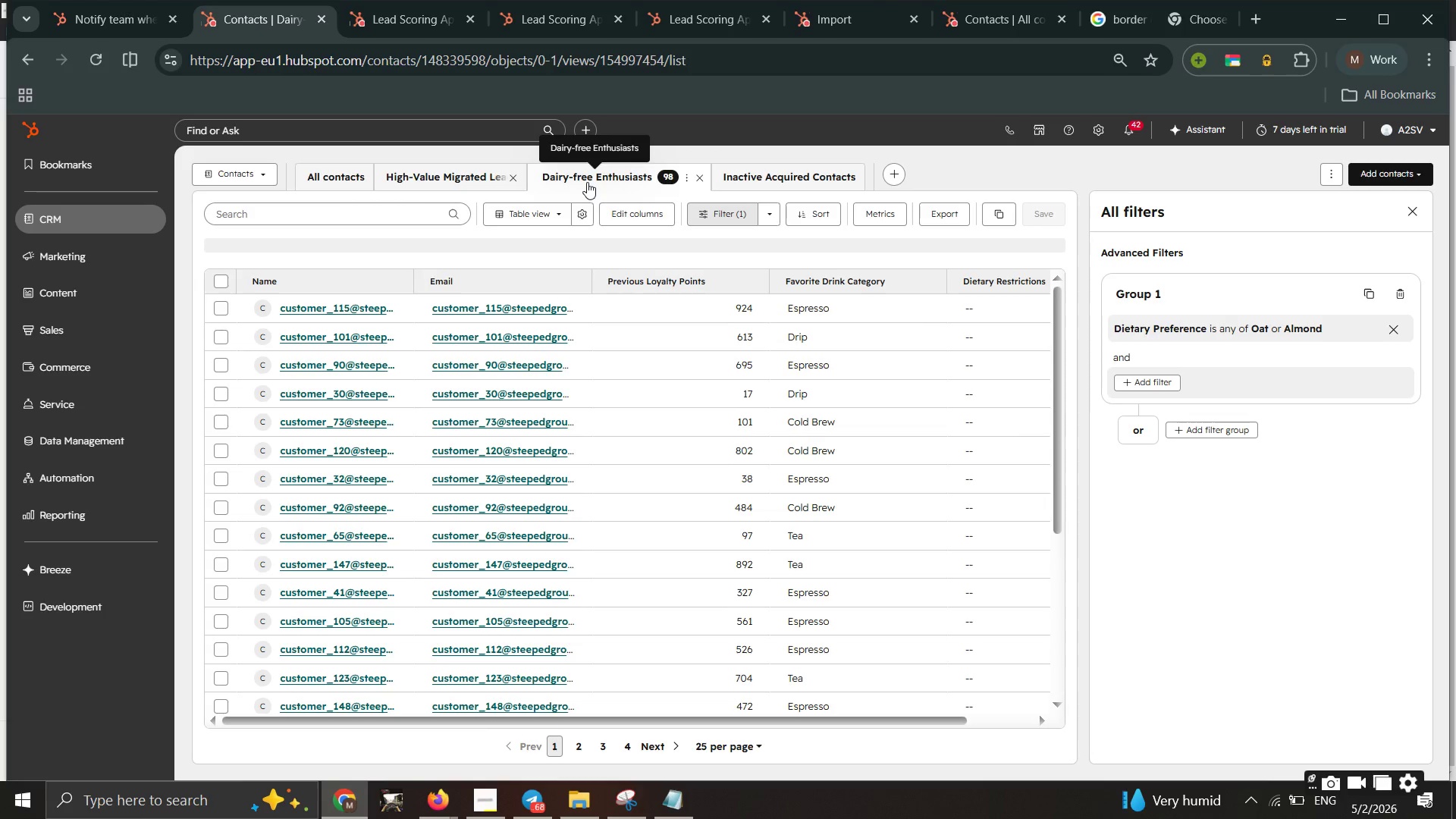 
scroll: coordinate [815, 419], scroll_direction: up, amount: 1.0
 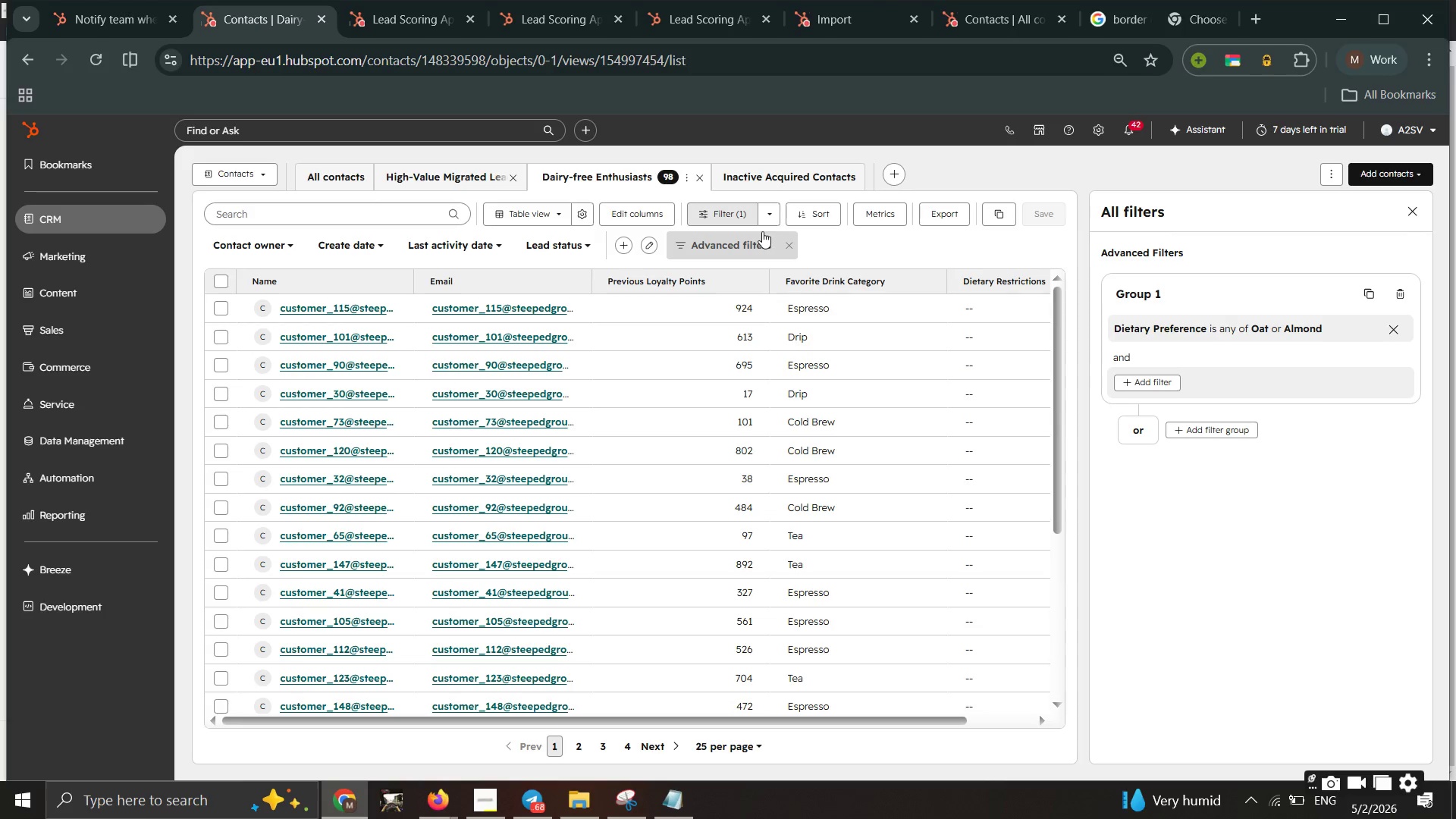 
left_click([620, 209])
 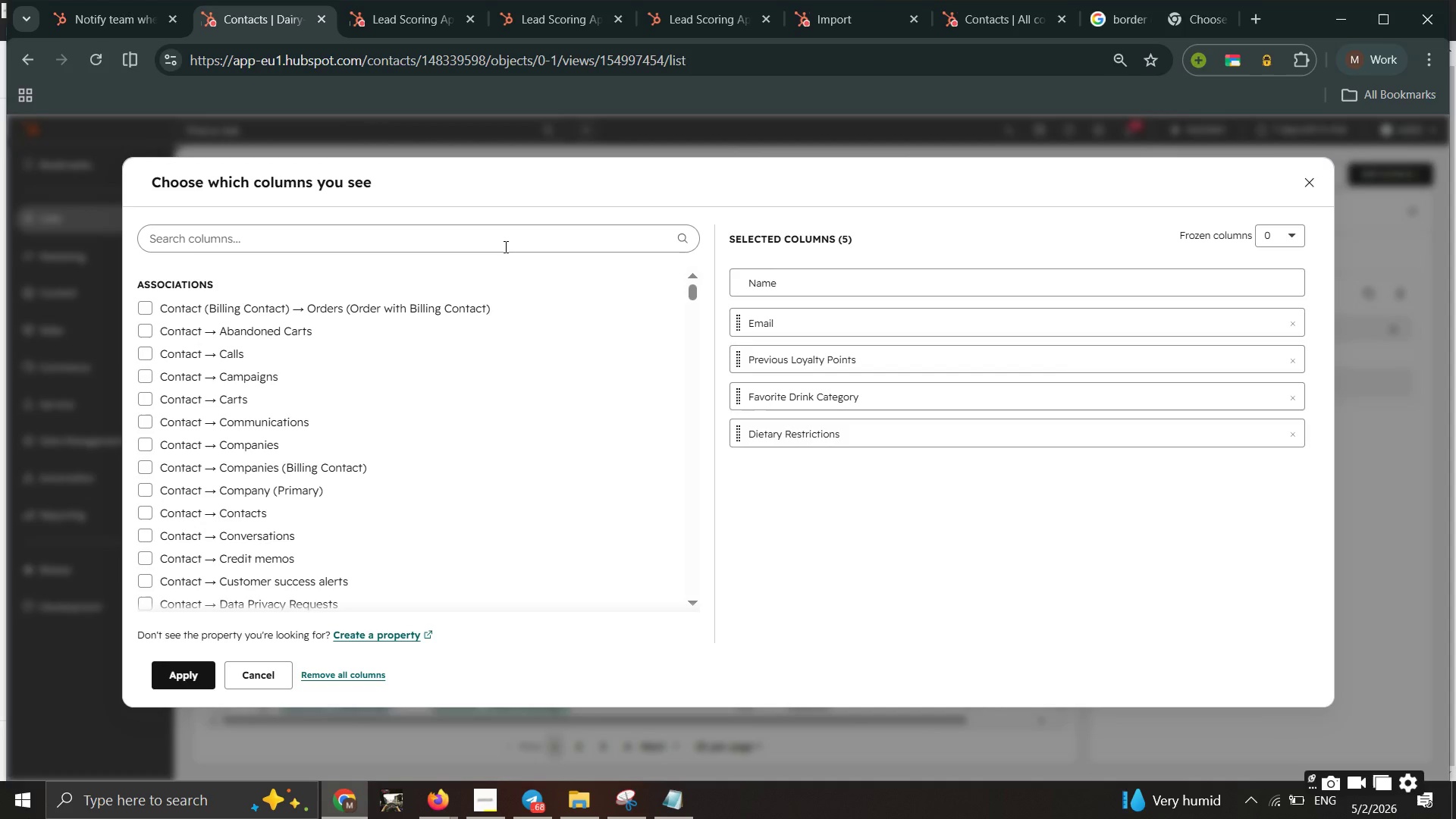 
left_click([504, 246])
 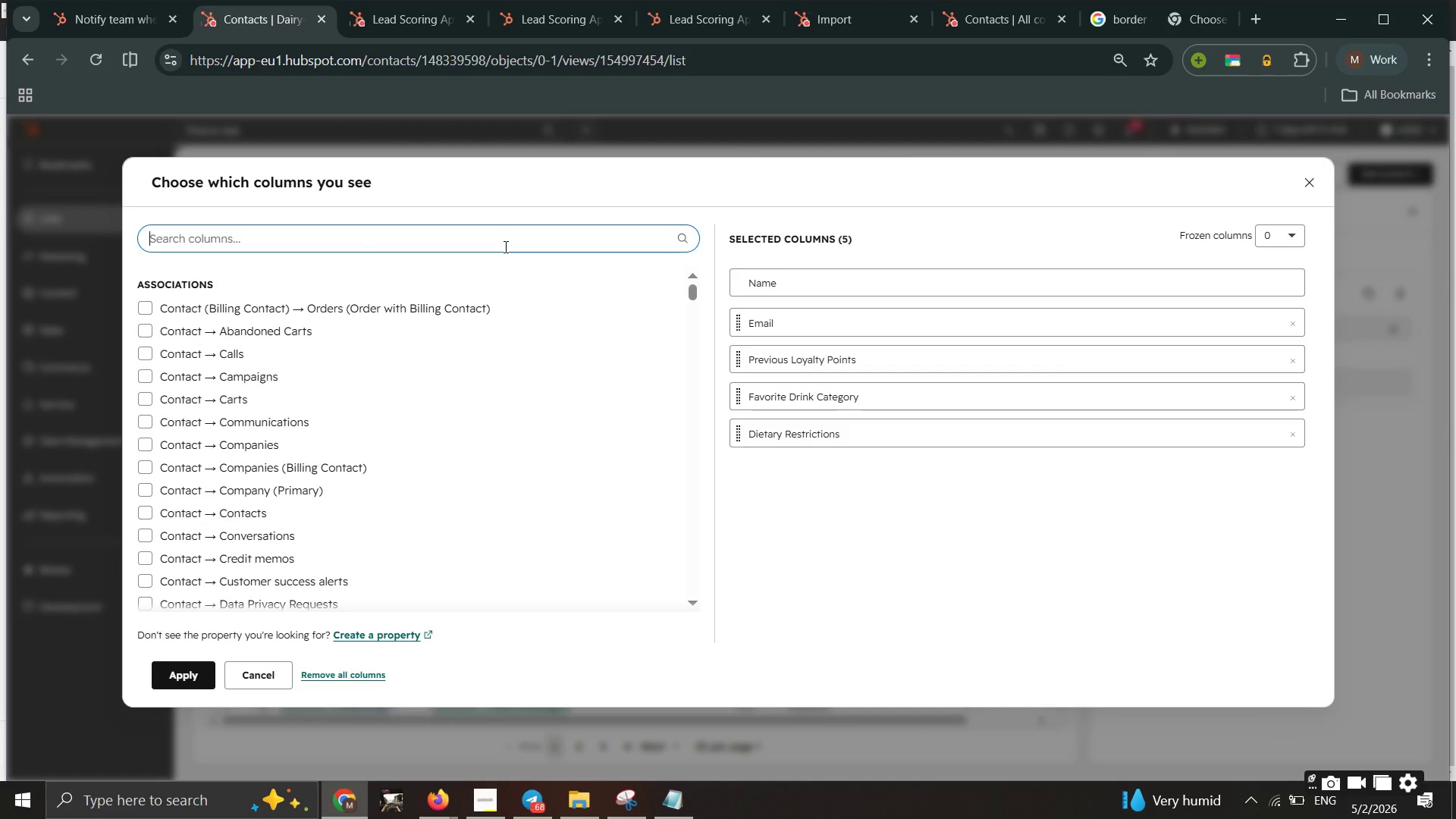 
type(pref)
 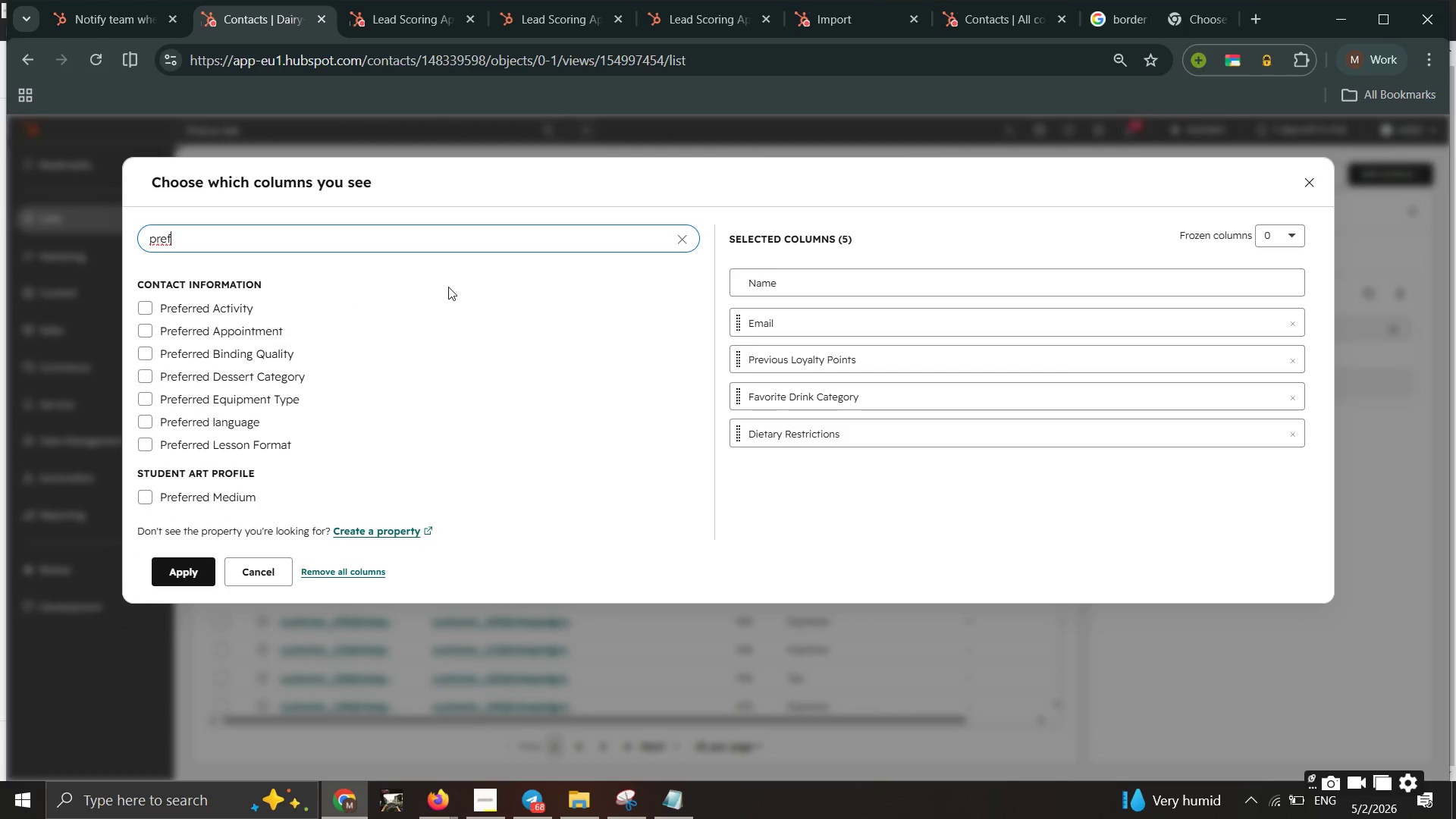 
scroll: coordinate [448, 351], scroll_direction: none, amount: 0.0
 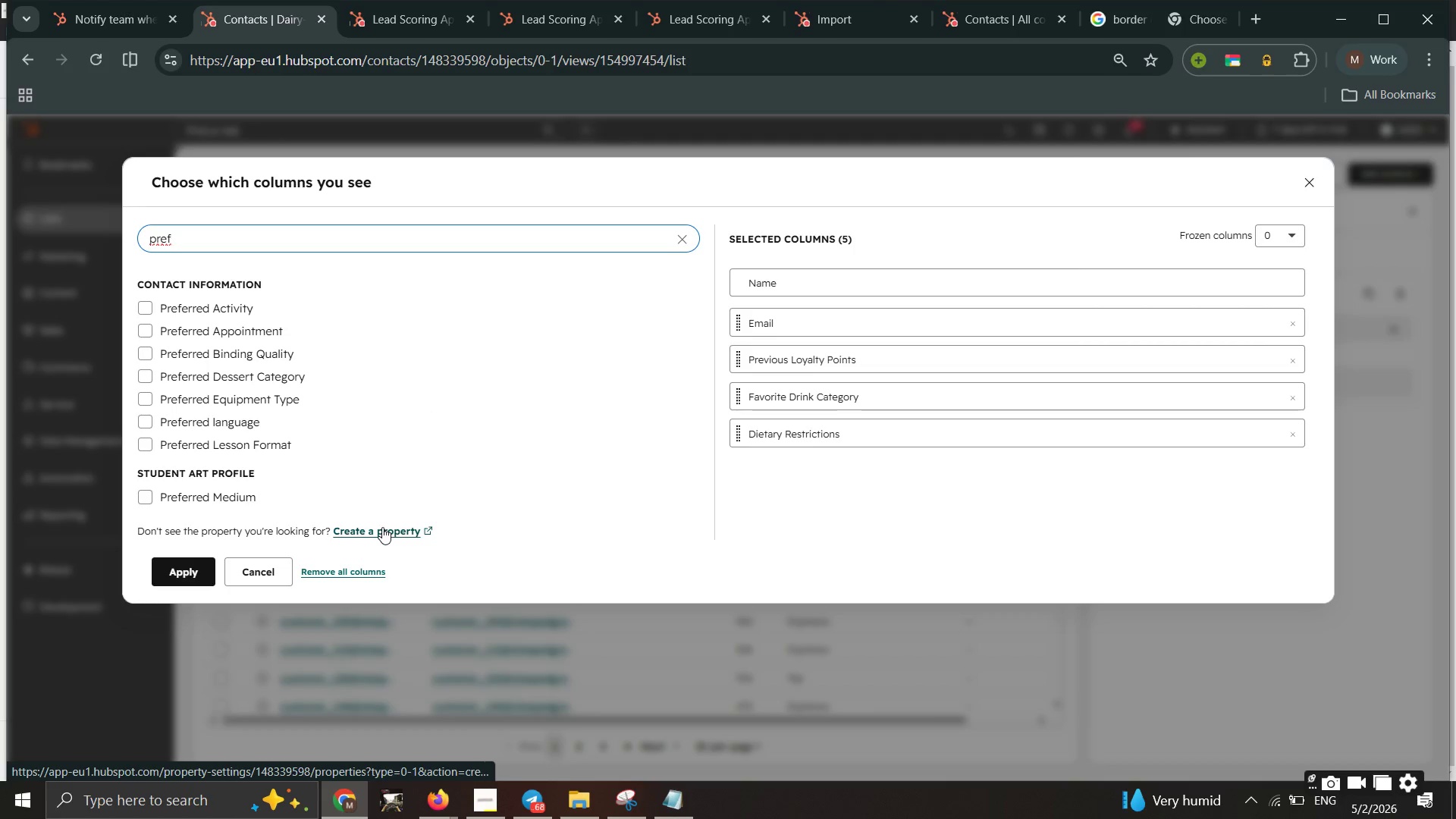 
scroll: coordinate [391, 492], scroll_direction: up, amount: 1.0
 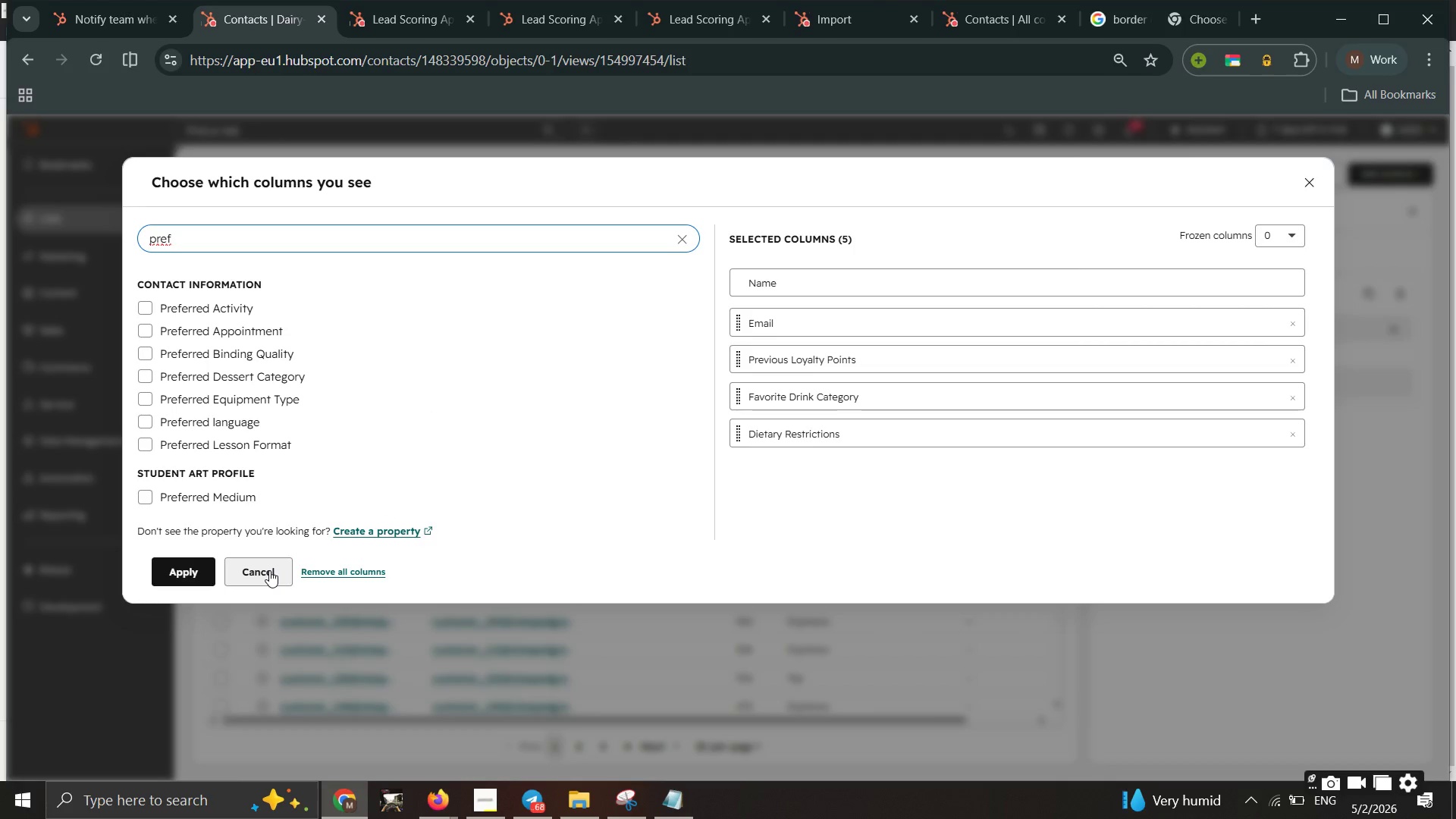 
left_click([269, 570])
 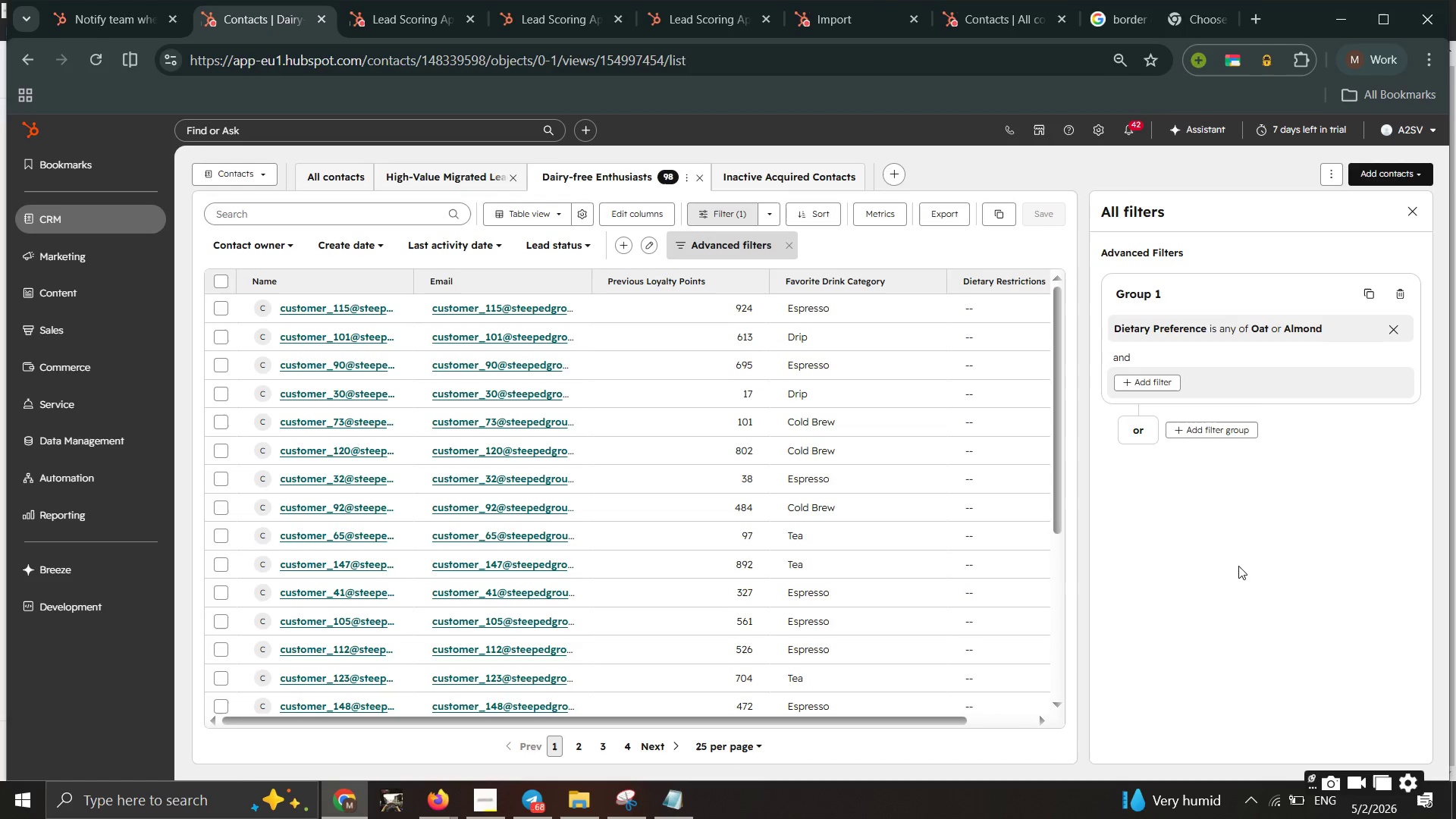 
left_click_drag(start_coordinate=[1239, 566], to_coordinate=[841, 417])
 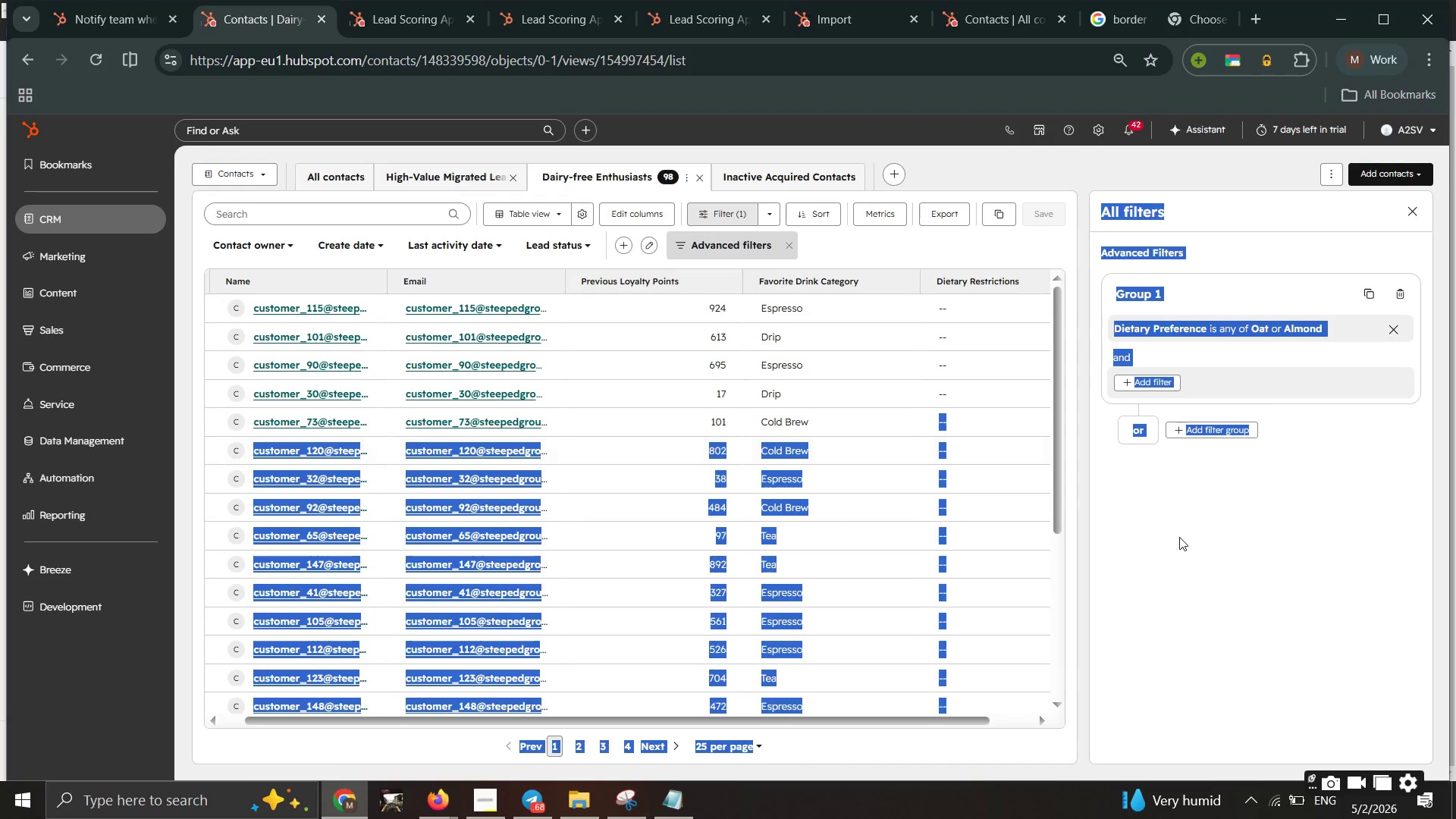 
left_click([1179, 537])
 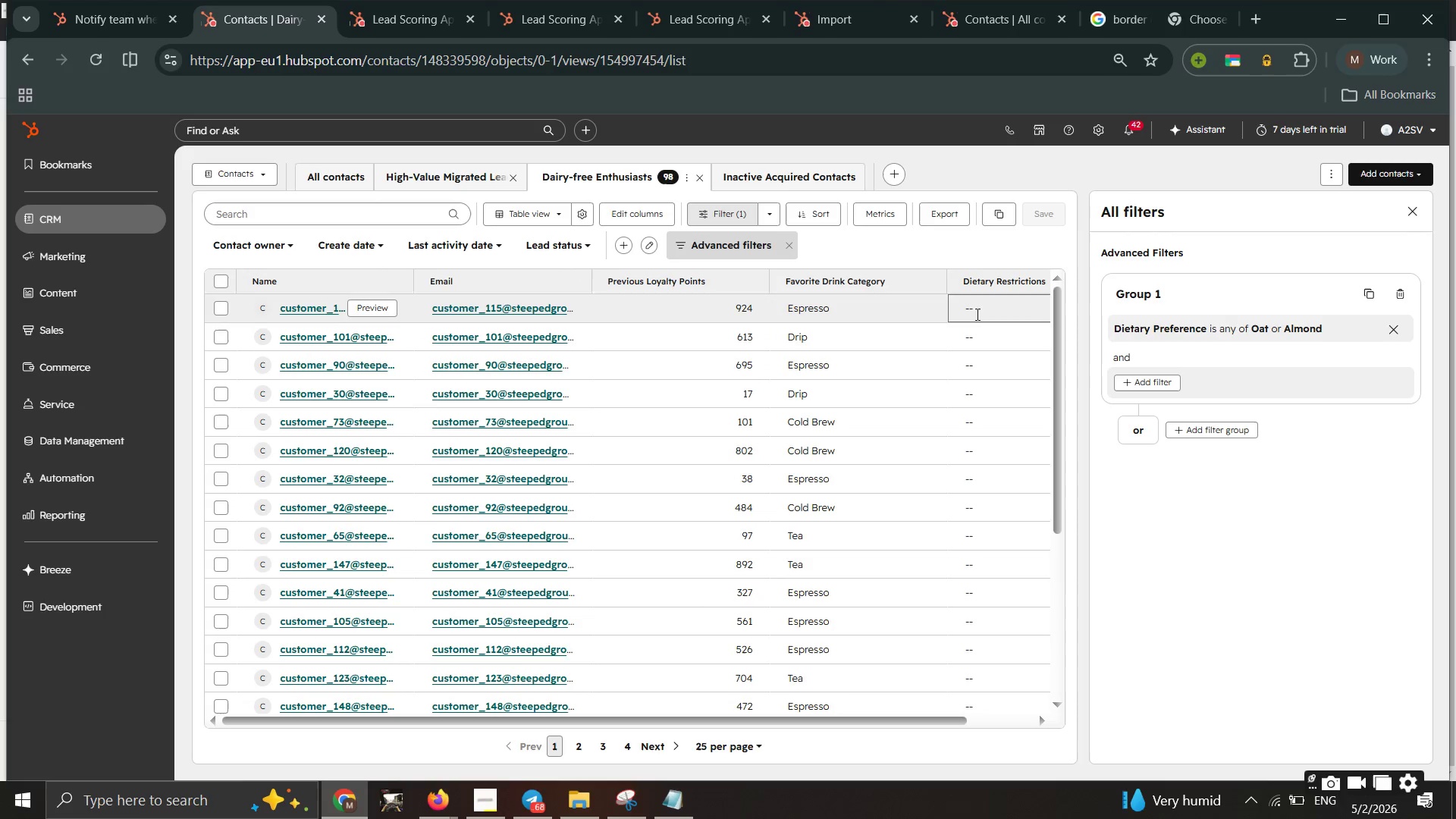 
left_click([976, 314])
 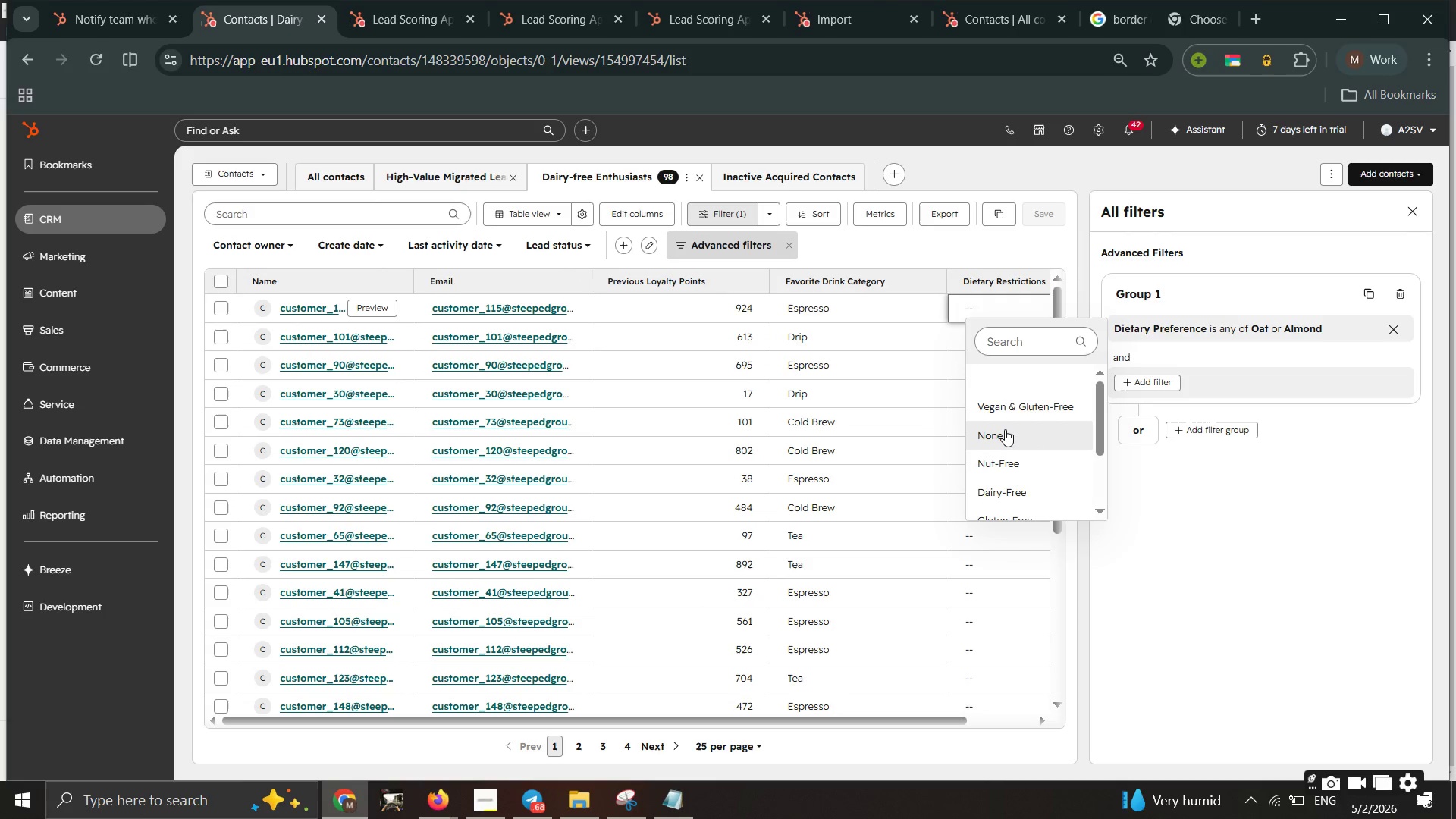 
scroll: coordinate [1005, 429], scroll_direction: none, amount: 0.0
 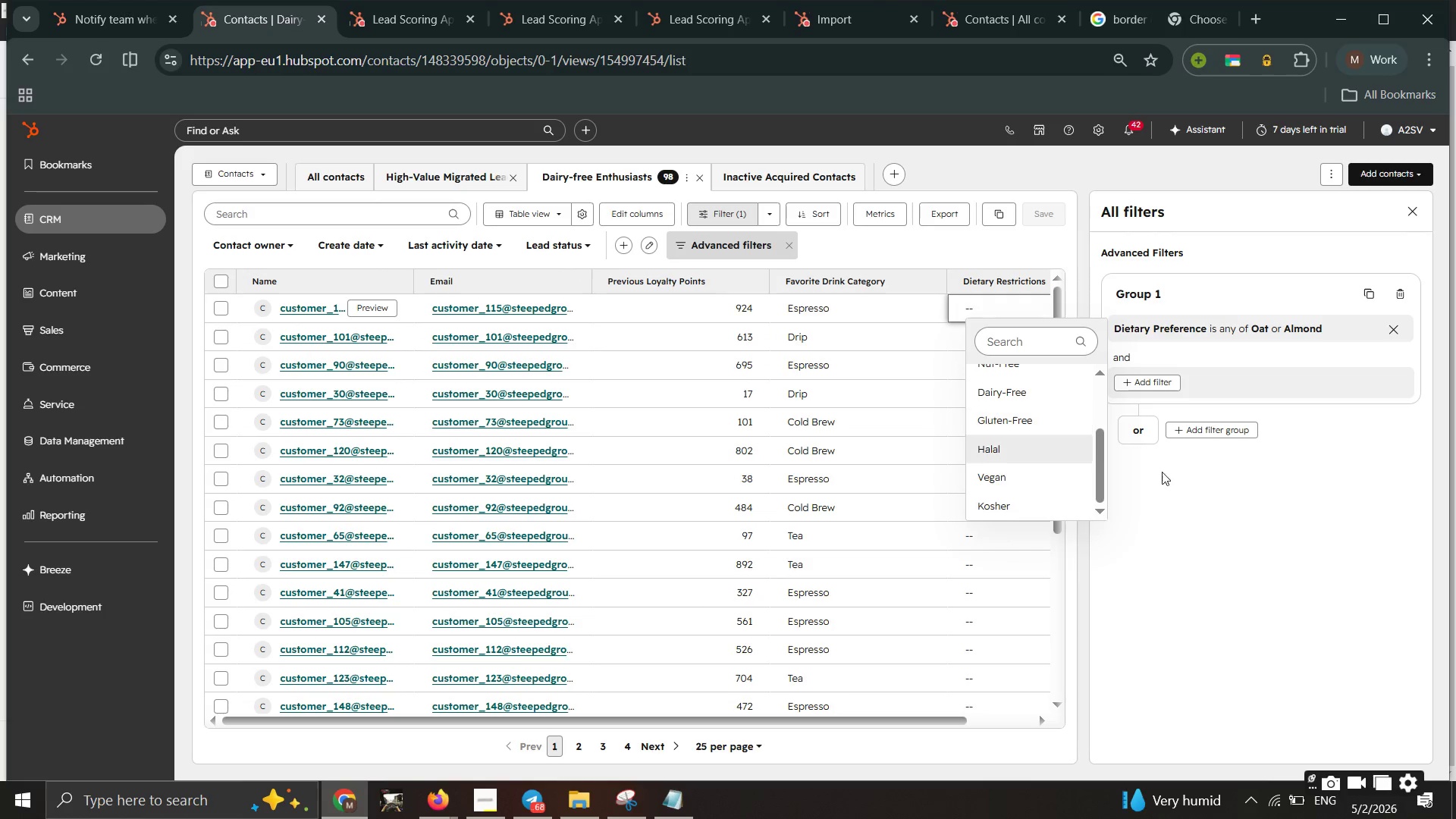 
left_click([1206, 495])
 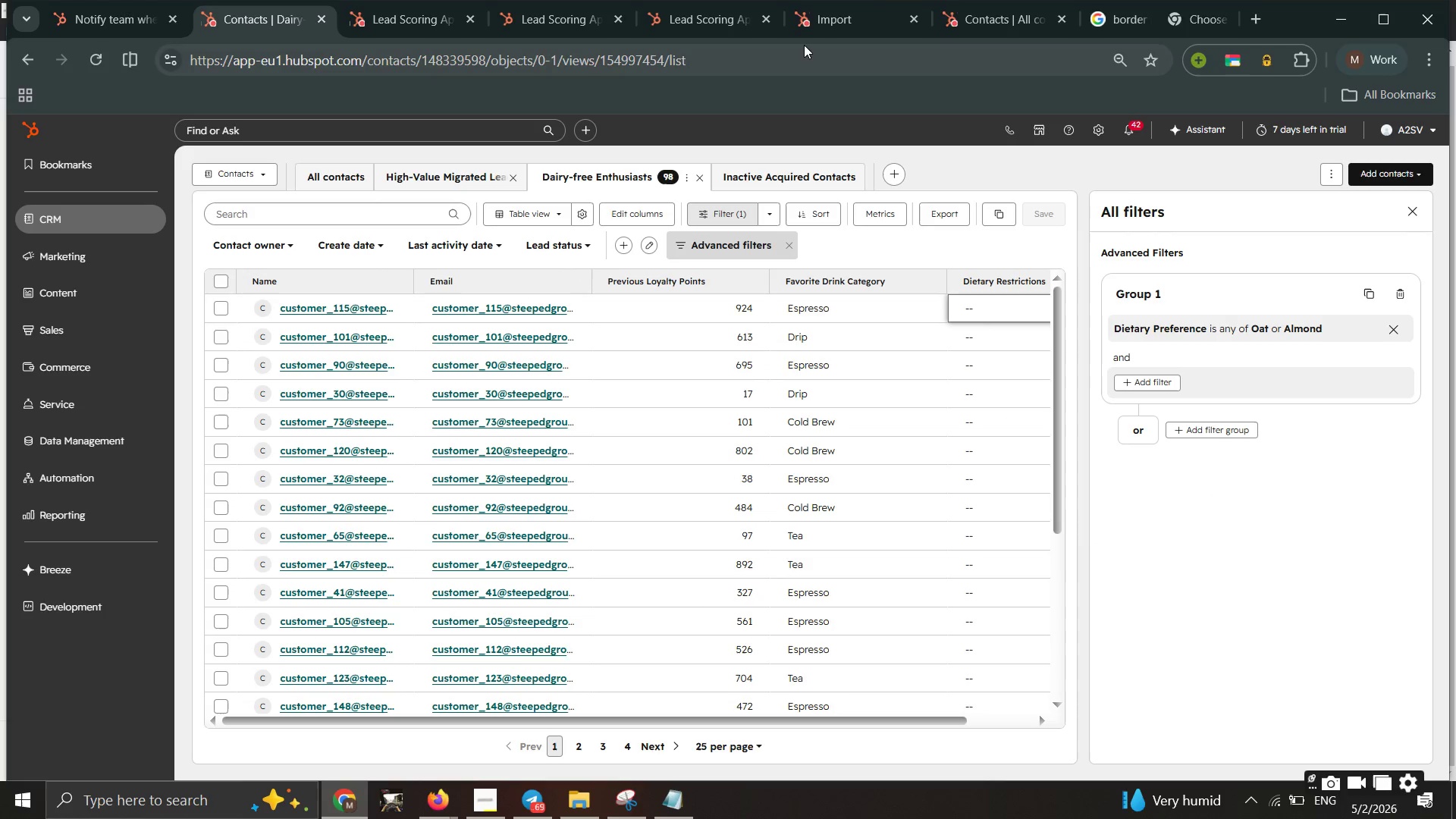 
left_click([816, 30])
 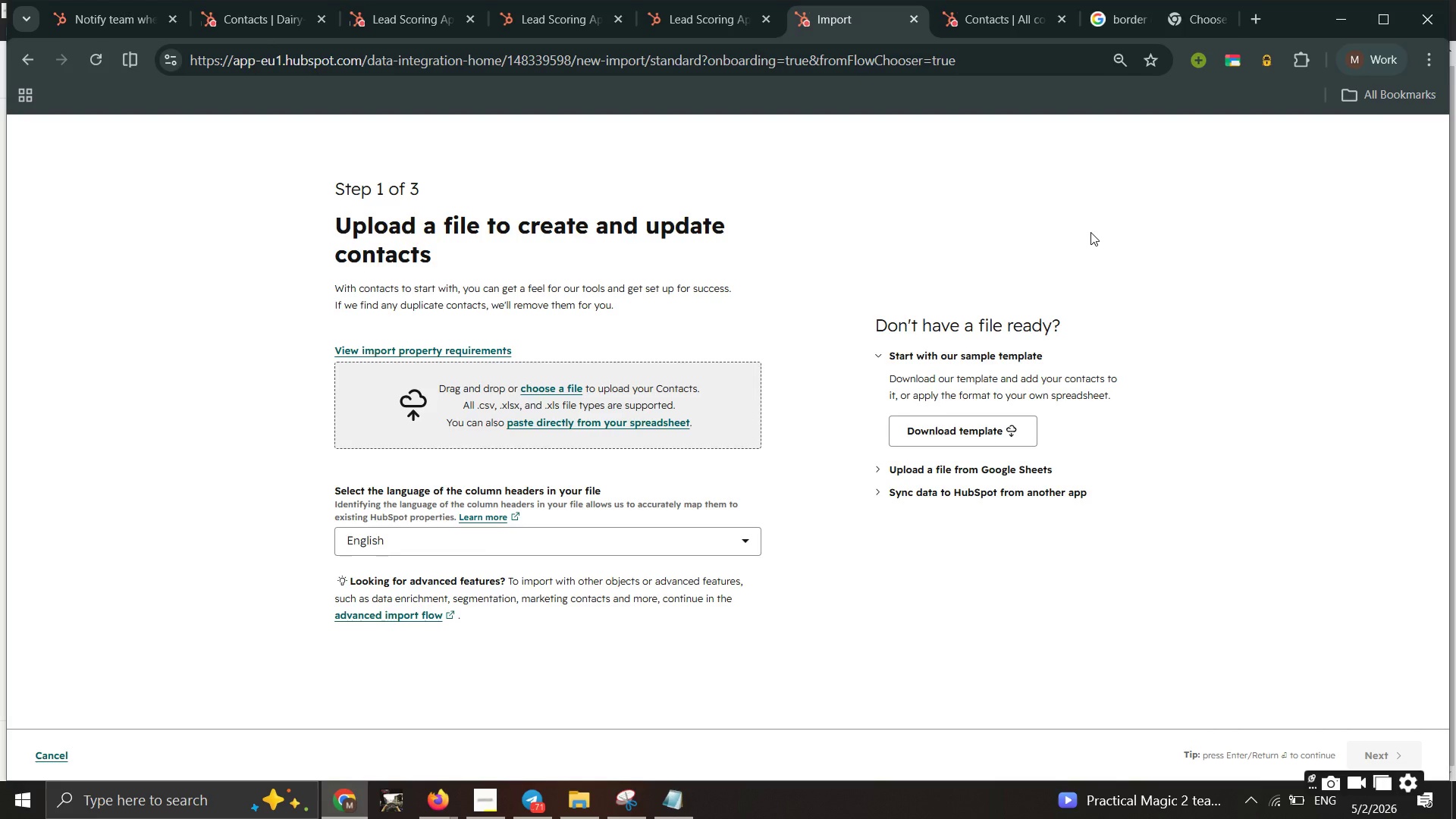 
wait(49.83)
 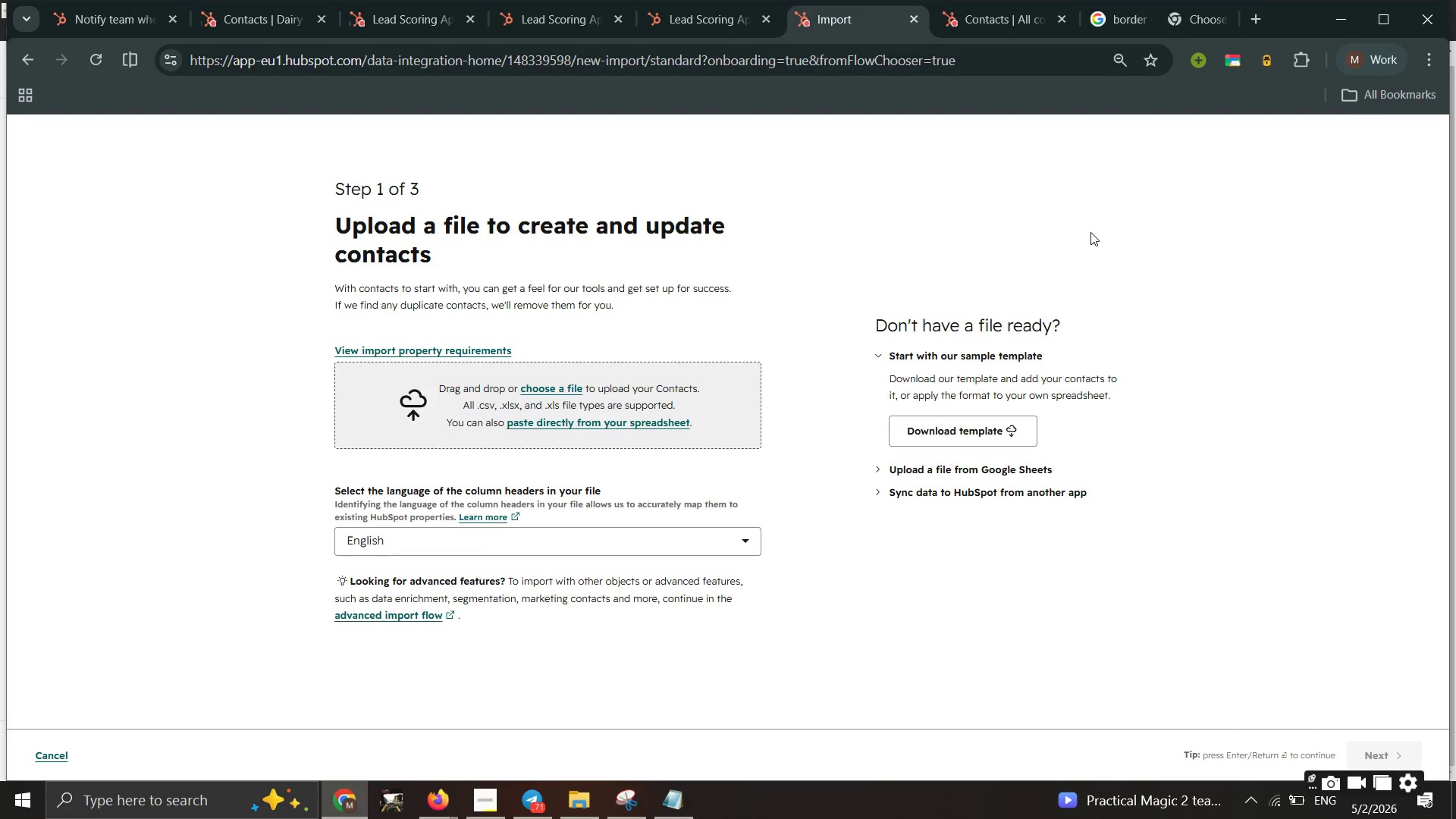 
left_click([539, 383])
 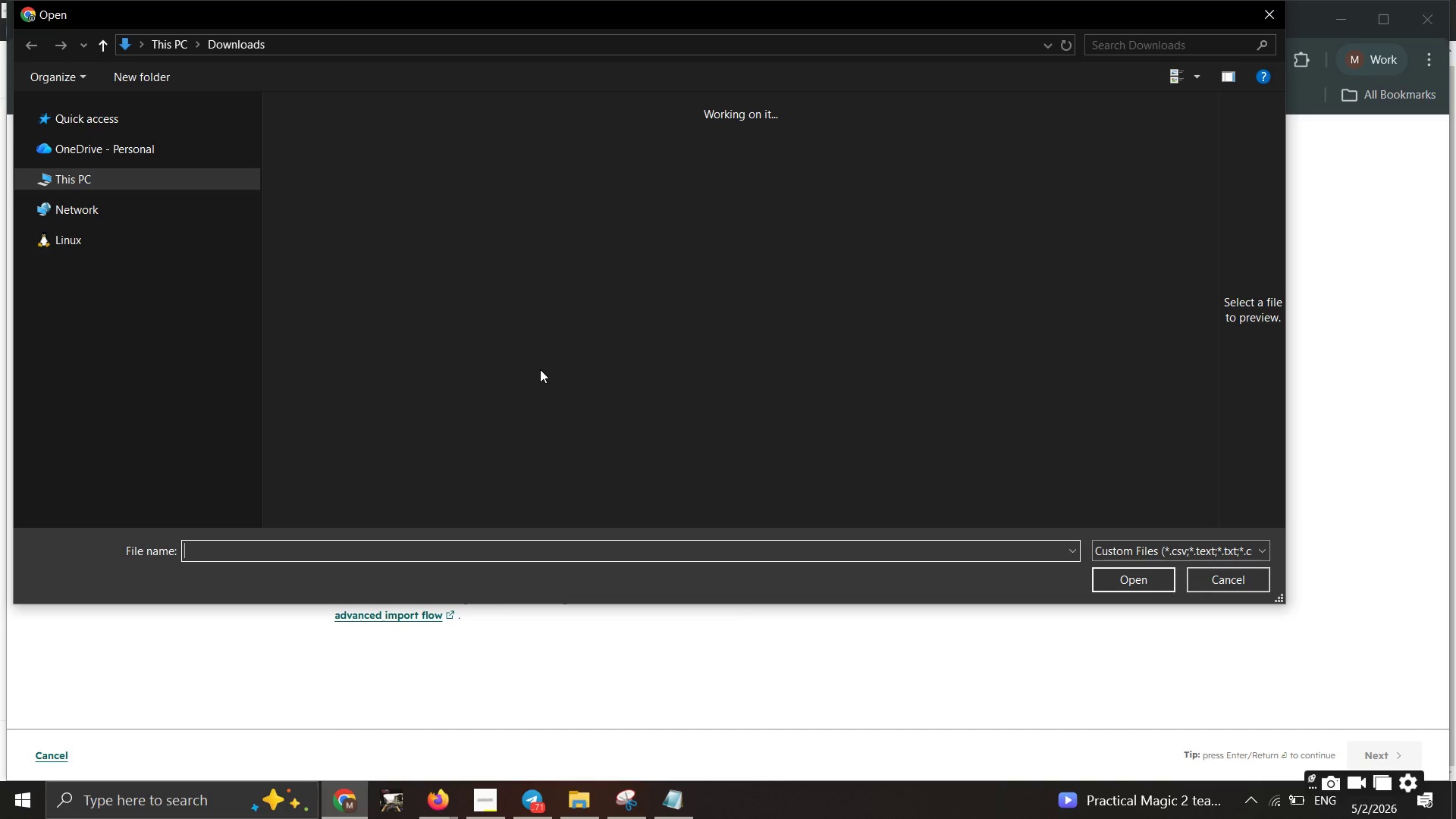 
mouse_move([544, 344])
 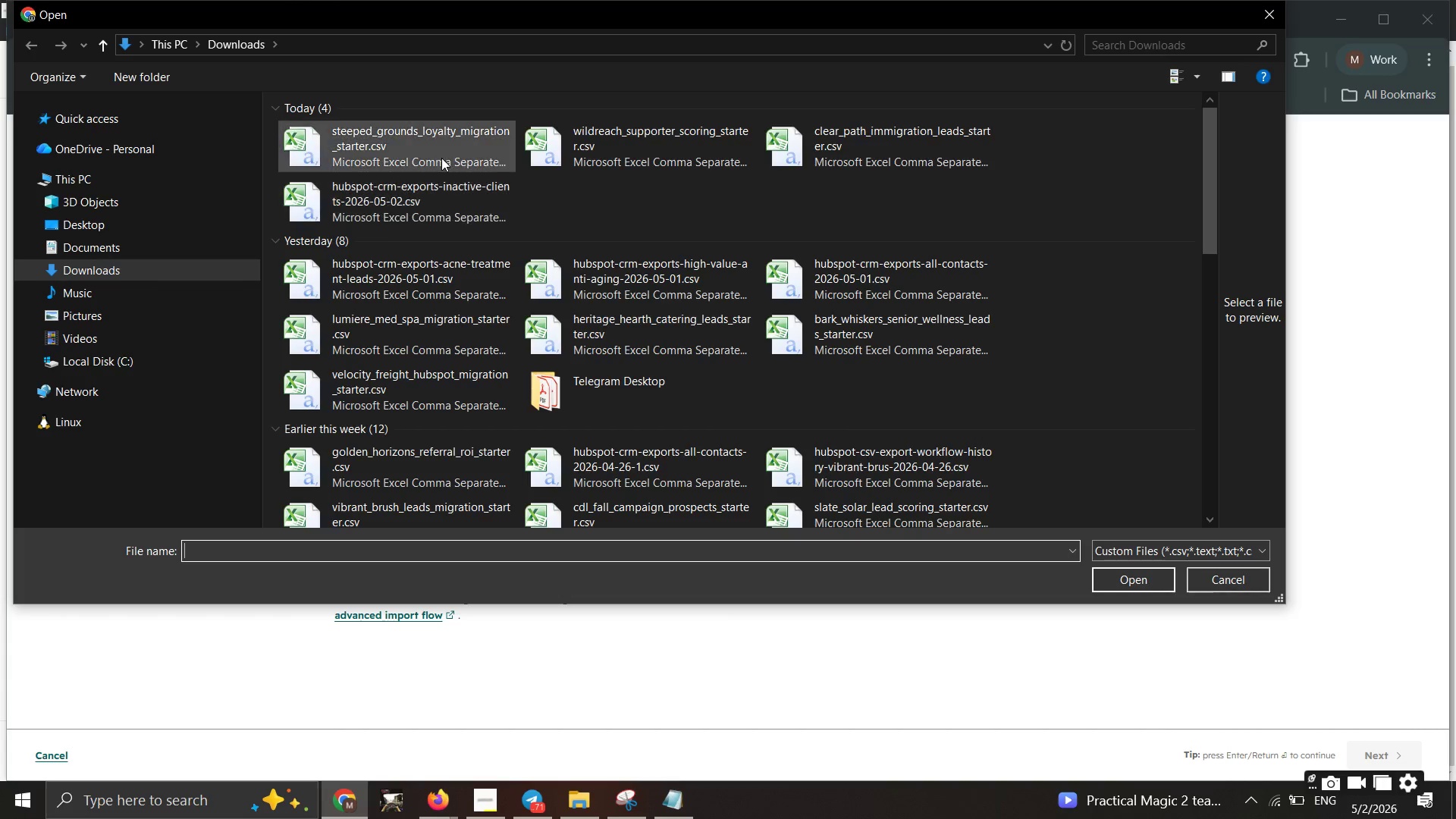 
left_click([441, 158])
 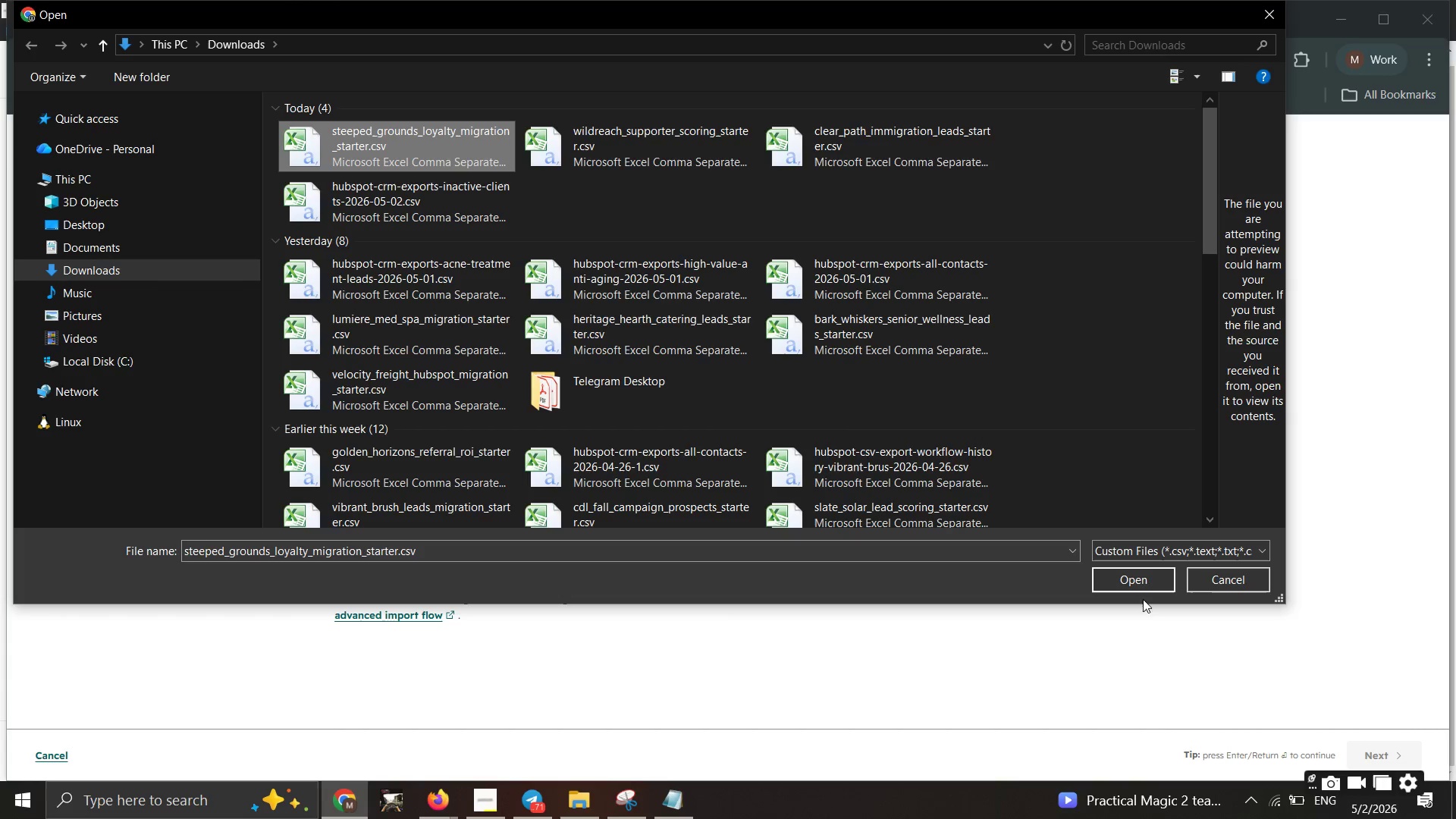 
left_click([1141, 582])
 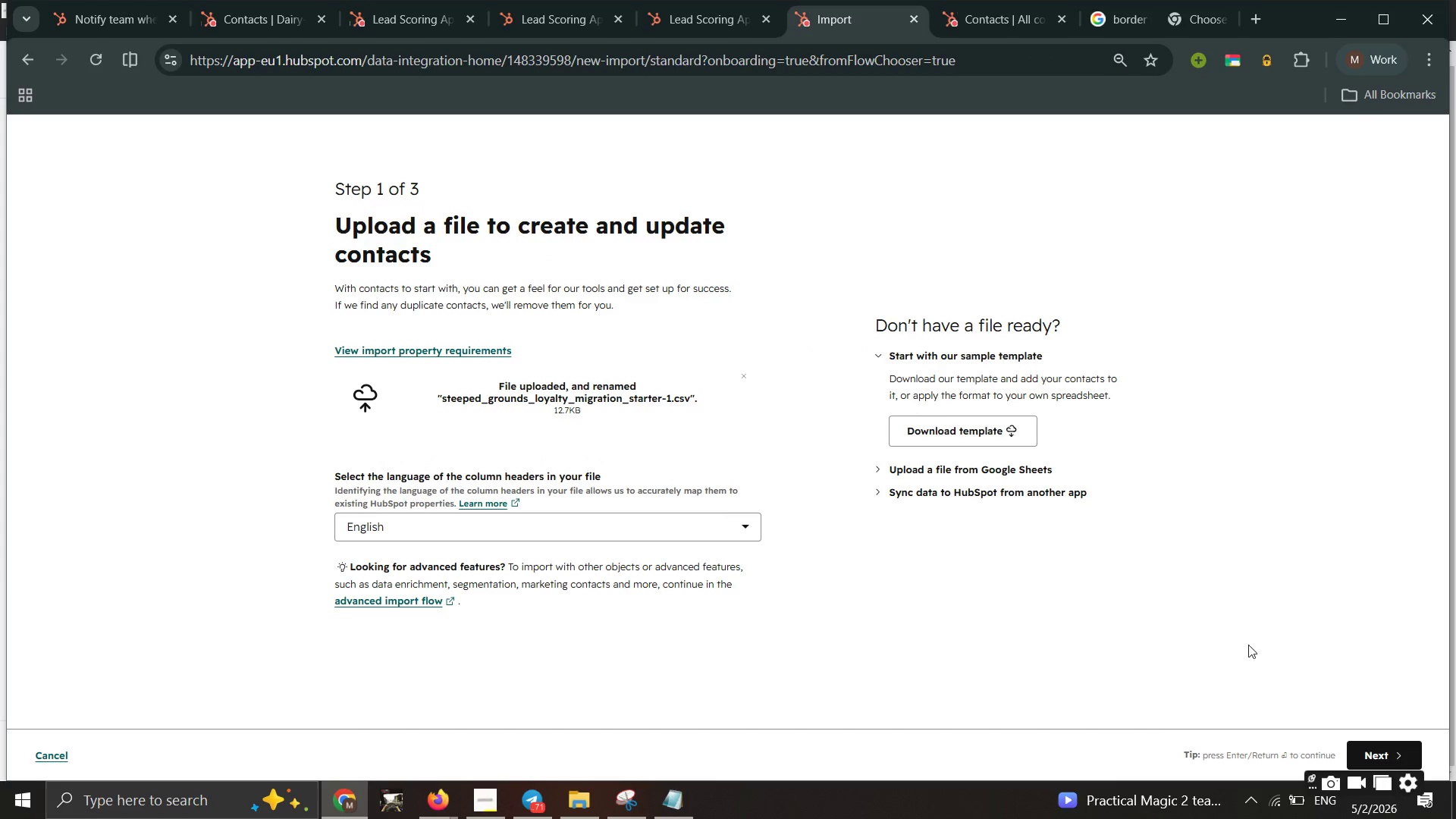 
left_click([1407, 757])
 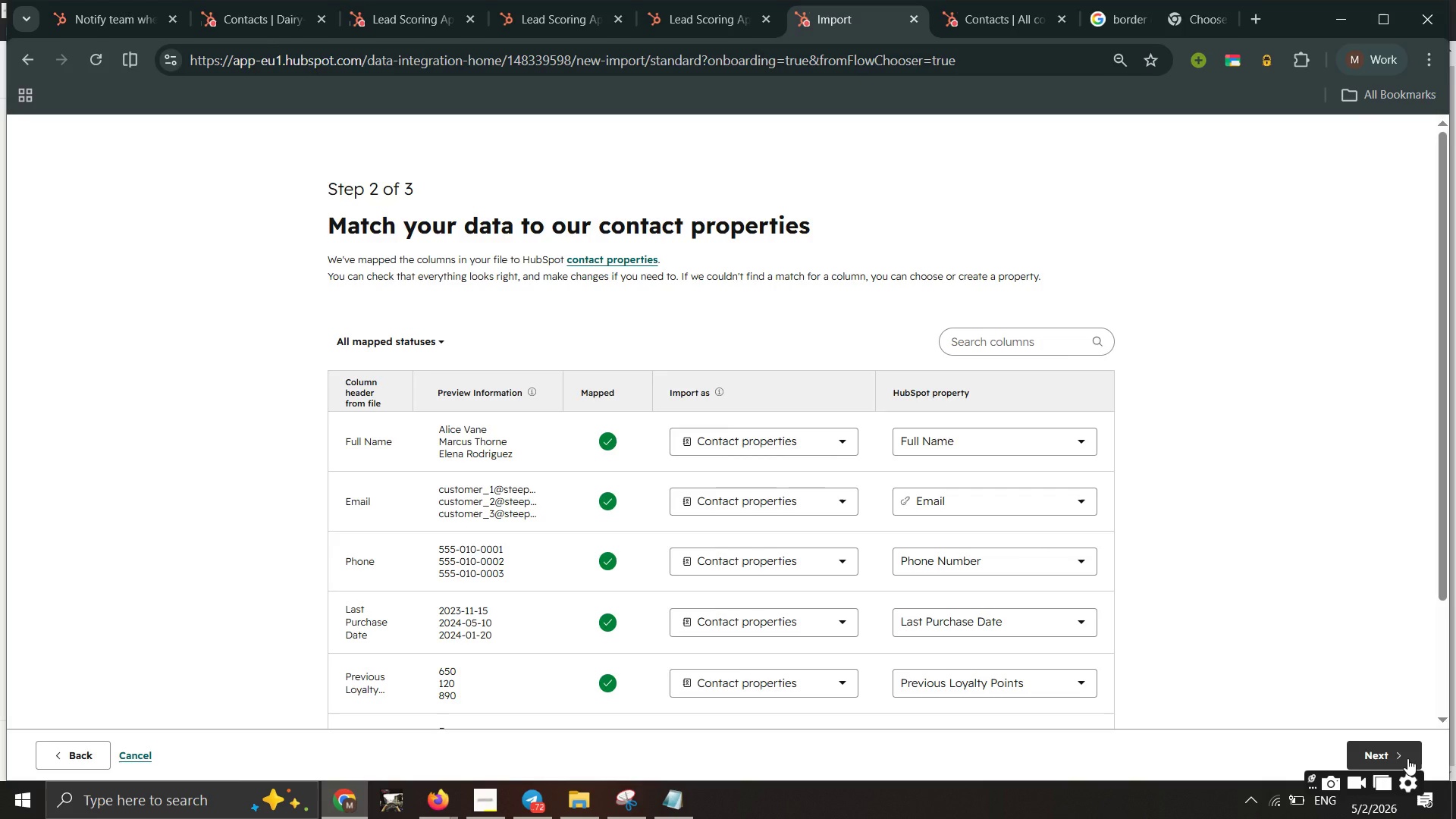 
wait(22.83)
 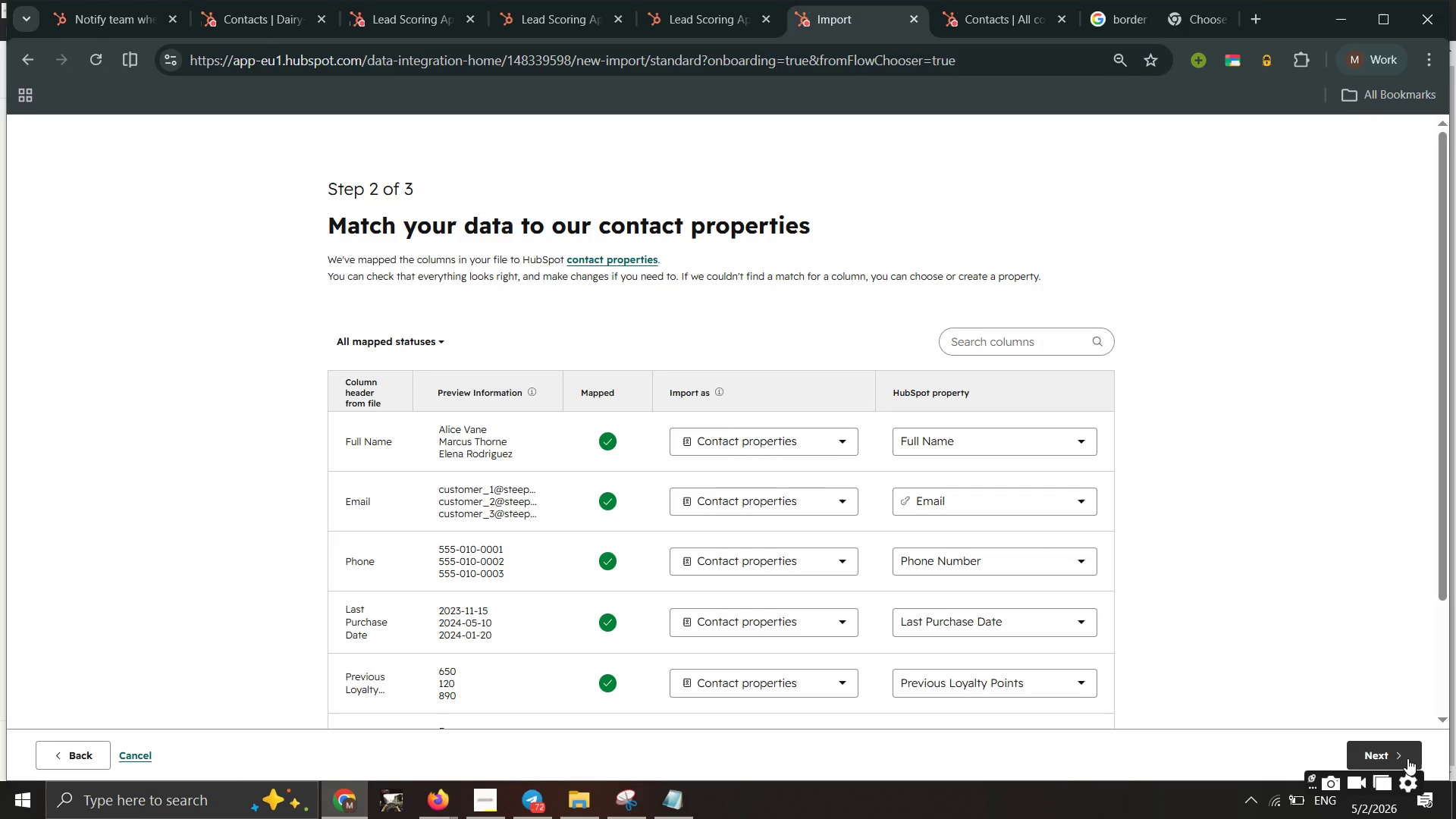 
scroll: coordinate [1212, 604], scroll_direction: down, amount: 8.0
 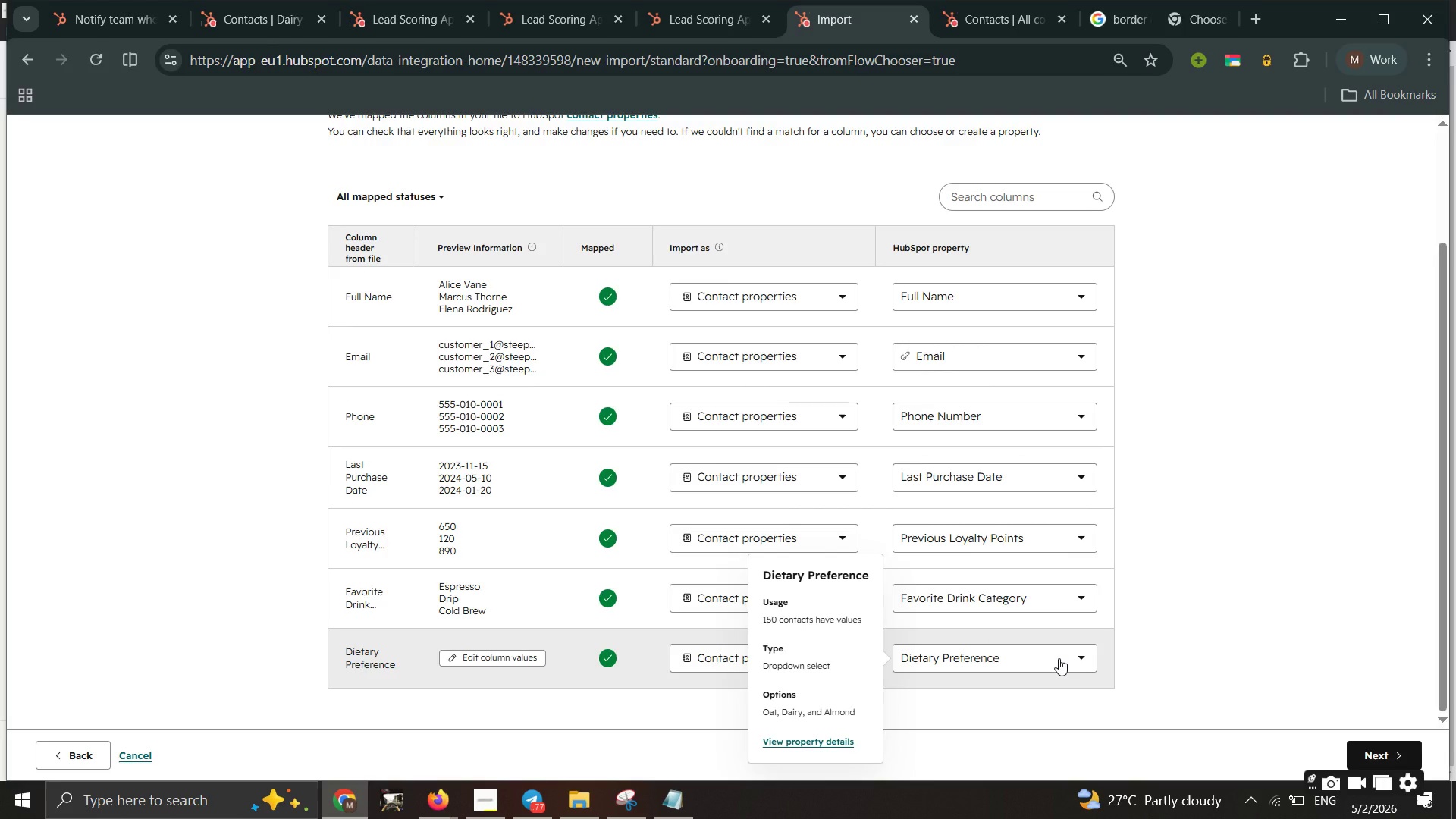 
wait(10.31)
 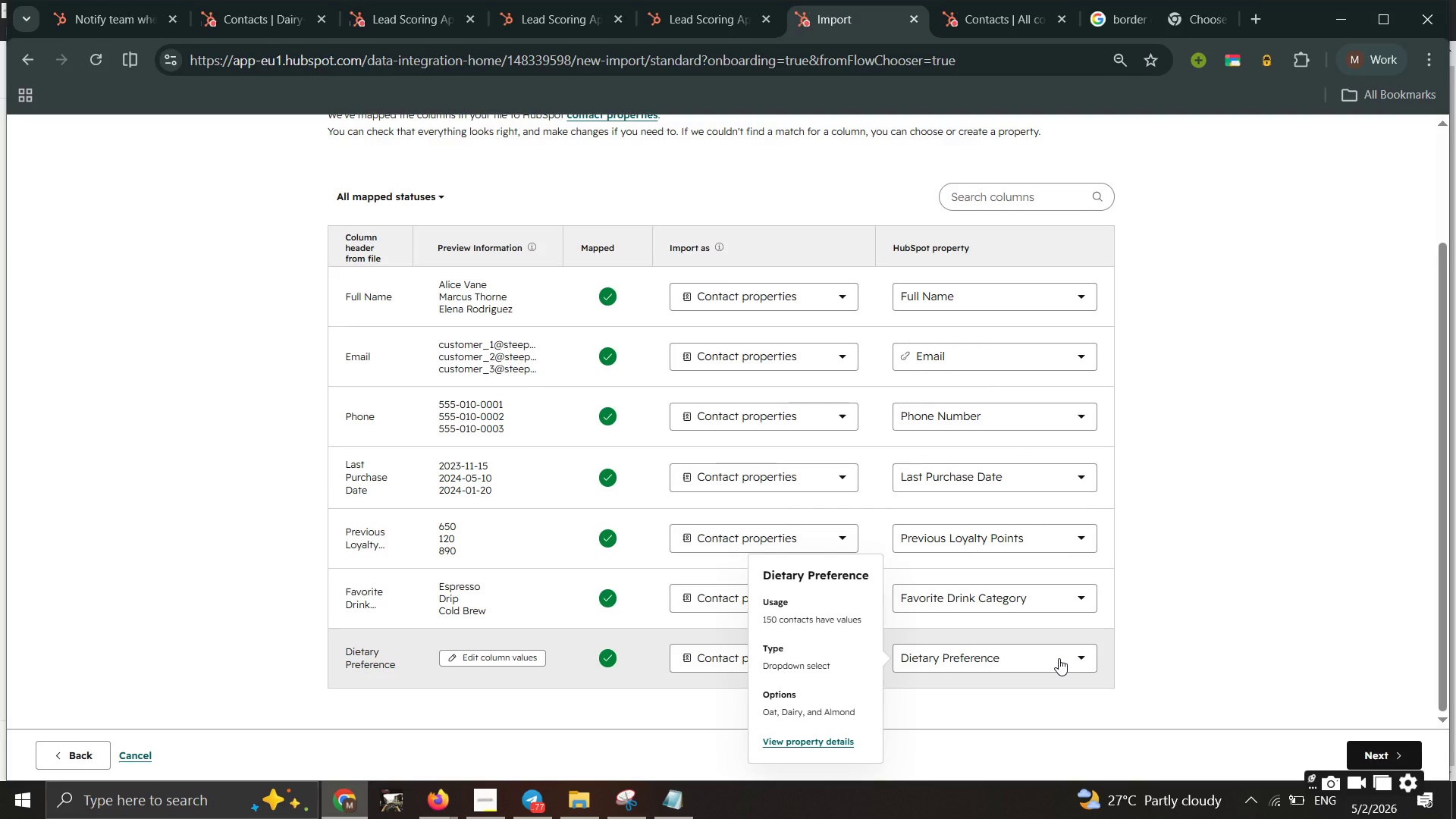 
left_click([228, 0])
 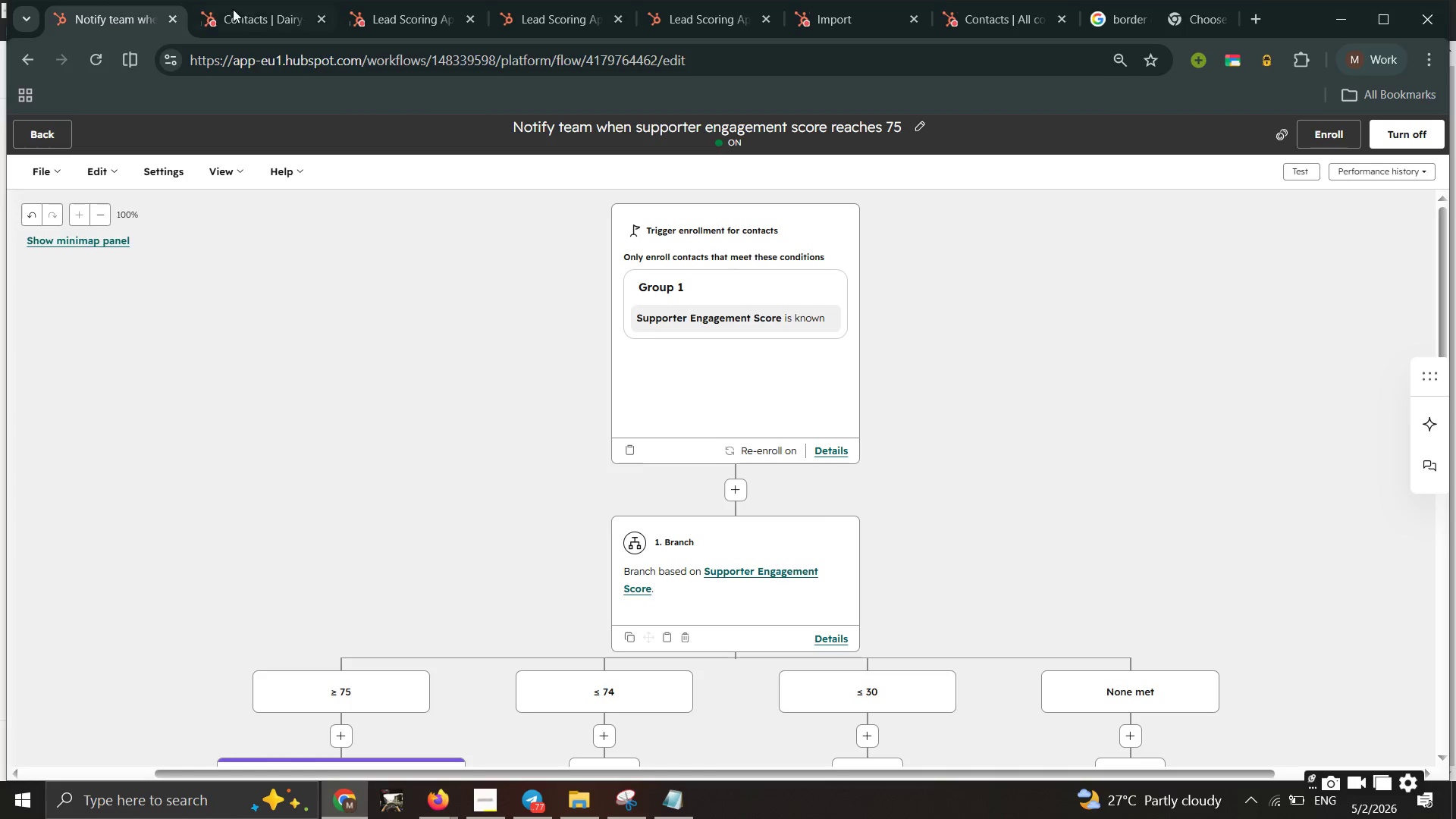 
left_click([237, 17])
 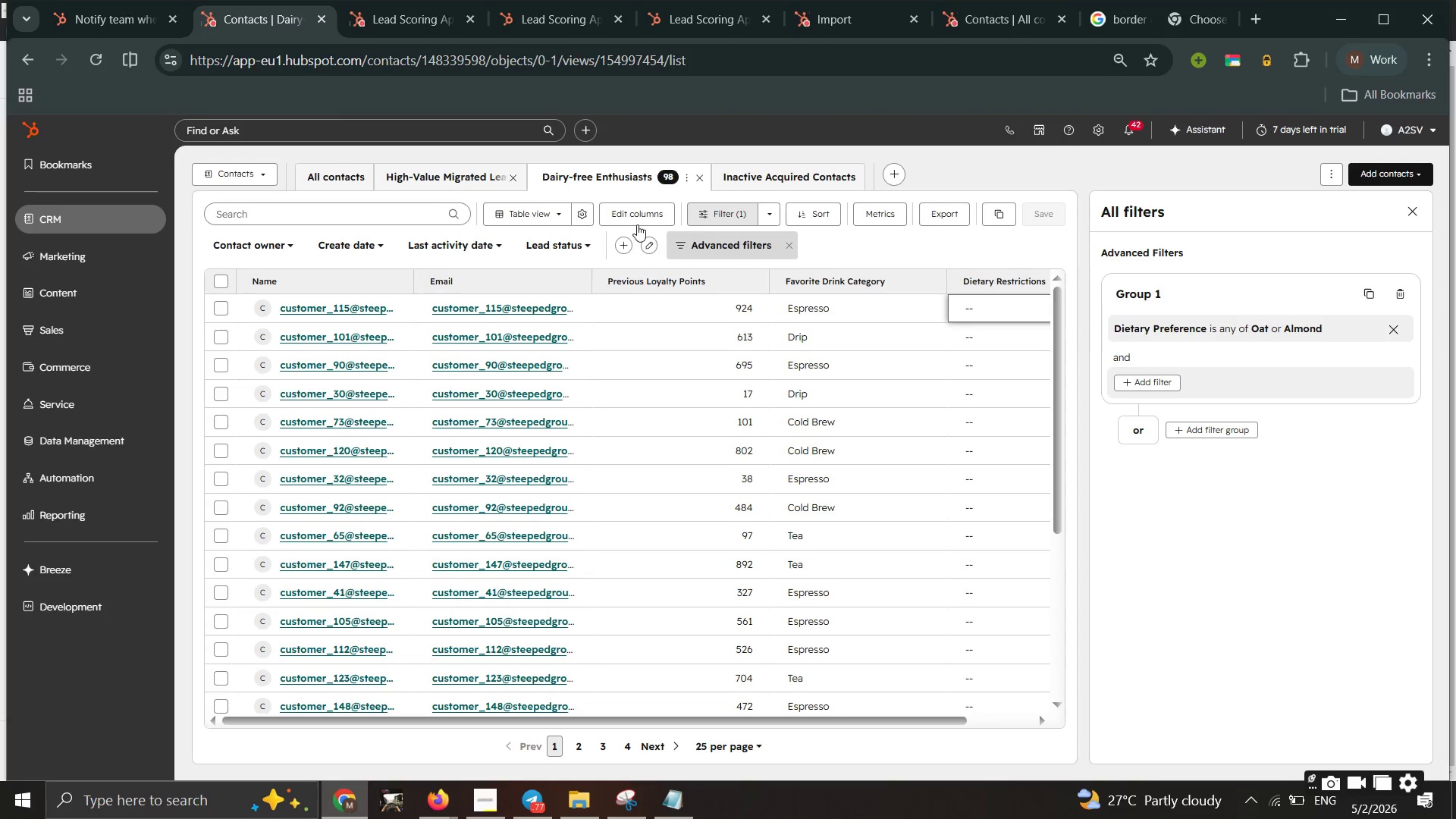 
double_click([631, 221])
 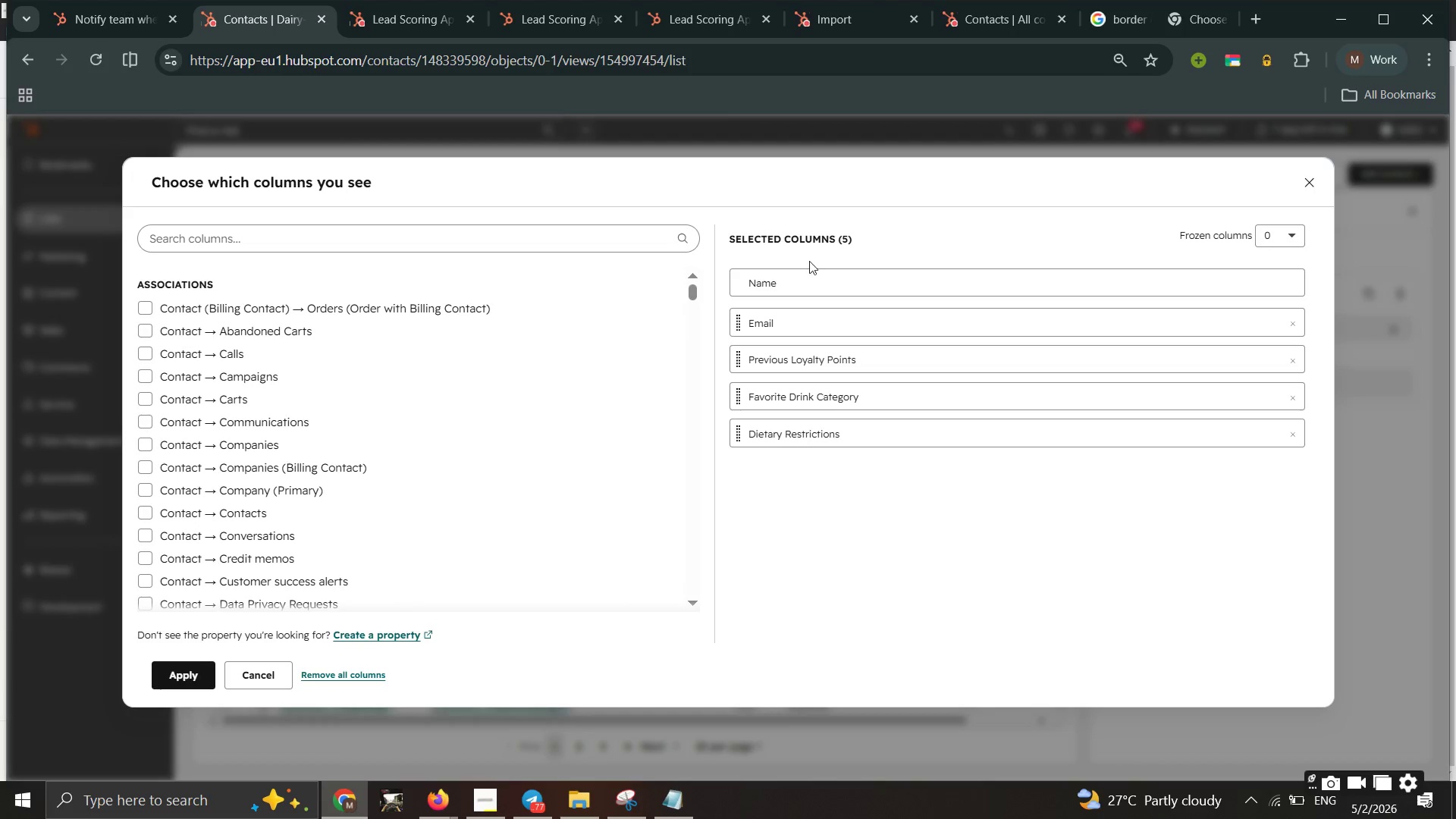 
left_click([486, 234])
 